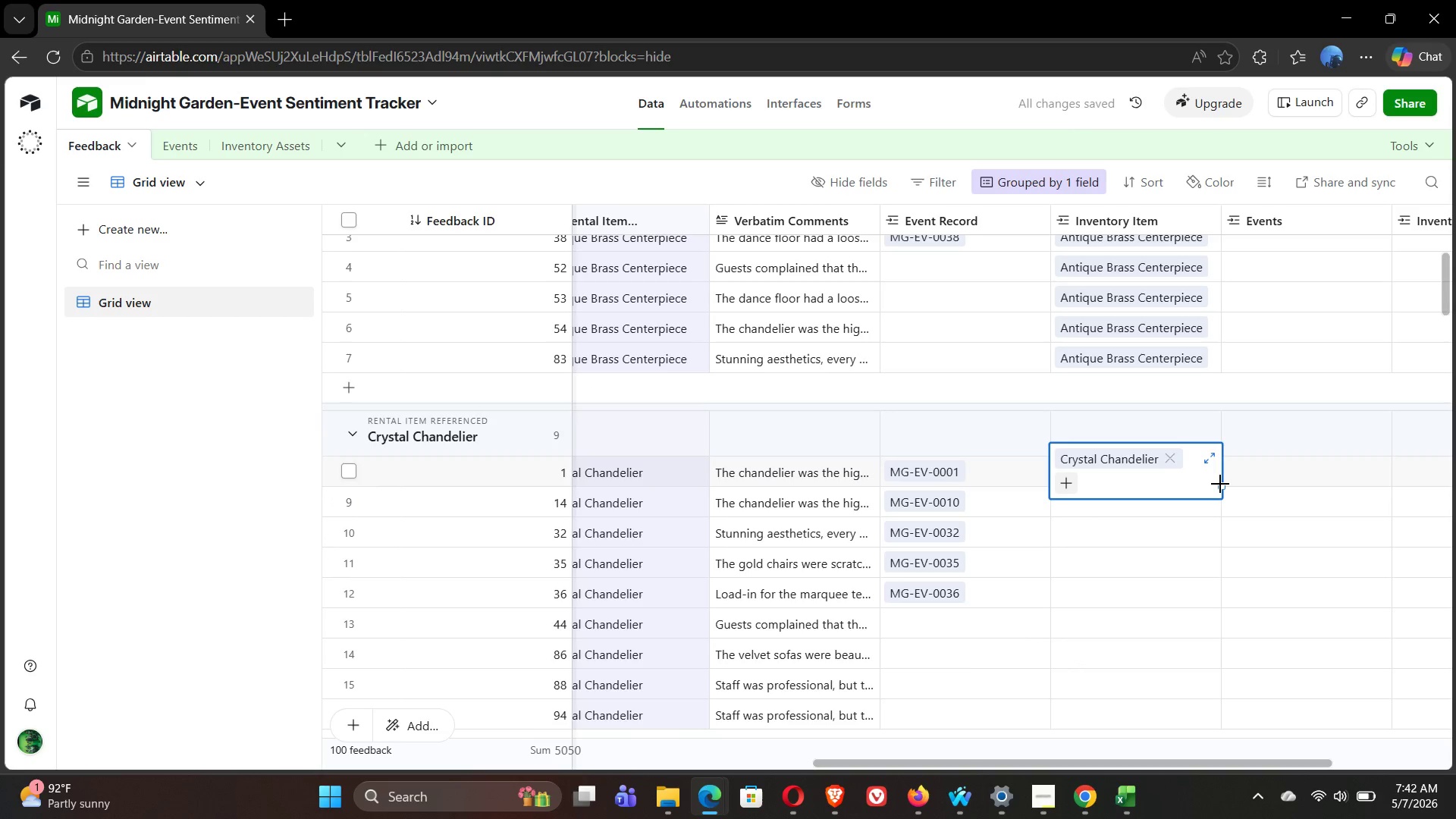 
left_click_drag(start_coordinate=[1221, 383], to_coordinate=[1210, 607])
 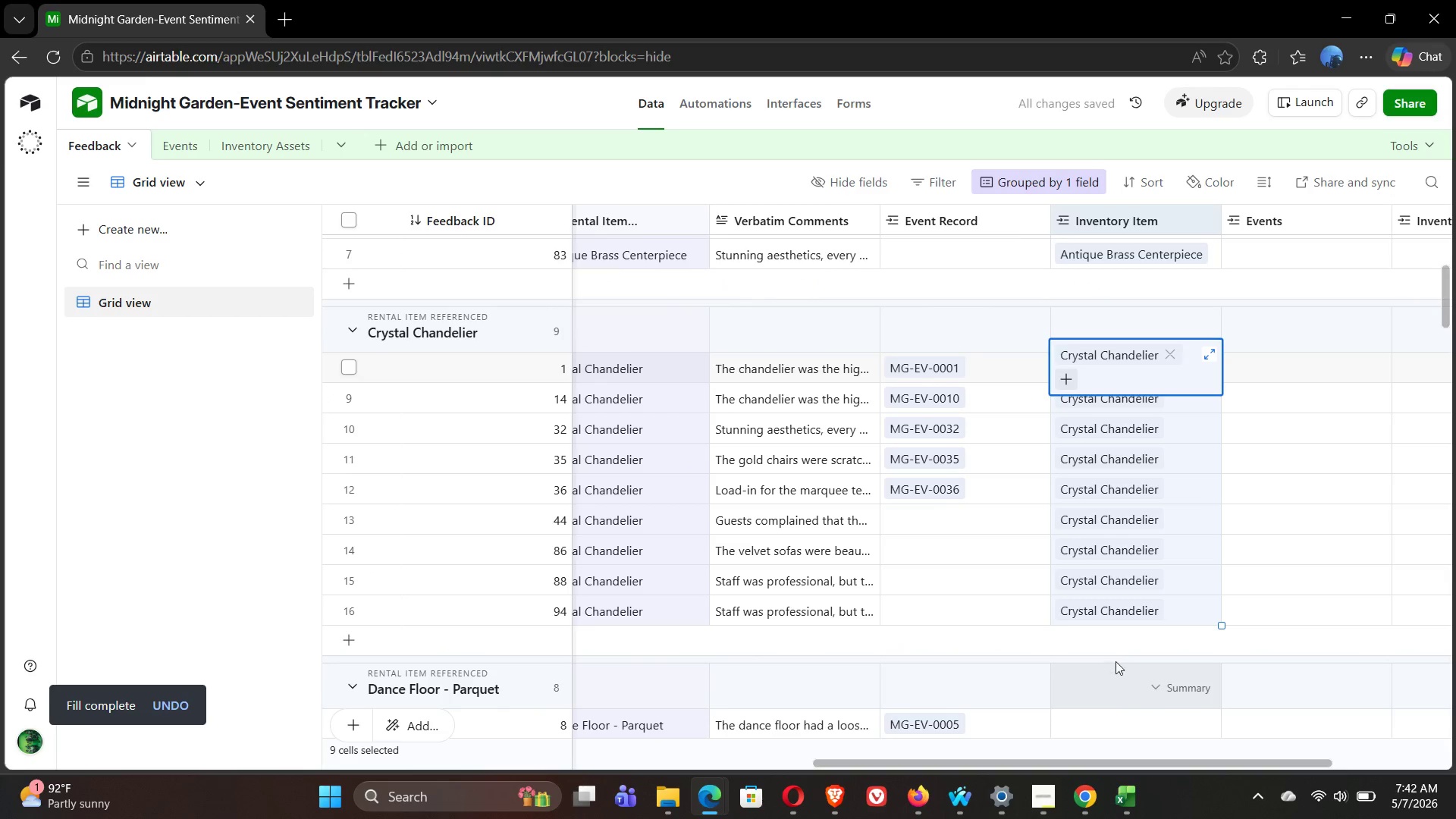 
left_click([1115, 657])
 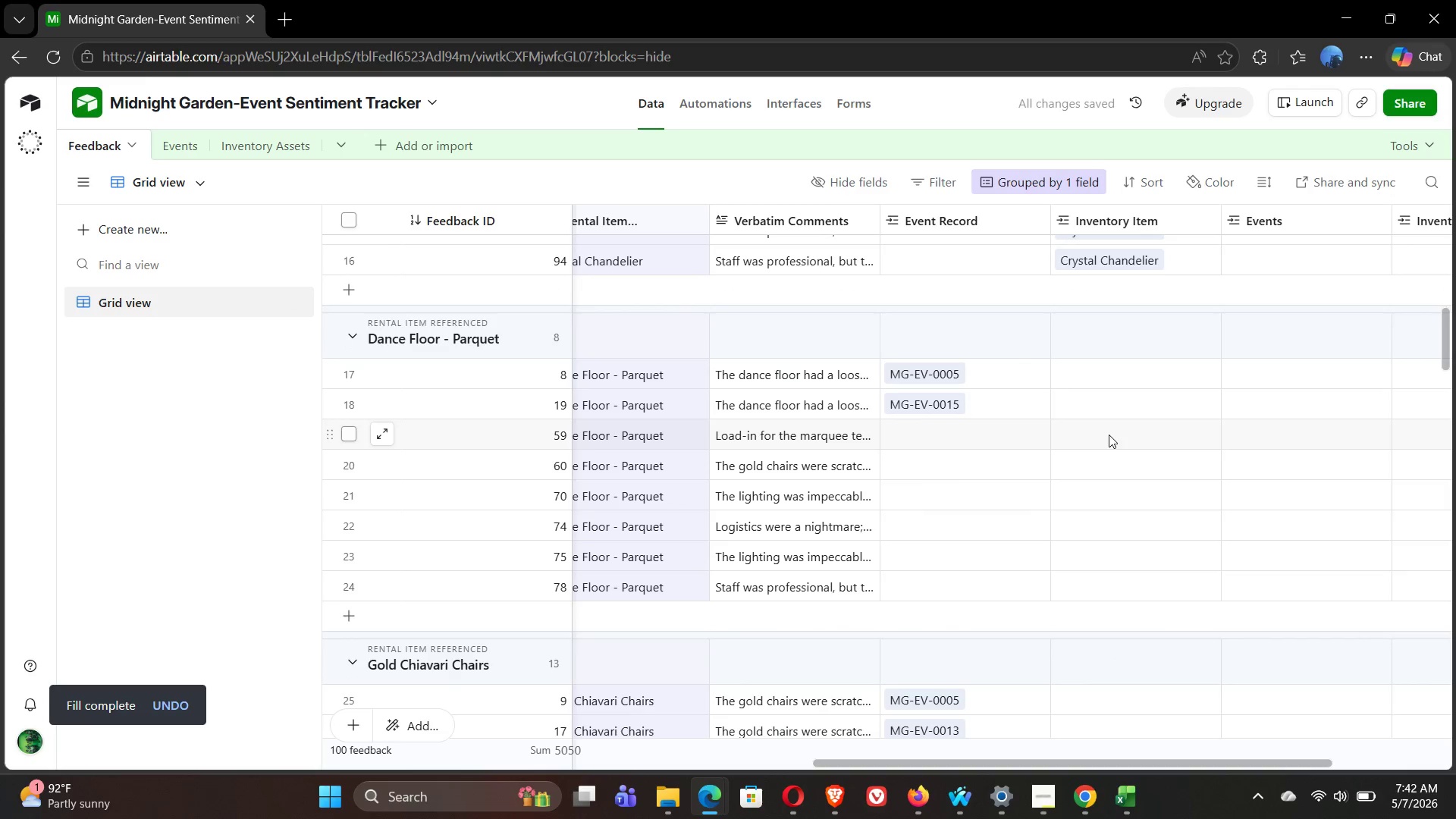 
left_click([1084, 375])
 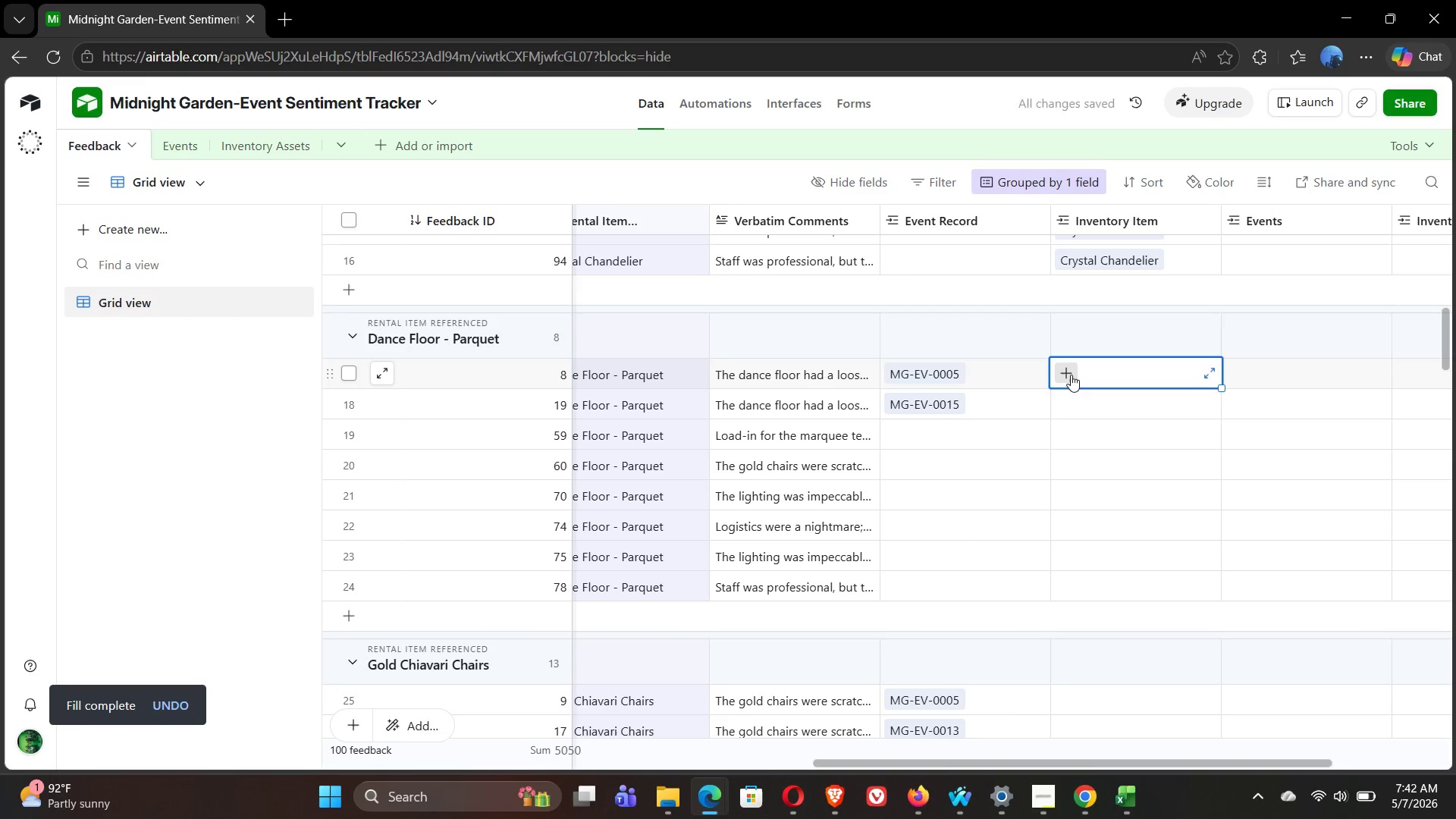 
left_click([1071, 375])
 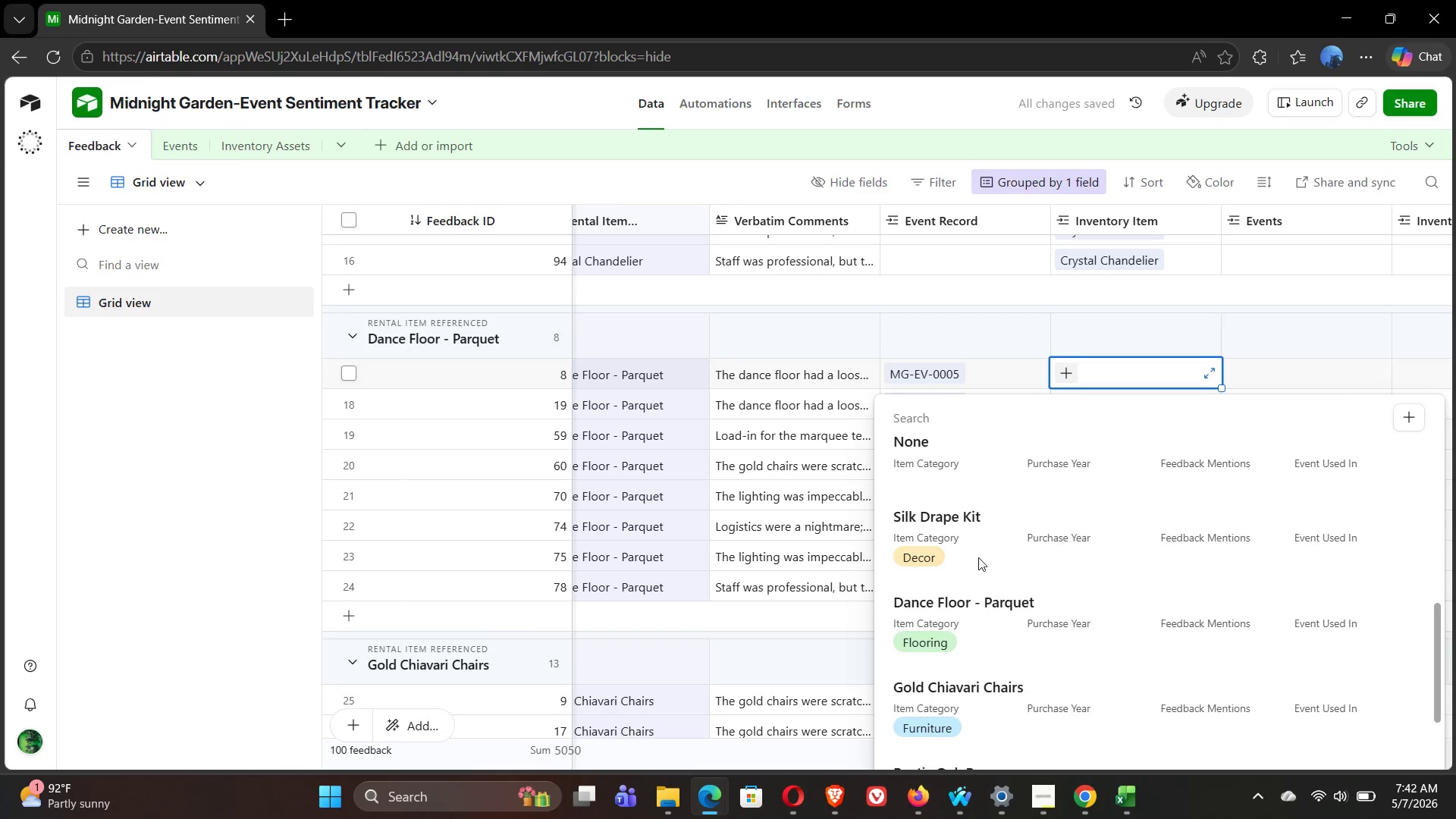 
wait(5.27)
 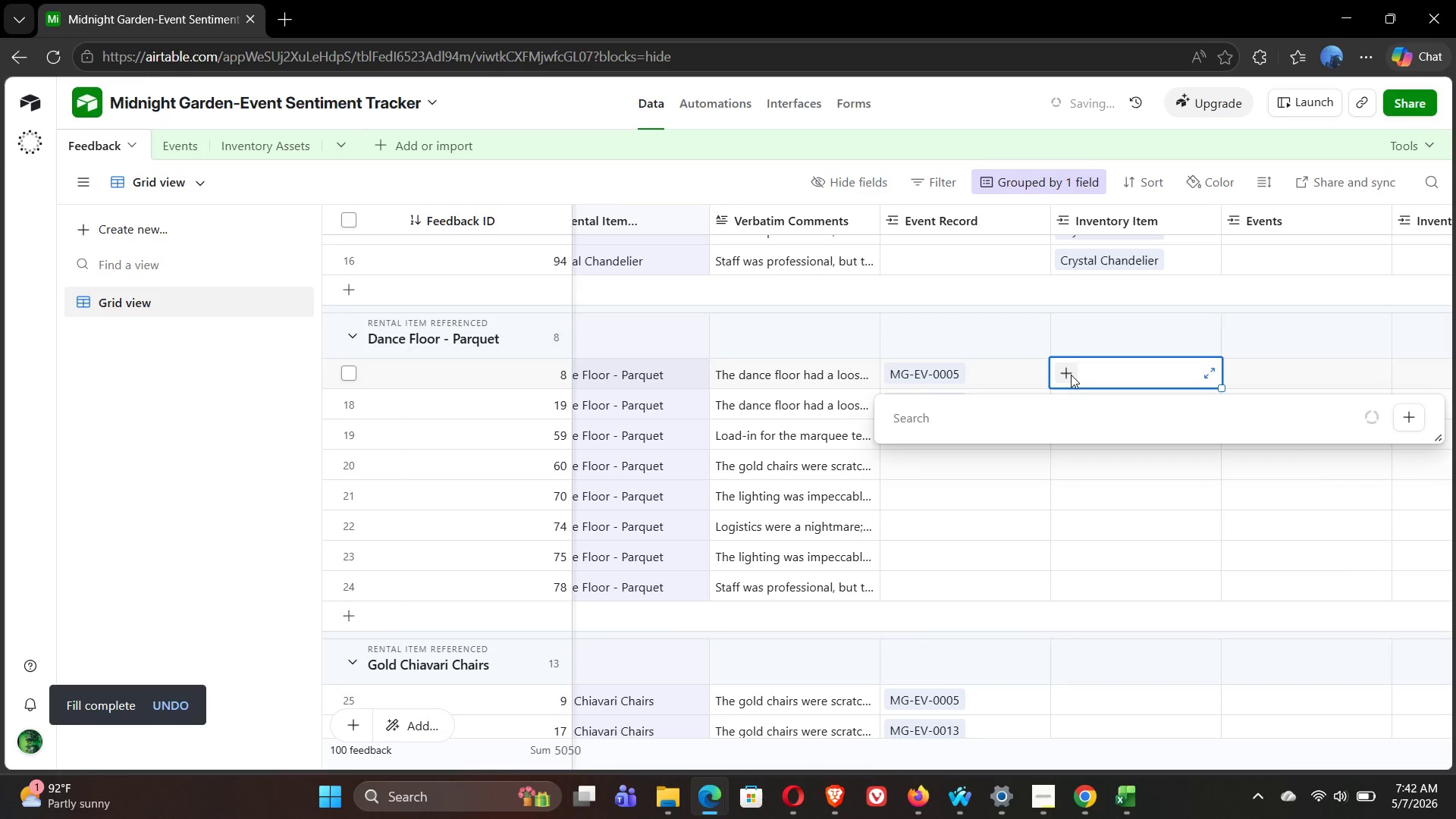 
left_click([962, 555])
 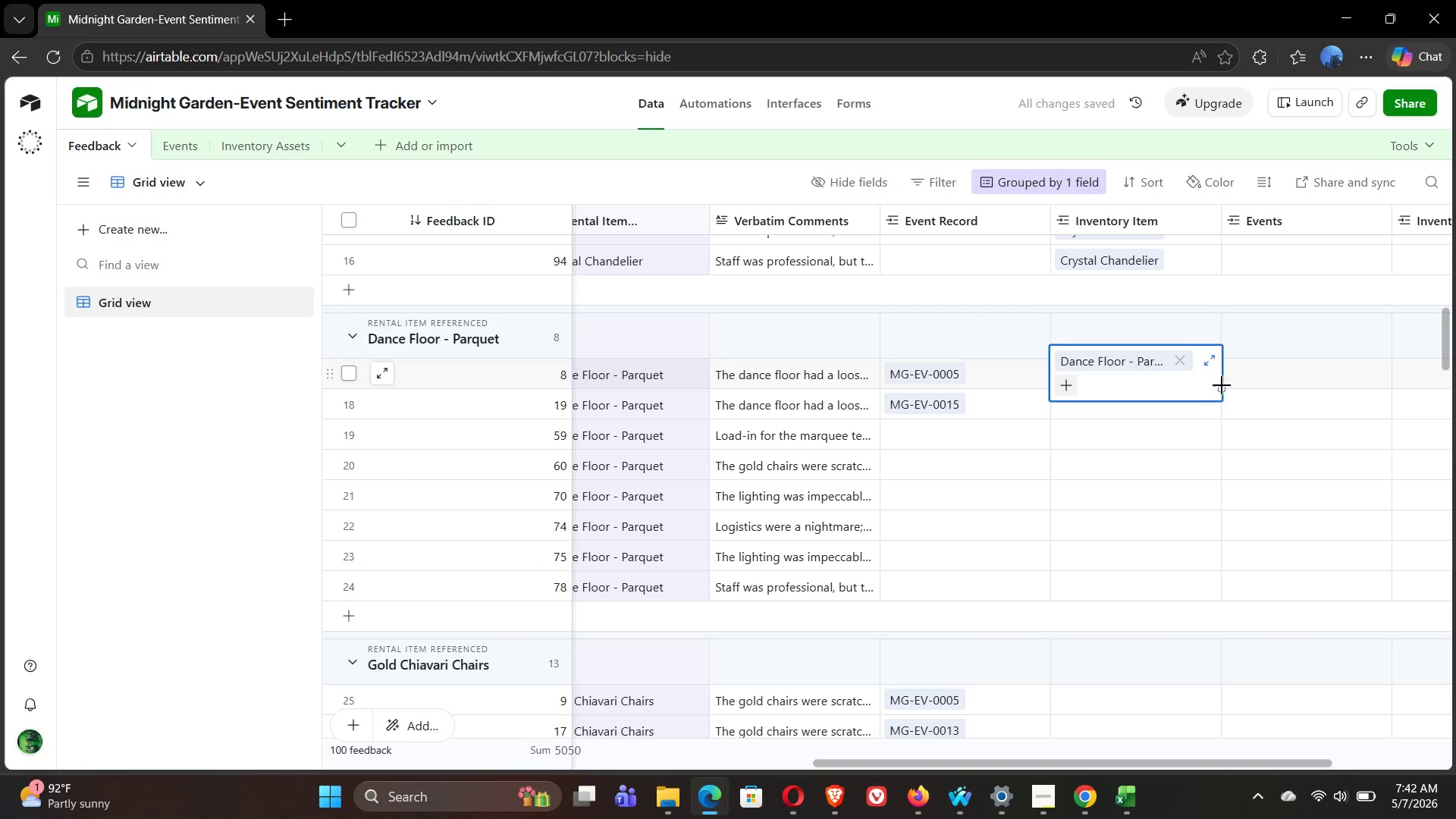 
left_click_drag(start_coordinate=[1222, 387], to_coordinate=[1215, 588])
 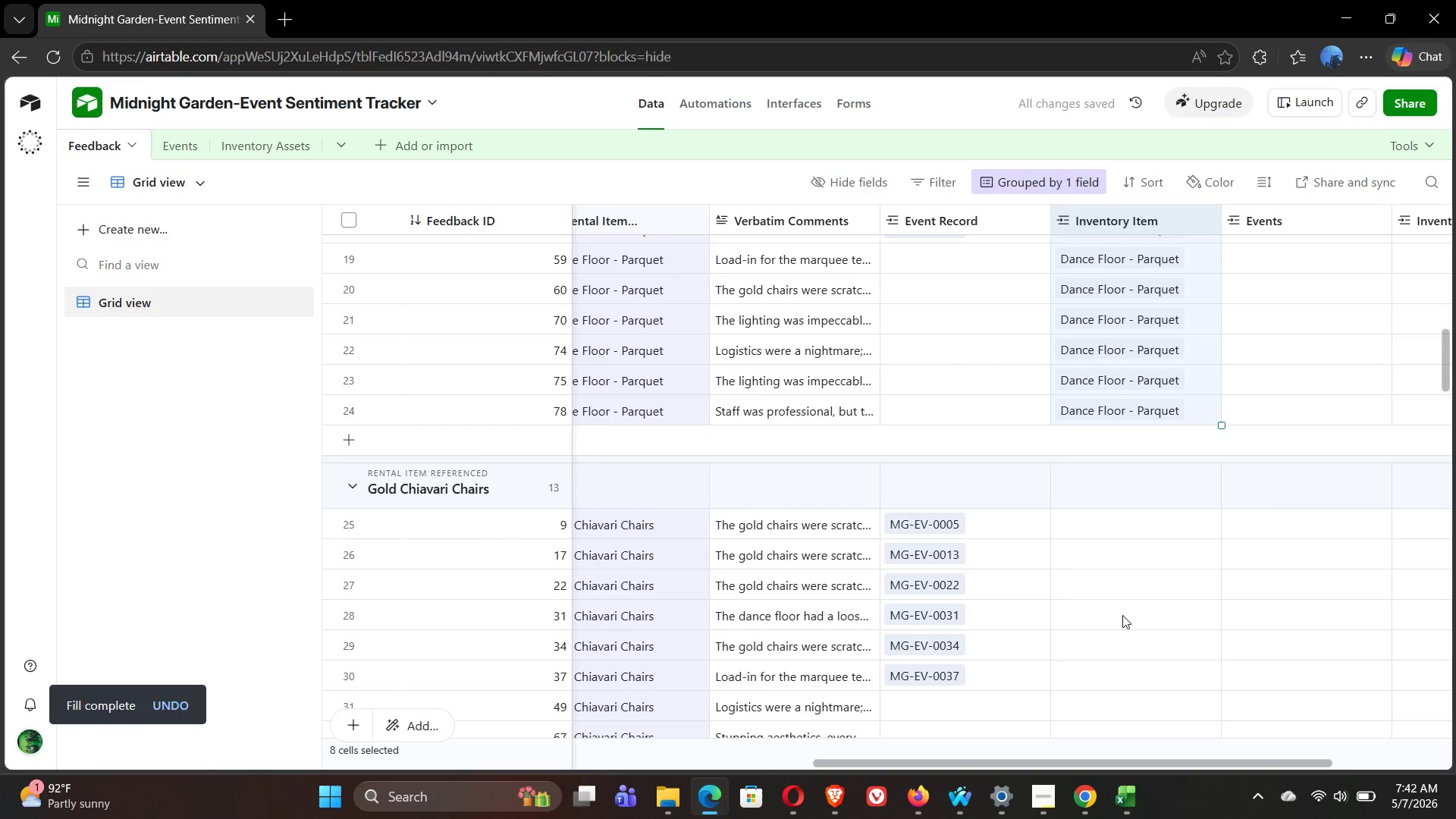 
left_click([1100, 525])
 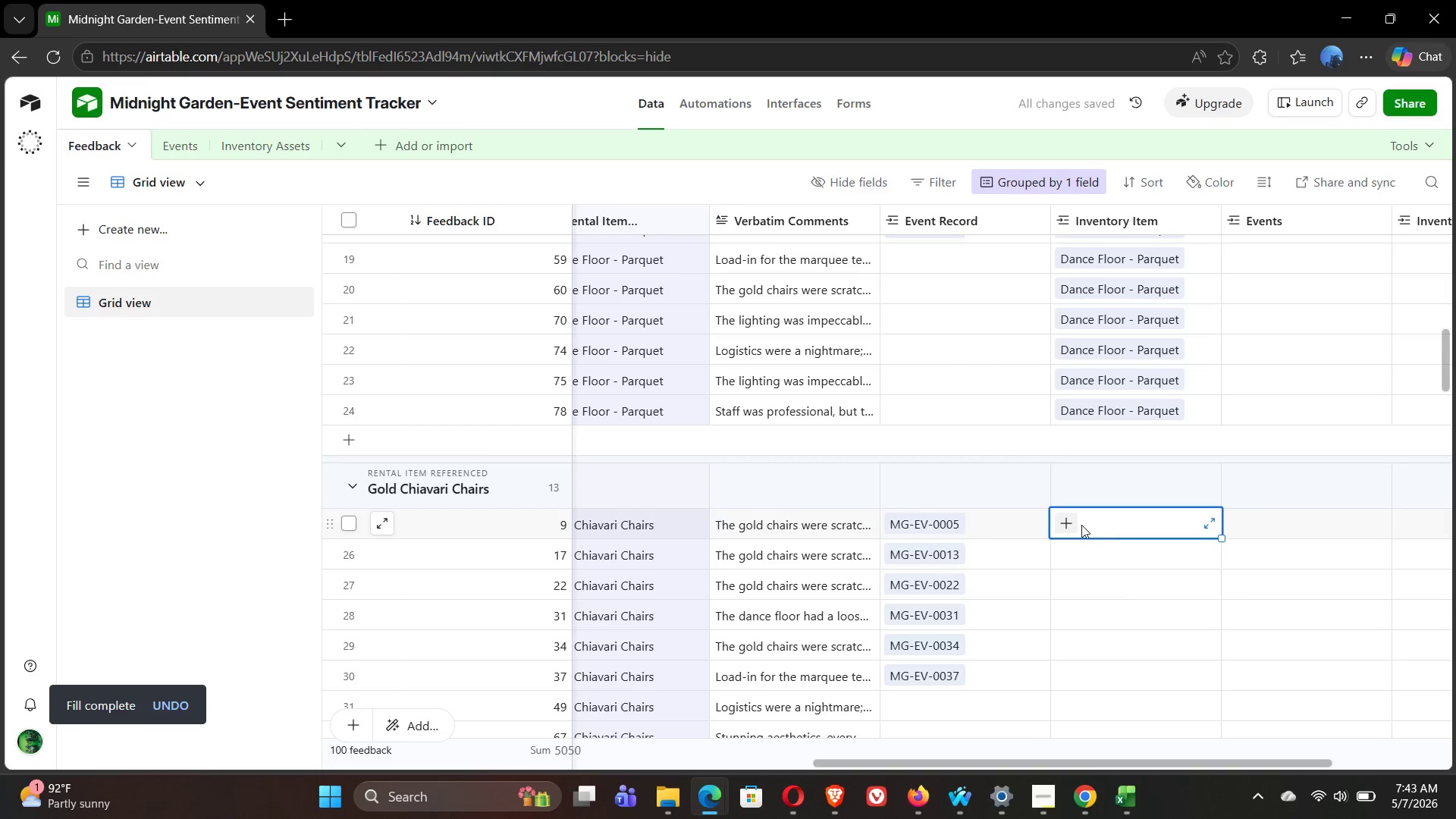 
left_click([1070, 522])
 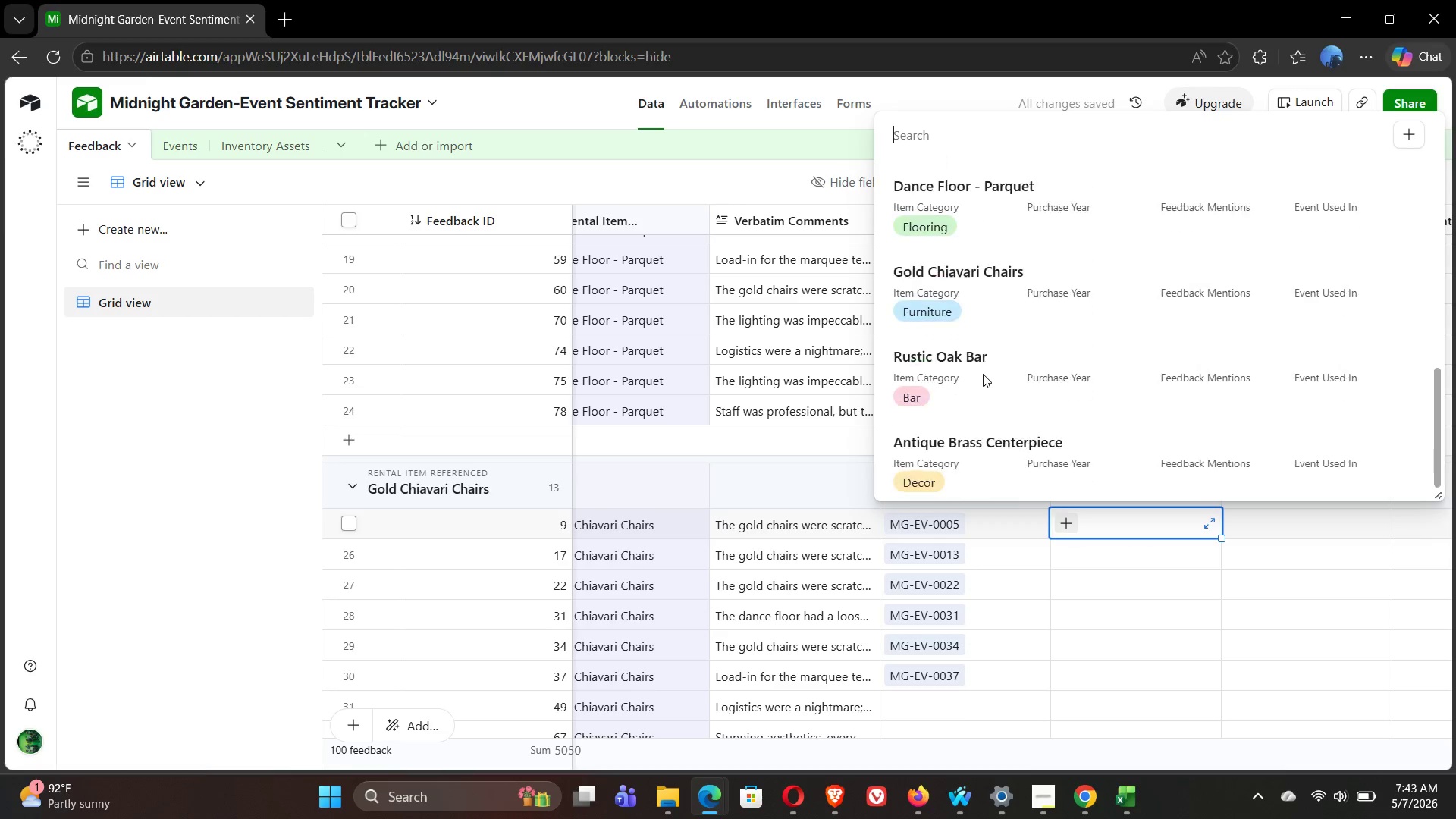 
wait(5.31)
 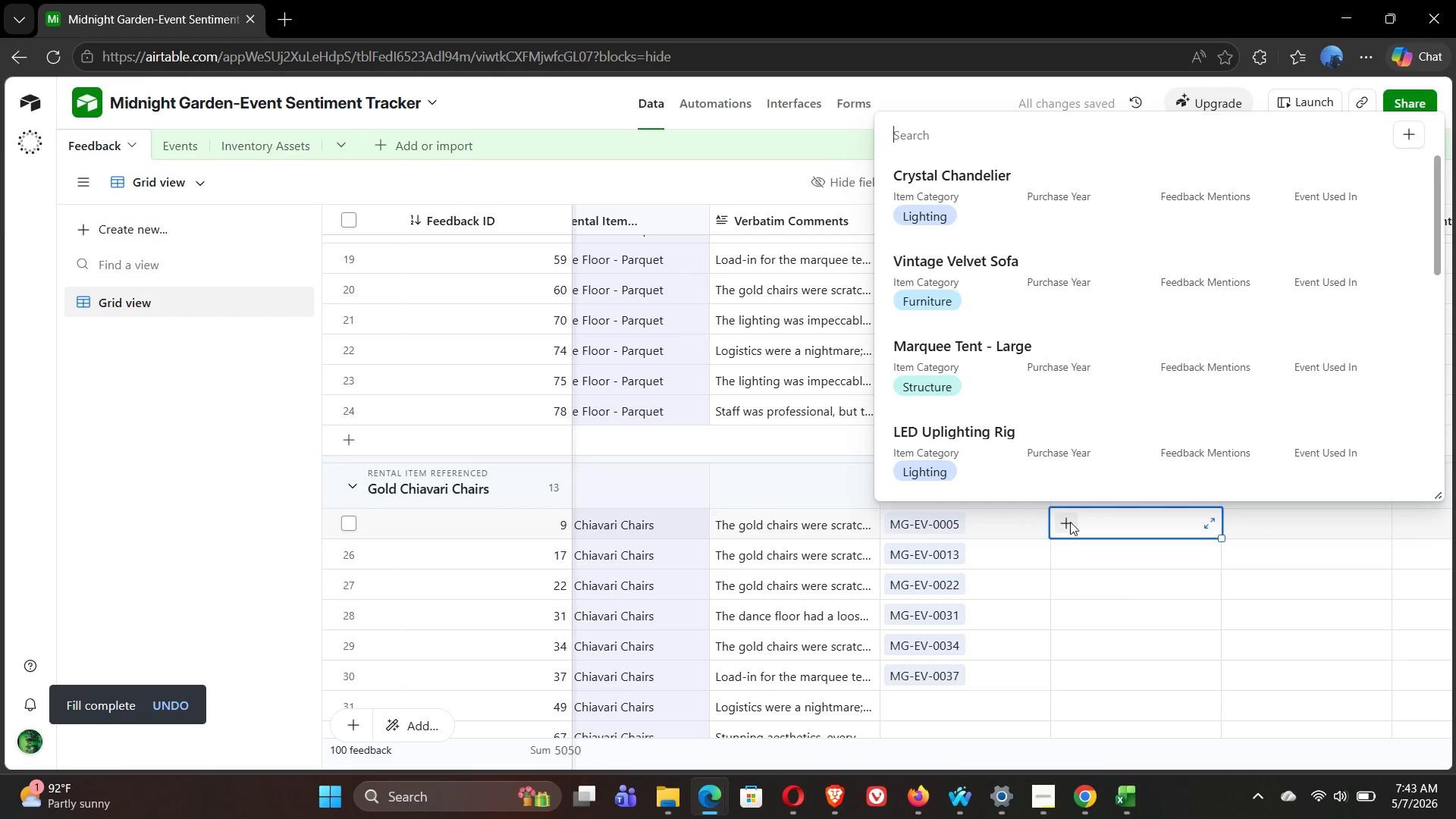 
left_click([966, 280])
 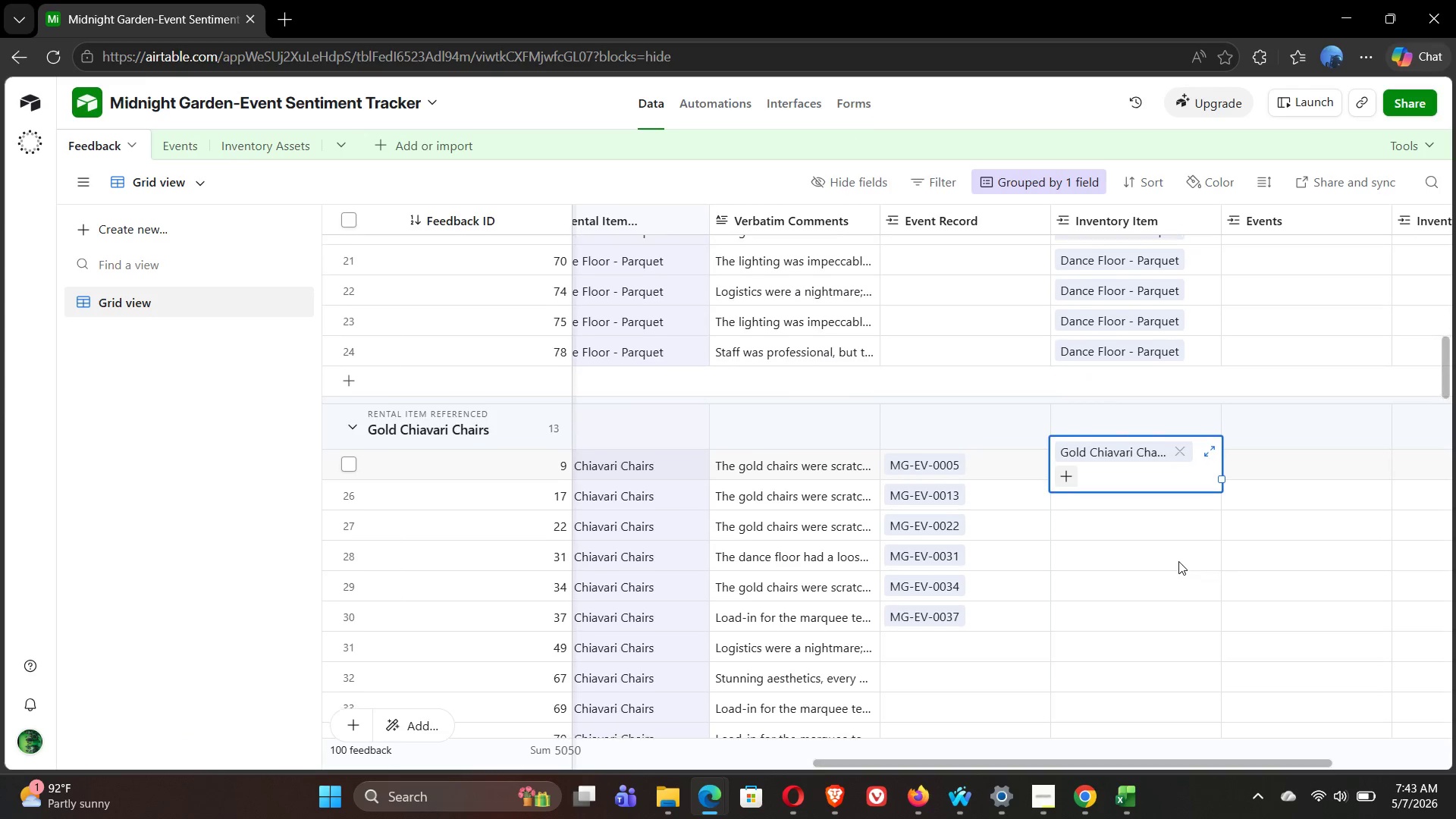 
wait(13.2)
 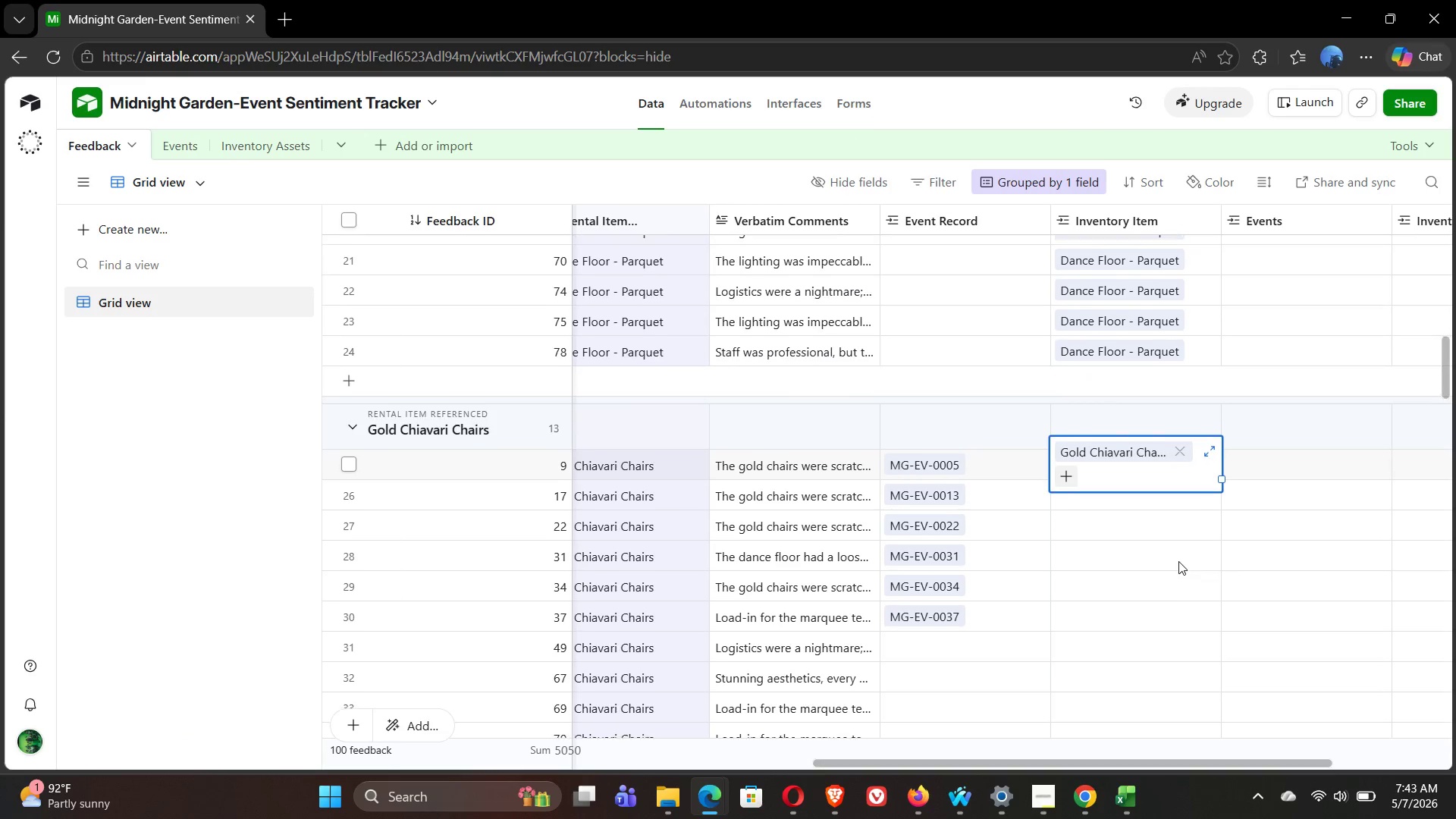 
left_click_drag(start_coordinate=[1221, 340], to_coordinate=[1213, 667])
 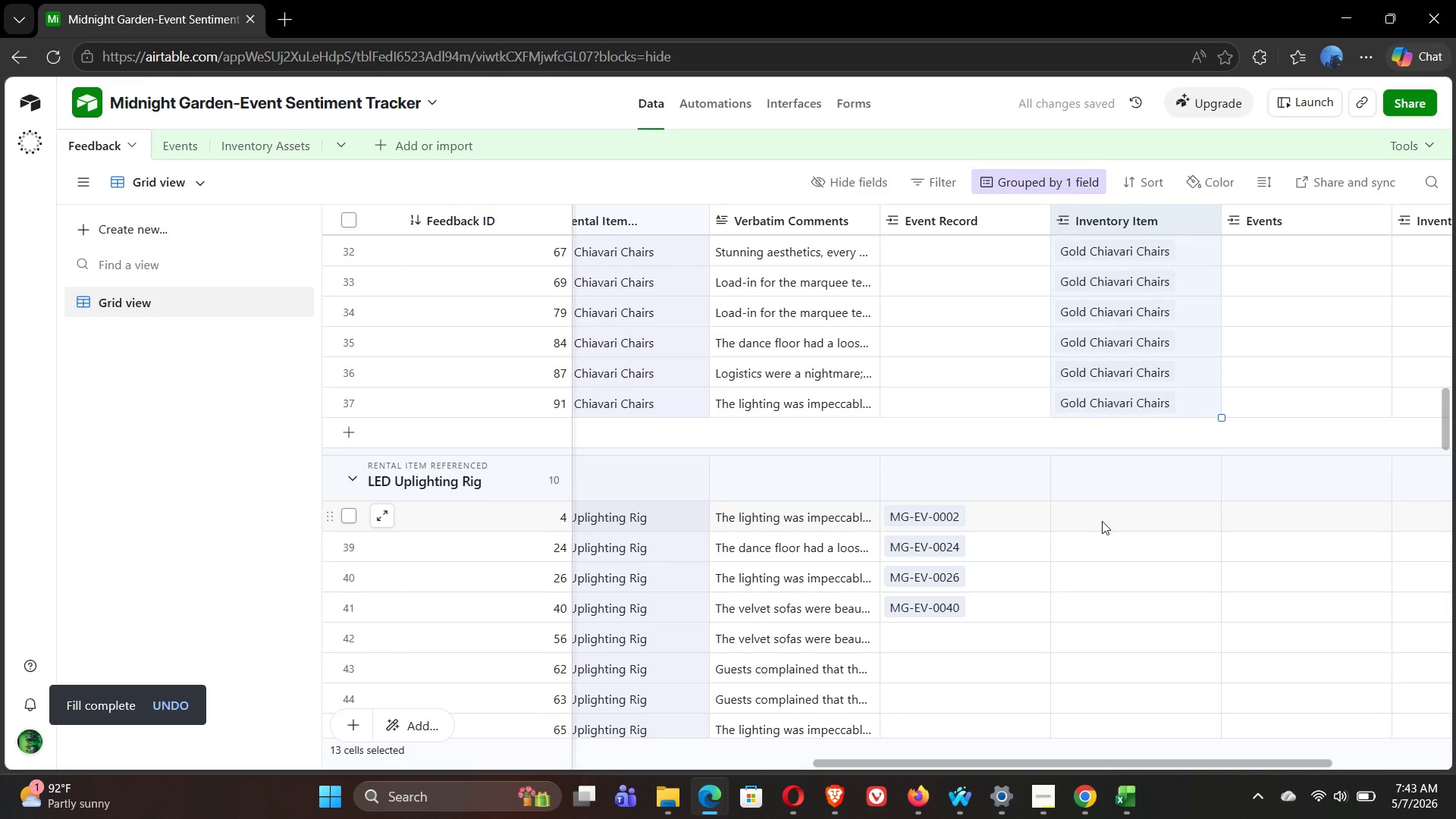 
wait(5.69)
 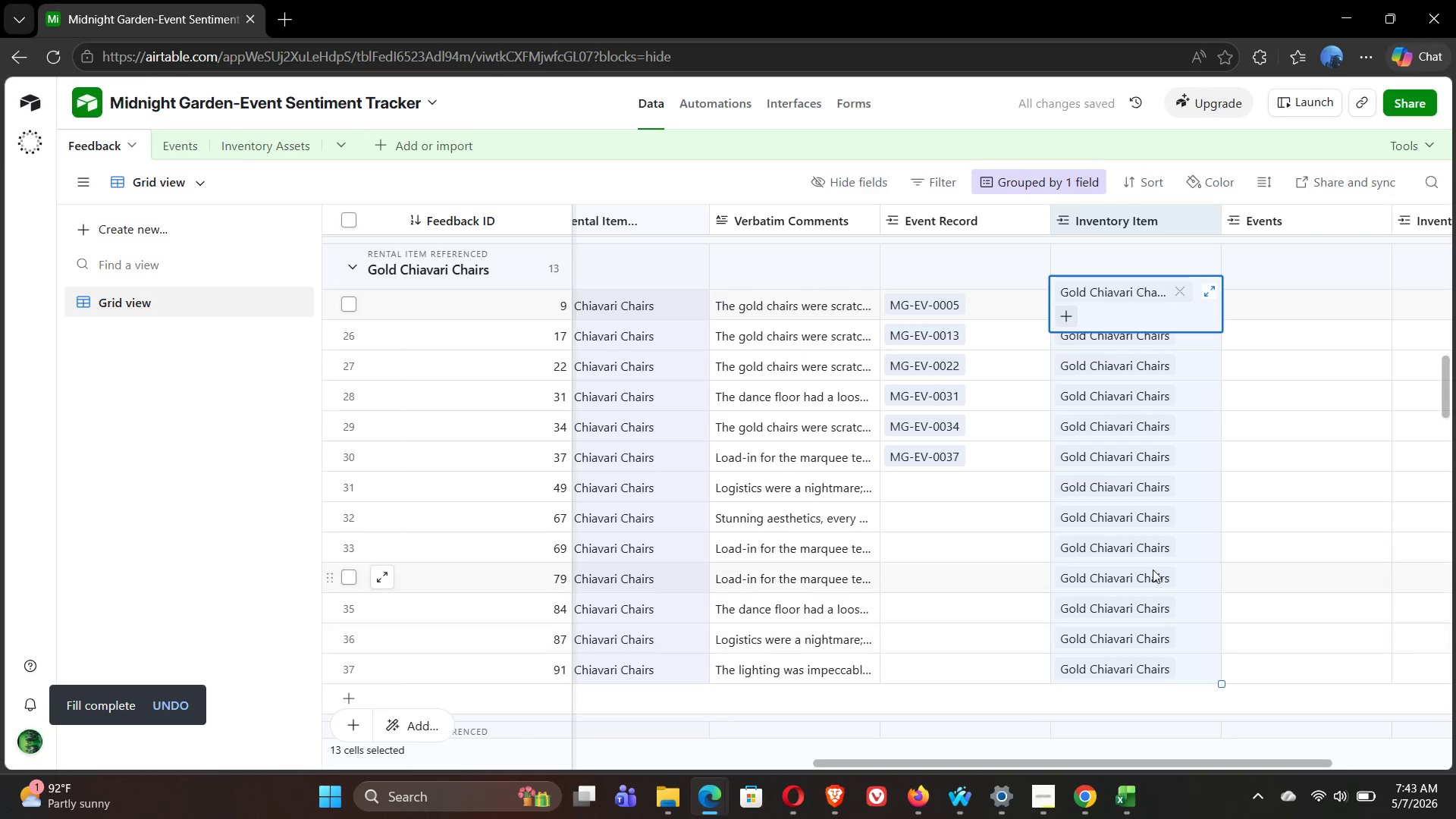 
left_click([1102, 521])
 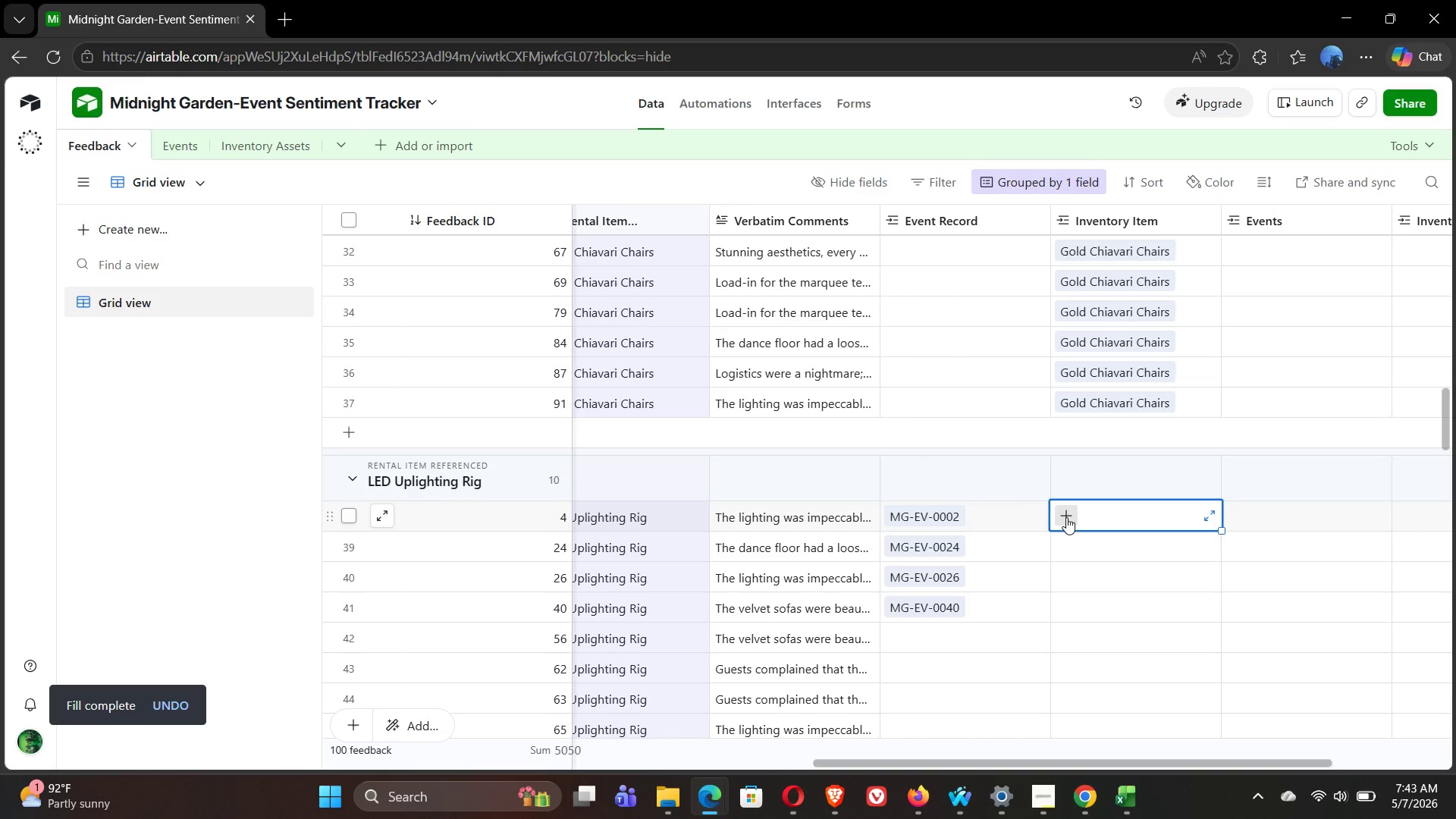 
left_click([1066, 517])
 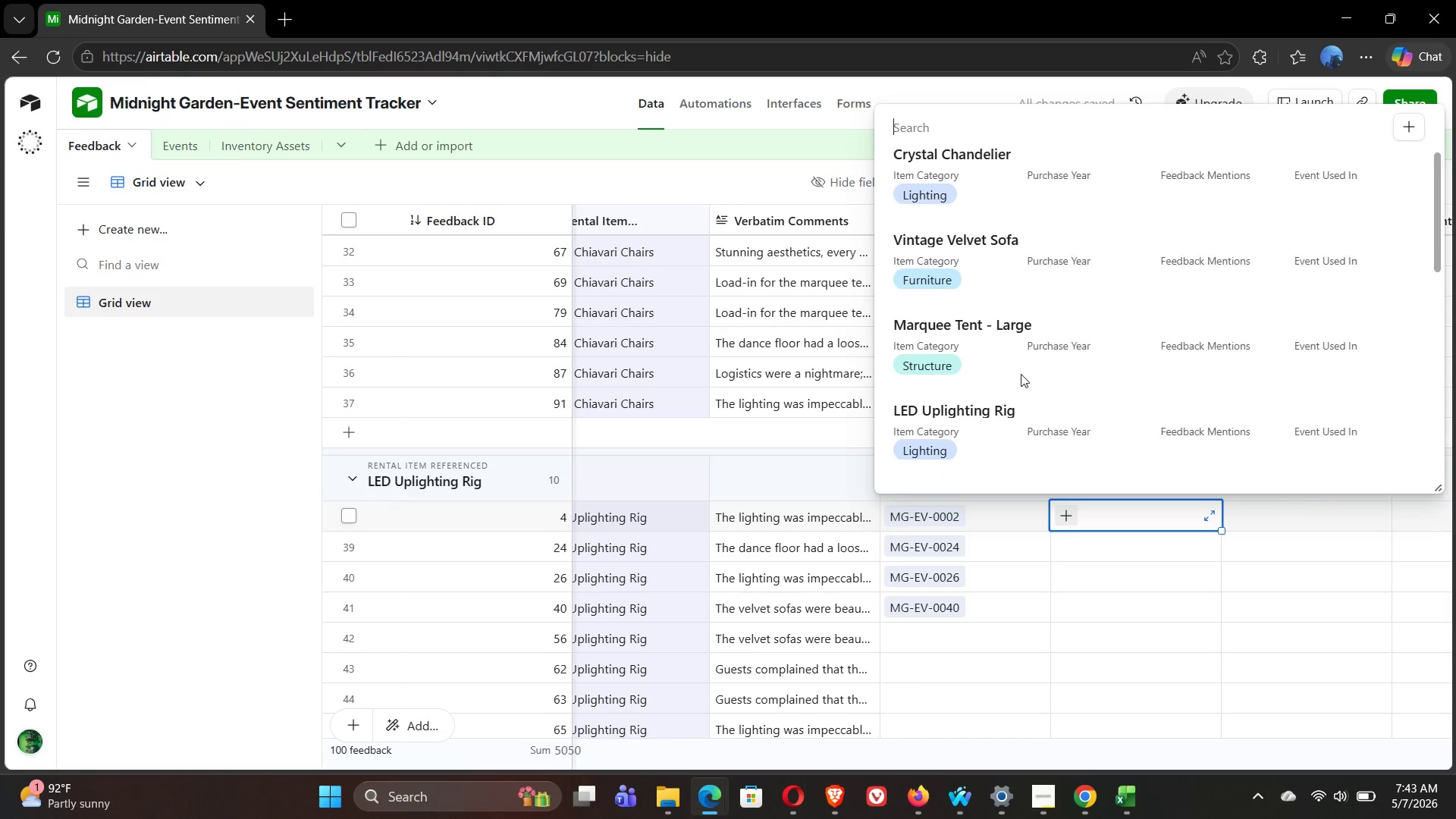 
wait(5.12)
 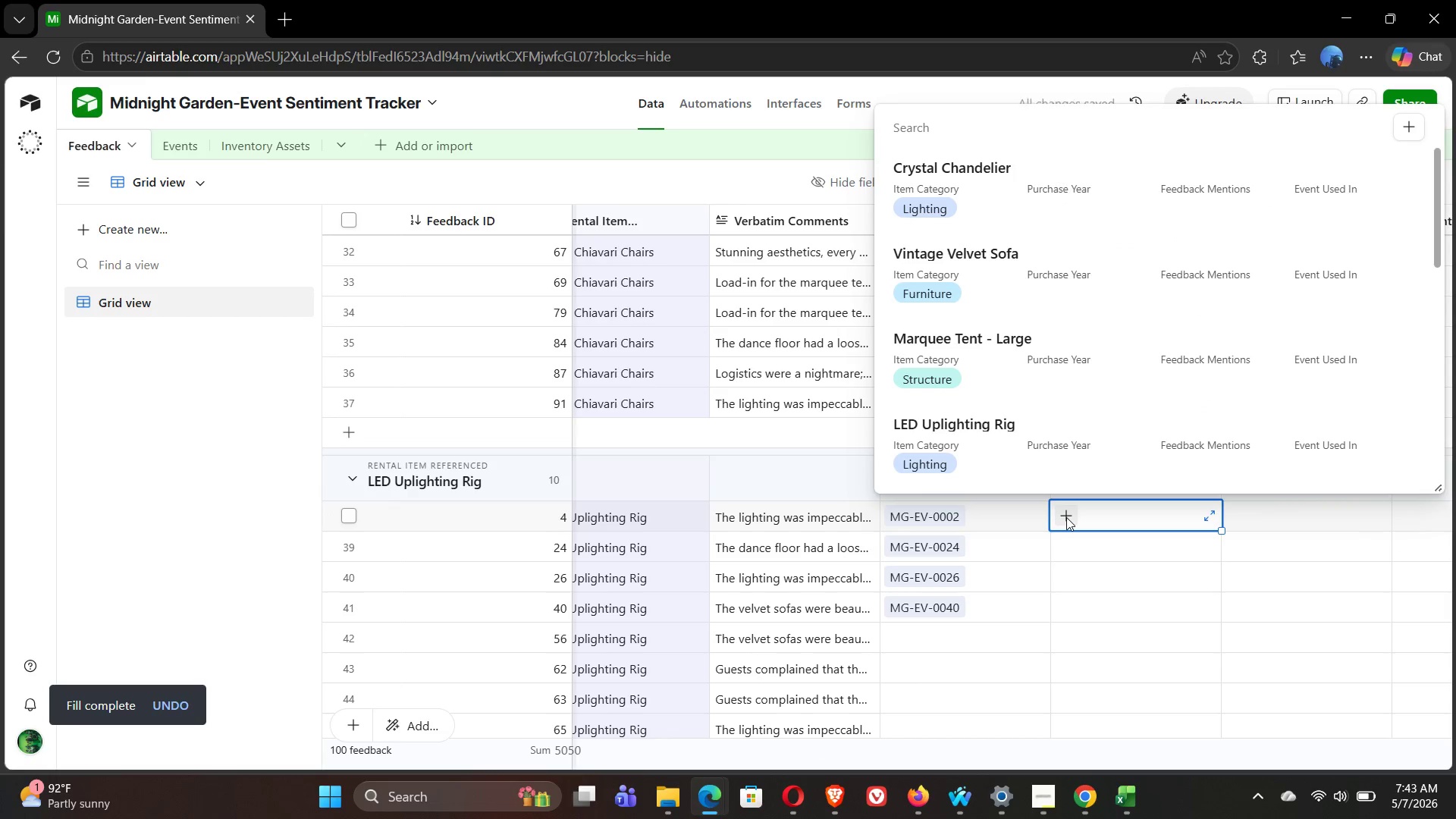 
left_click([968, 336])
 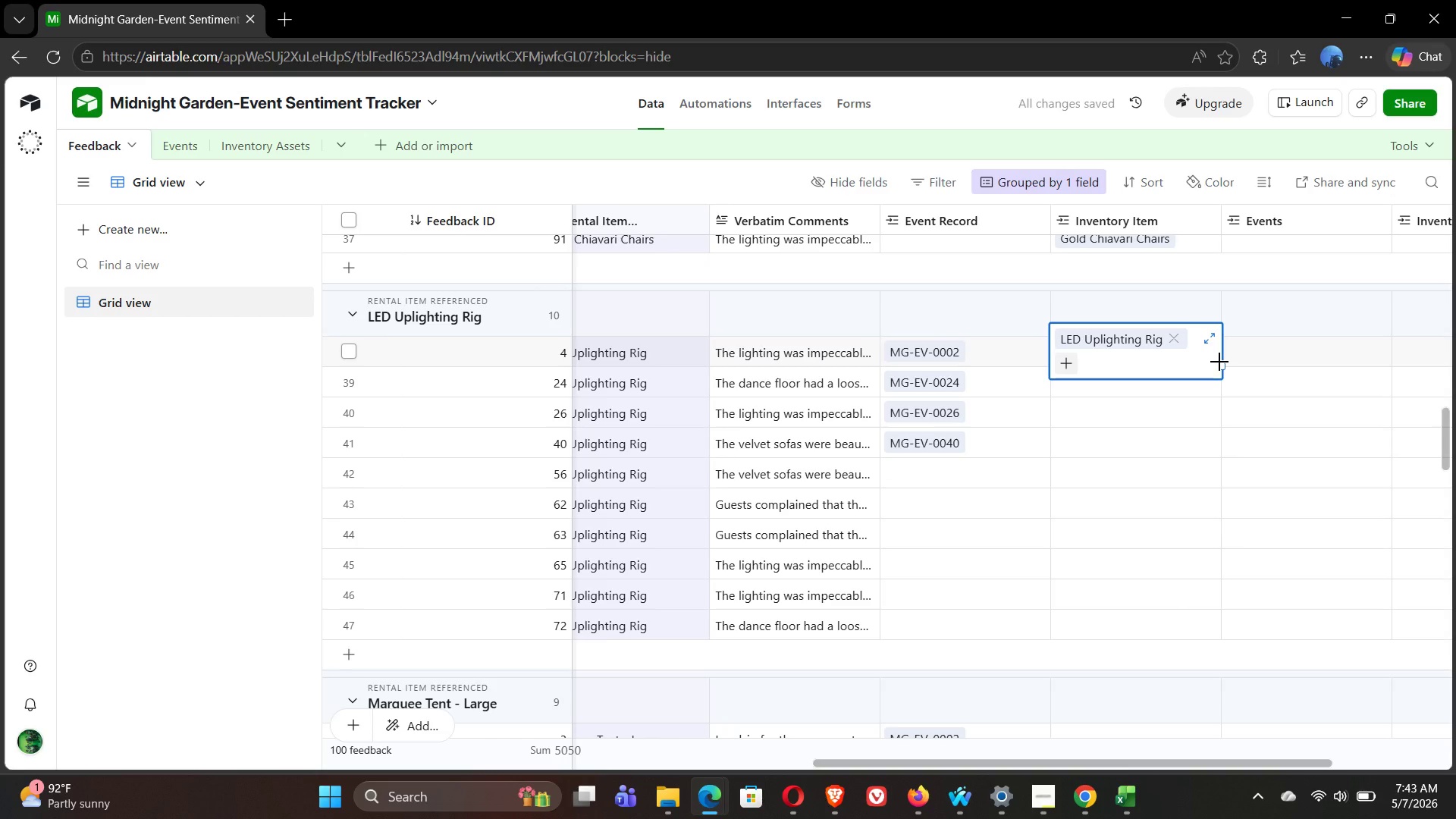 
wait(6.83)
 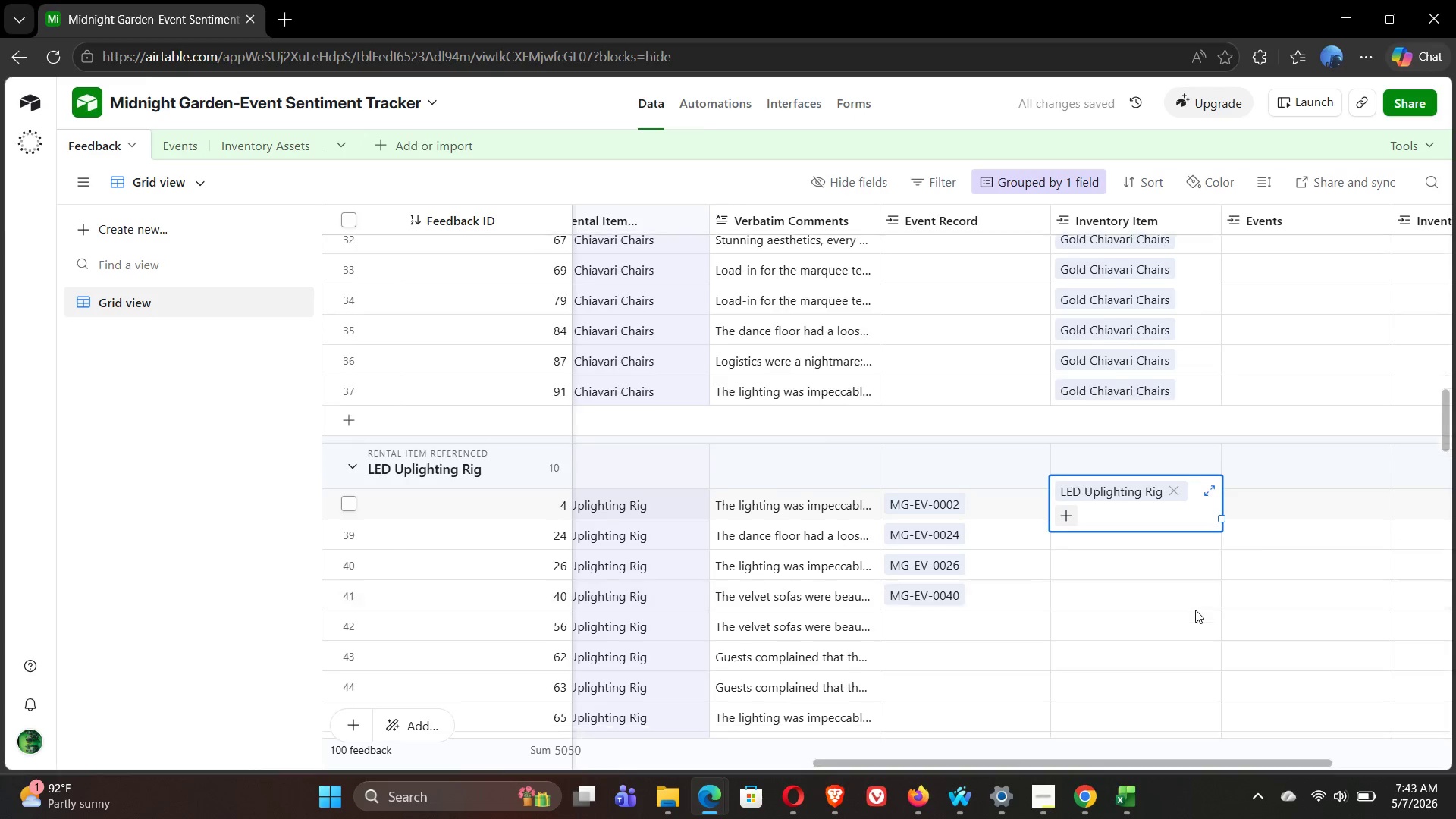 
left_click_drag(start_coordinate=[1222, 366], to_coordinate=[1211, 628])
 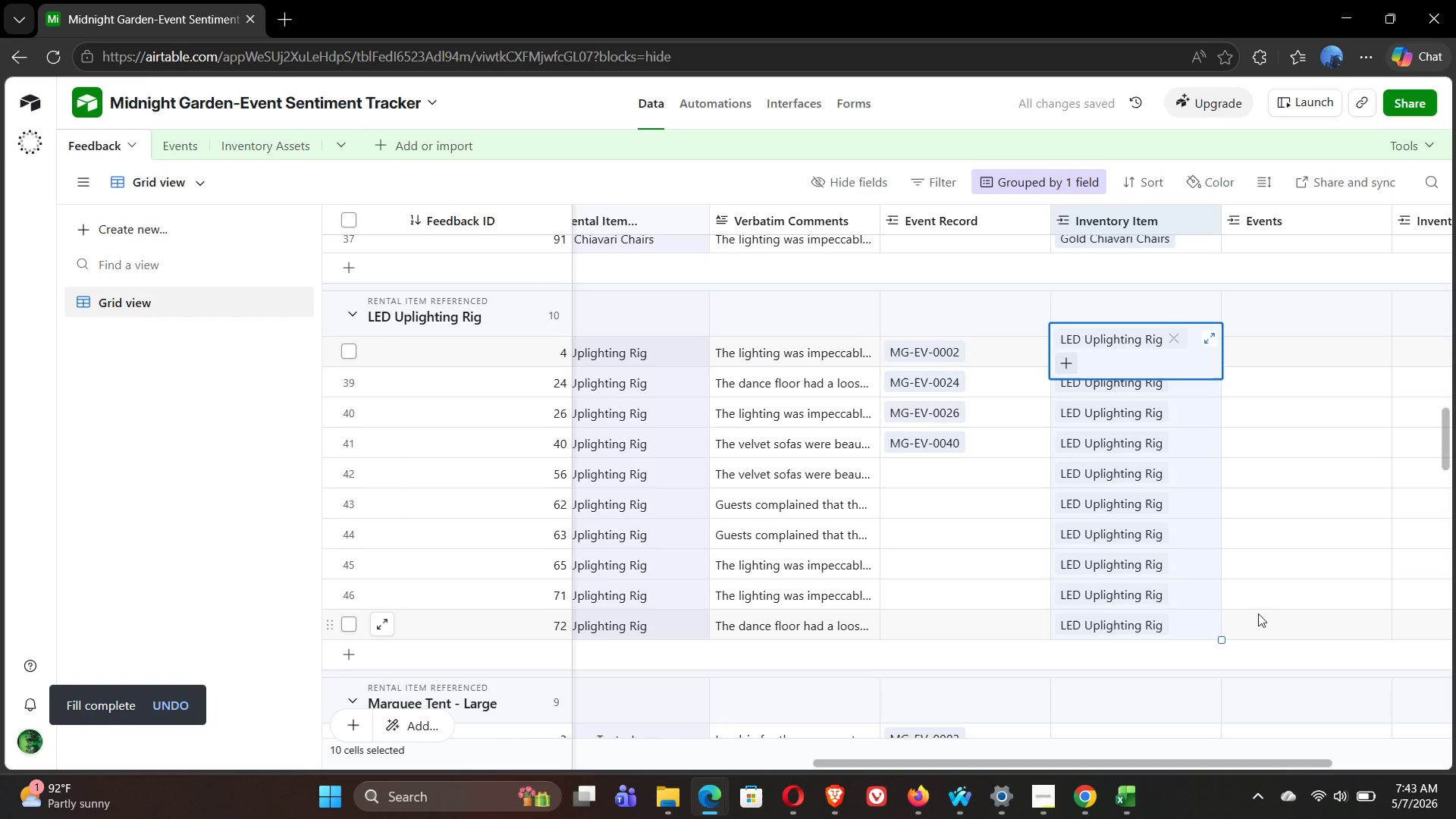 
left_click([1276, 613])
 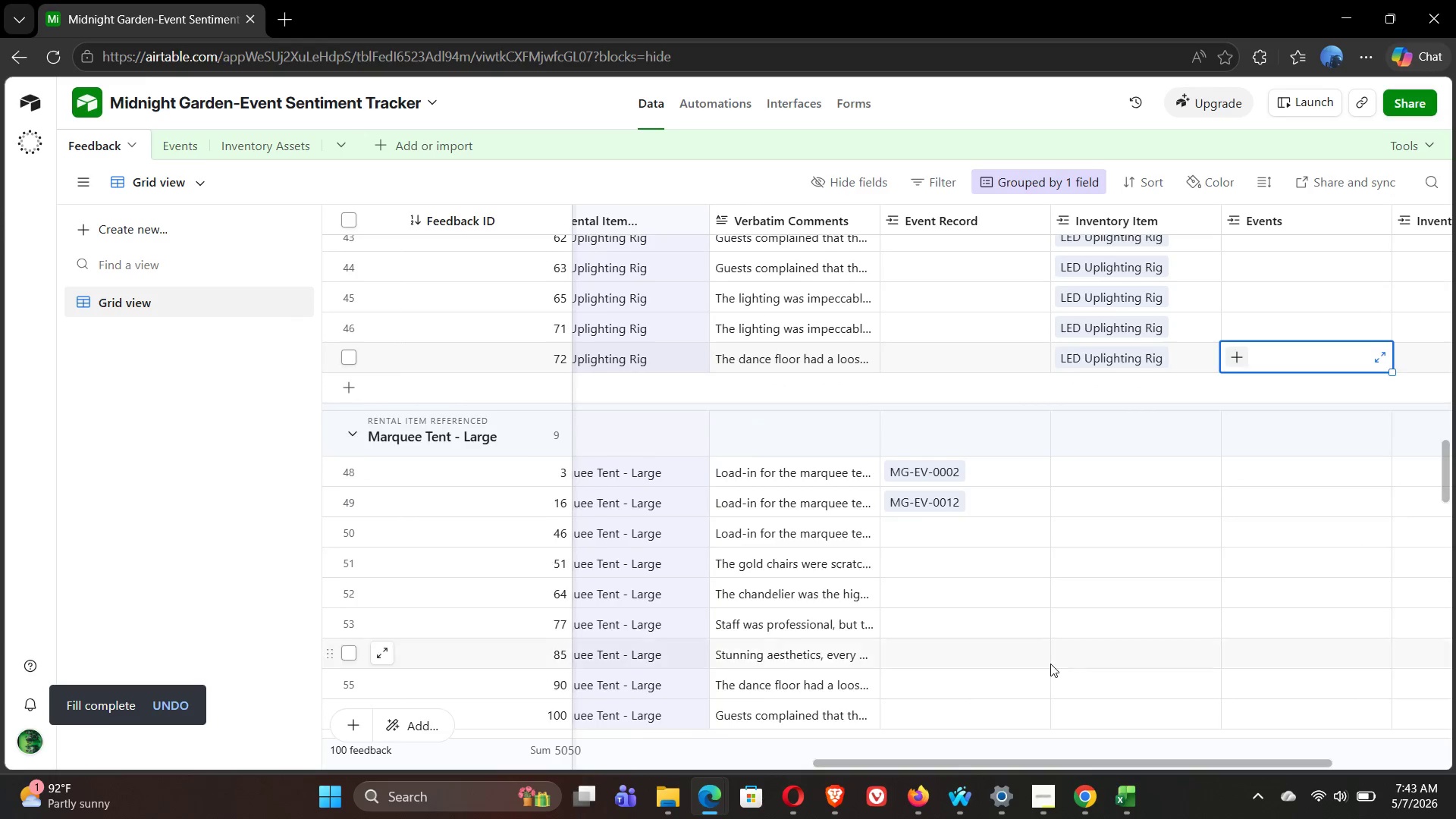 
wait(5.94)
 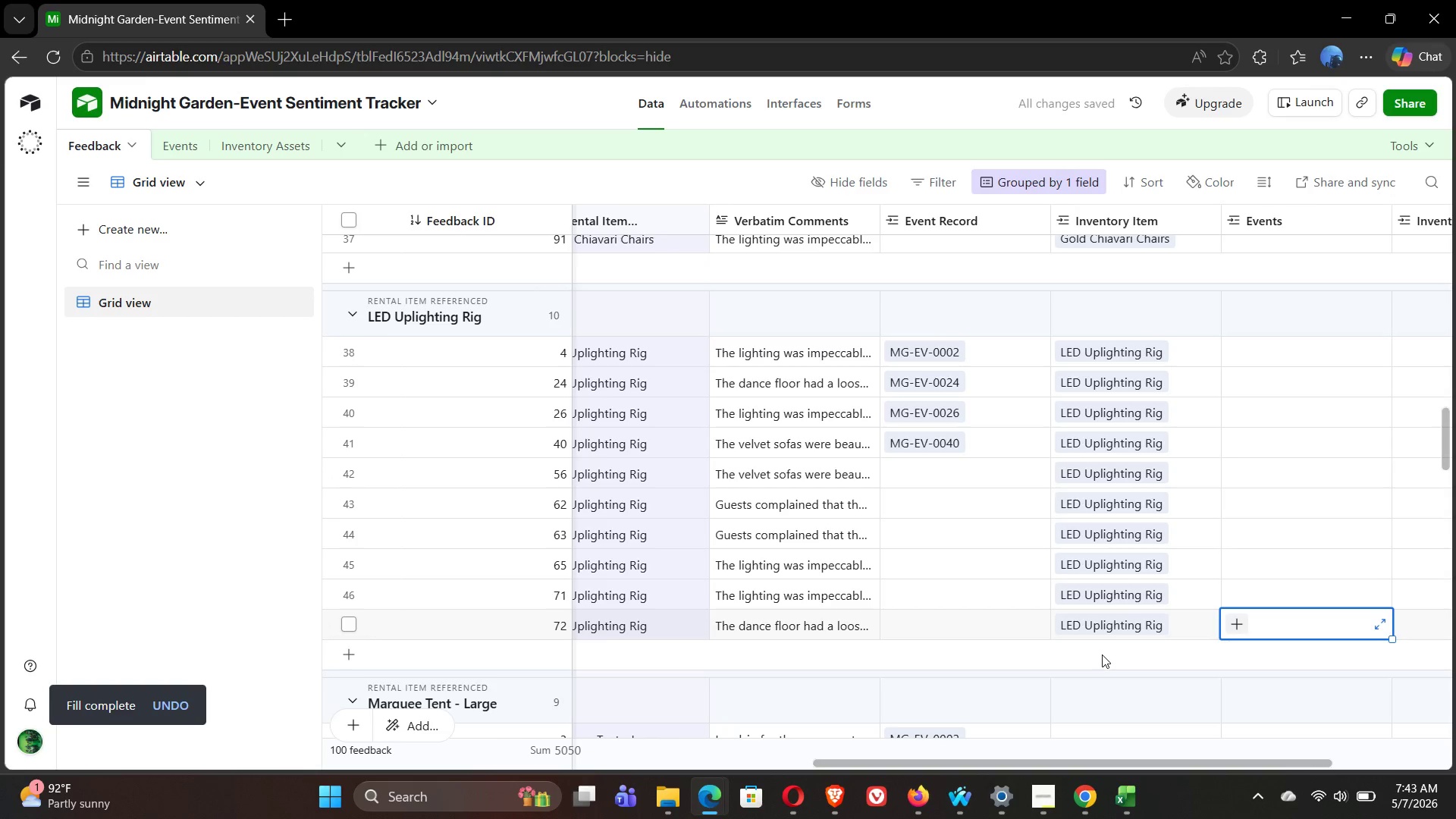 
left_click([1087, 391])
 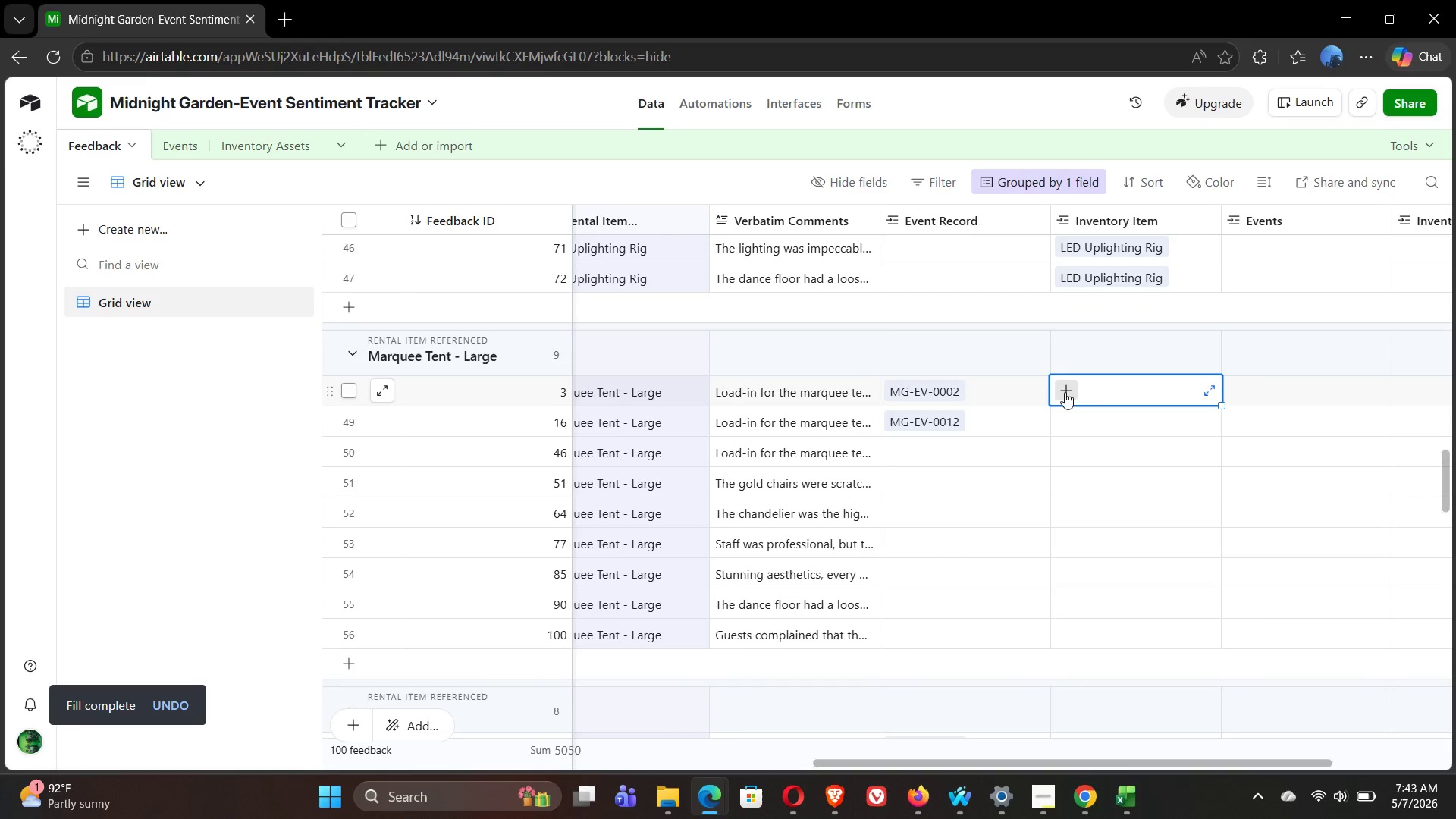 
left_click([1065, 392])
 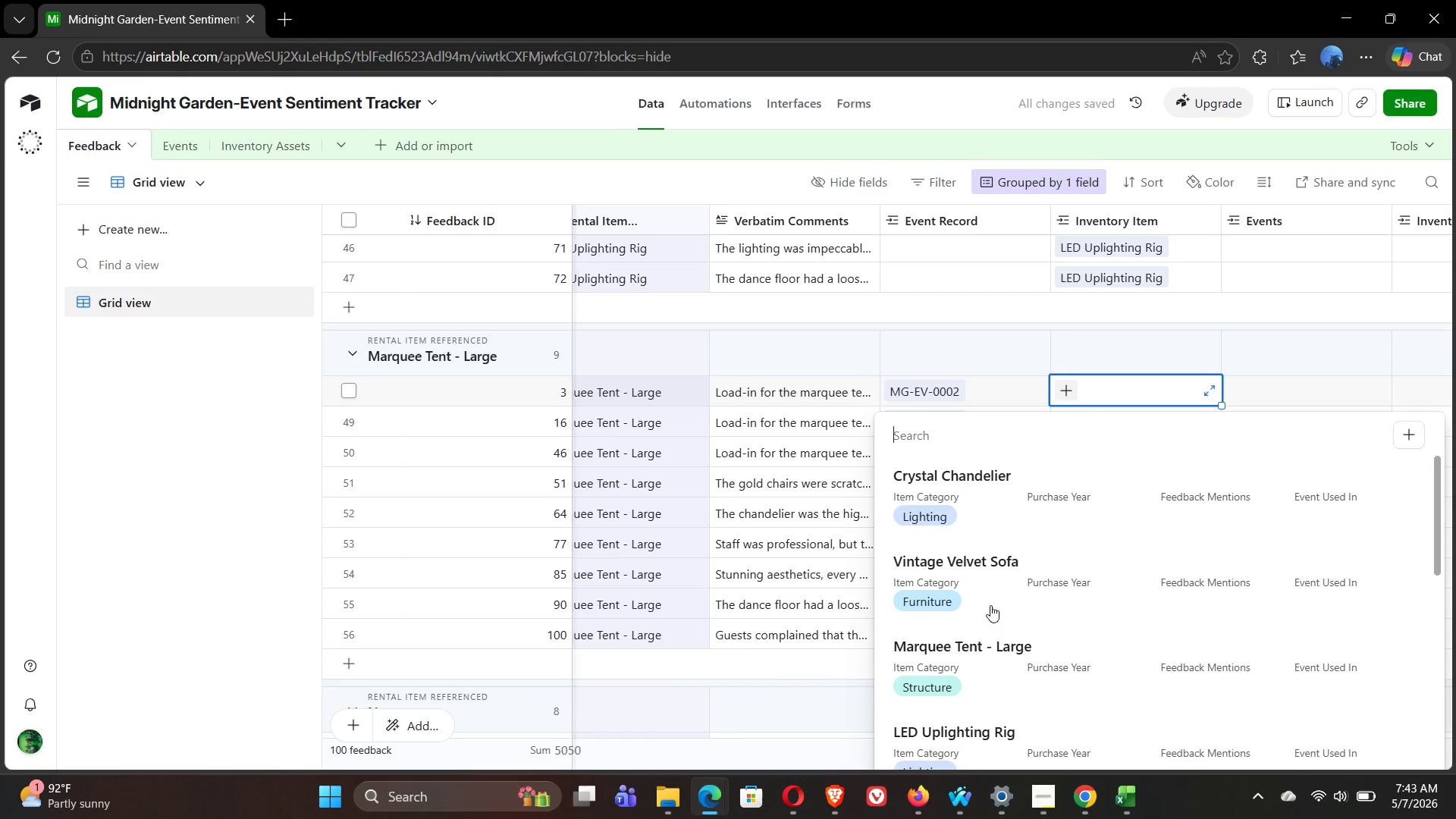 
left_click([979, 654])
 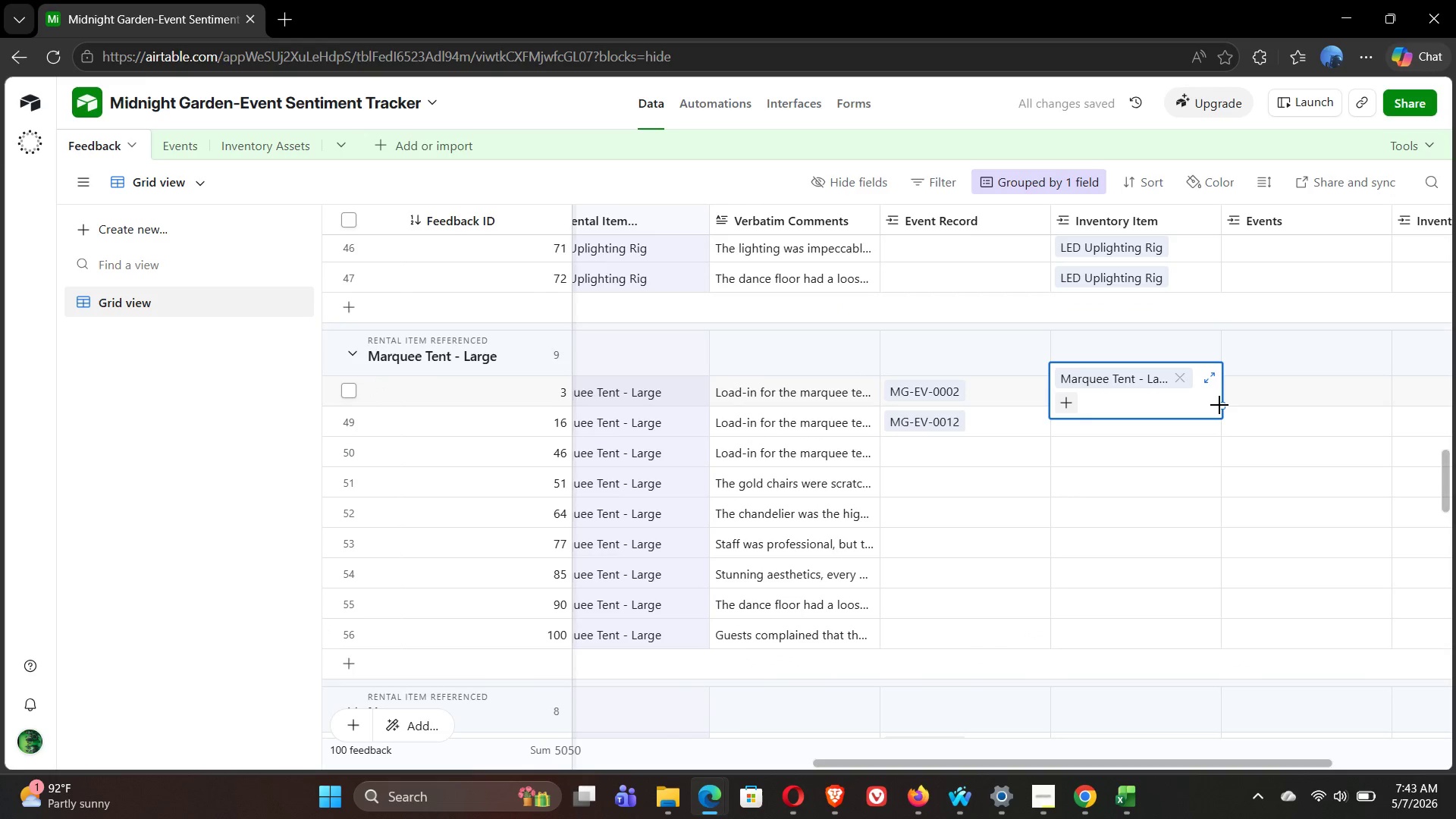 
left_click_drag(start_coordinate=[1223, 409], to_coordinate=[1201, 626])
 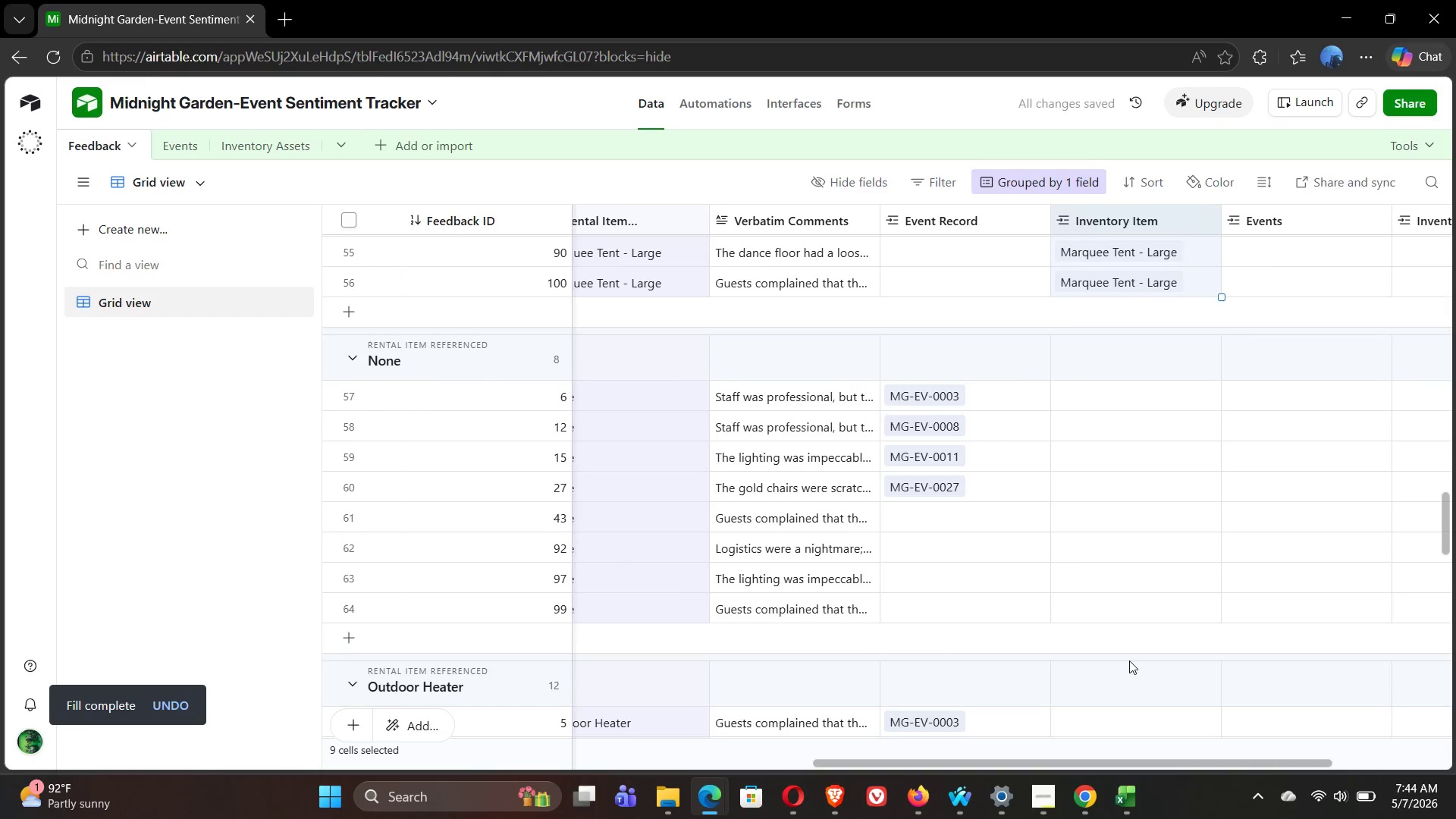 
wait(7.27)
 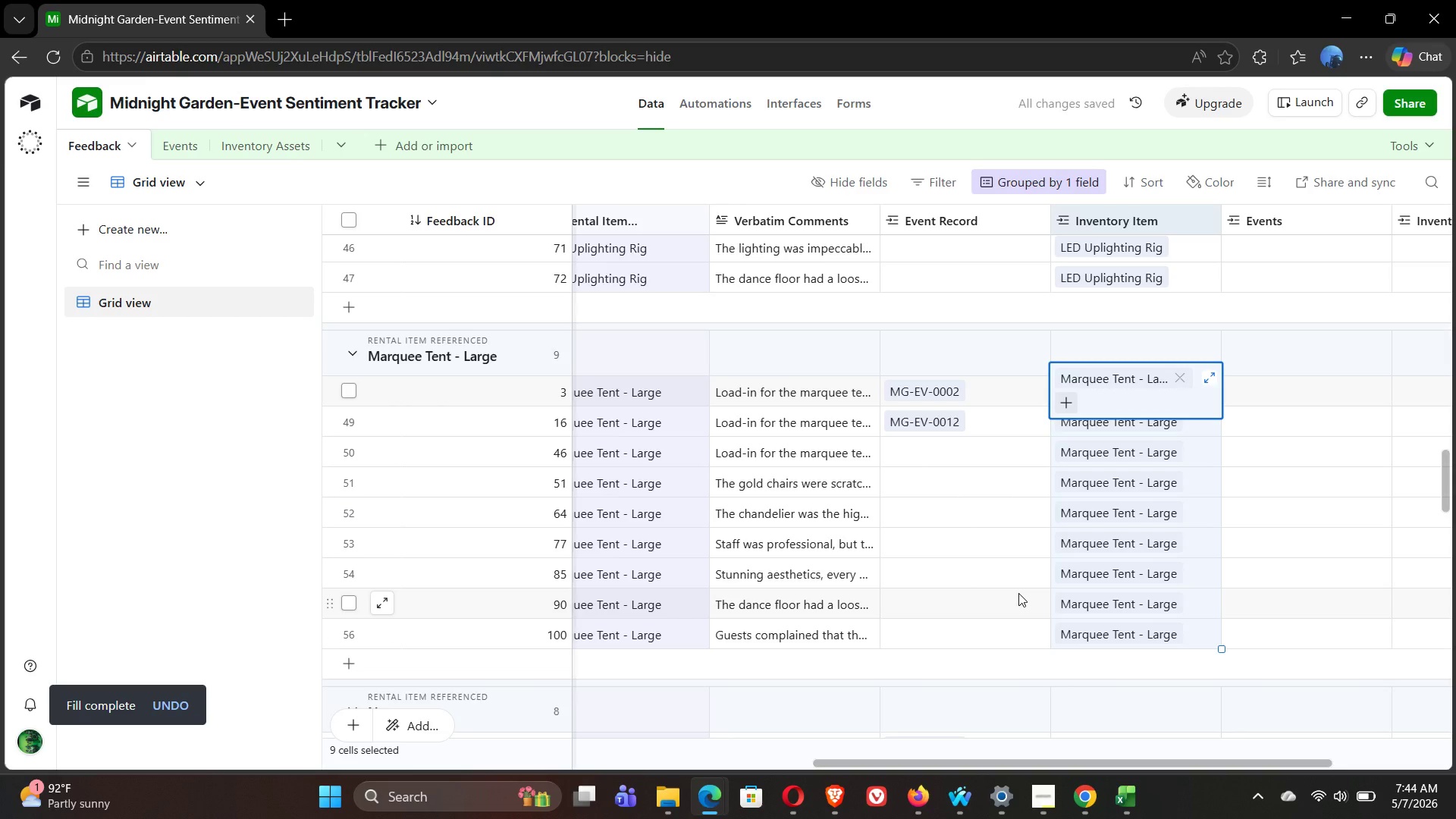 
left_click([1106, 391])
 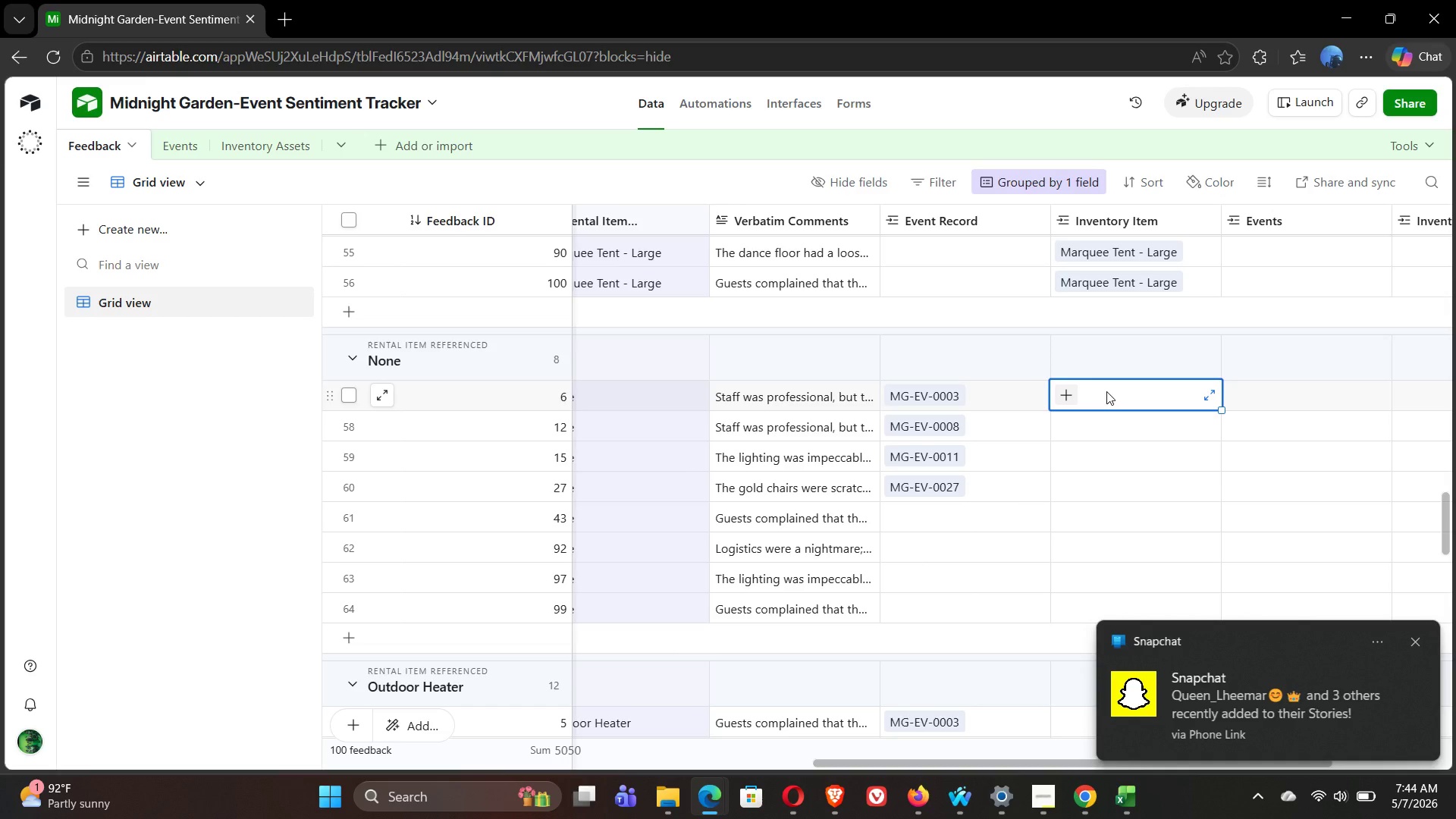 
wait(11.51)
 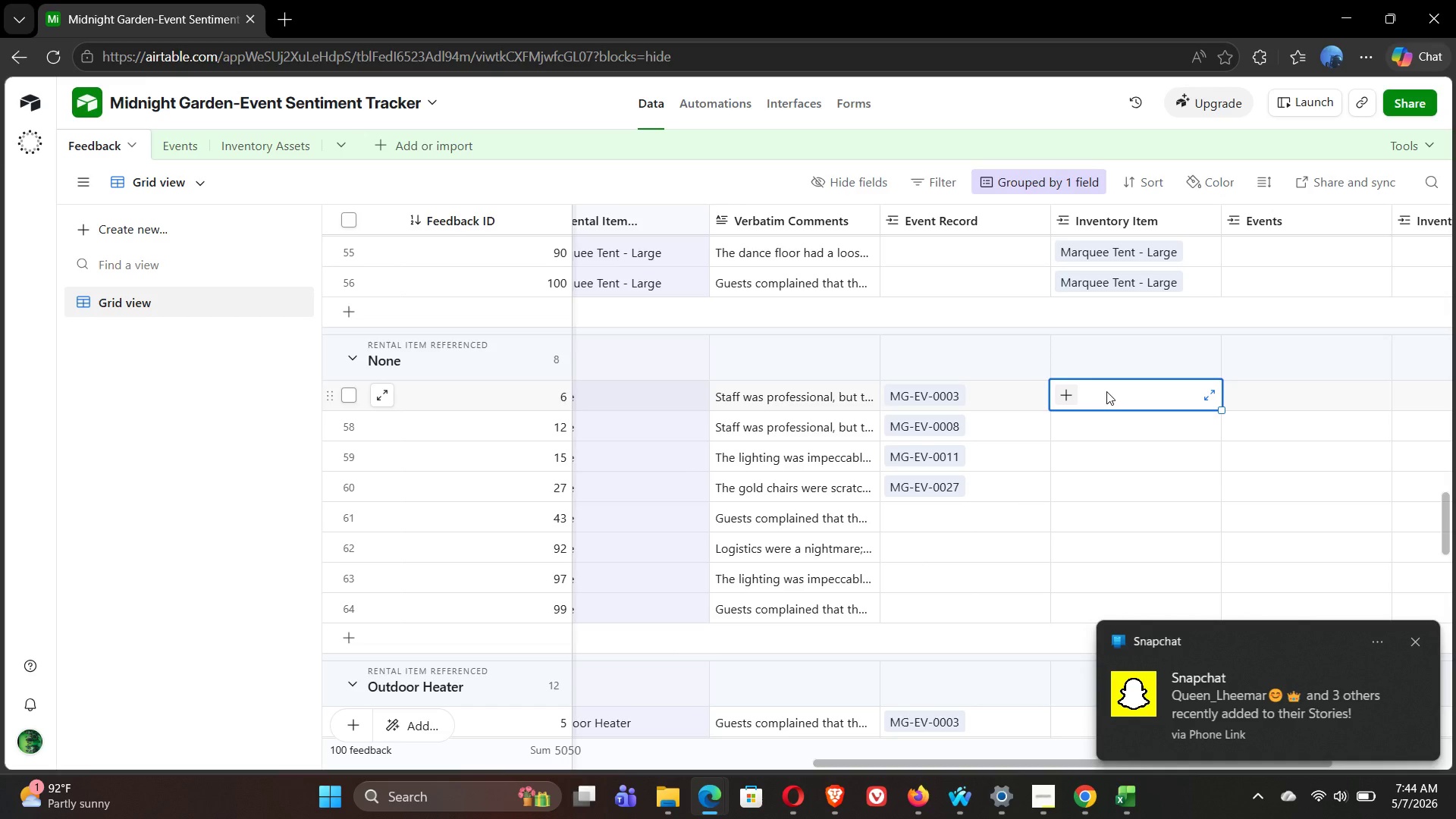 
left_click([1069, 398])
 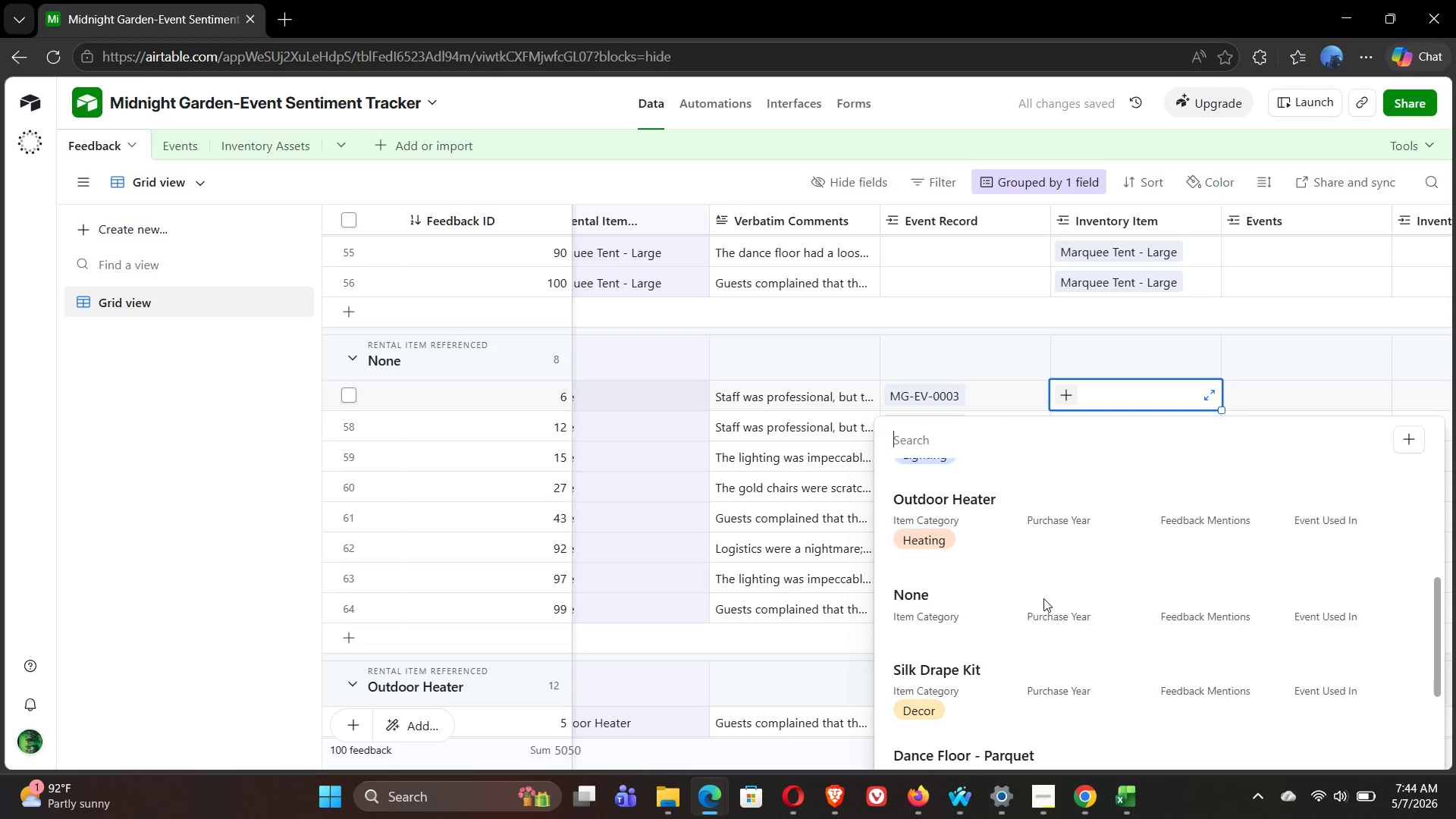 
left_click([949, 605])
 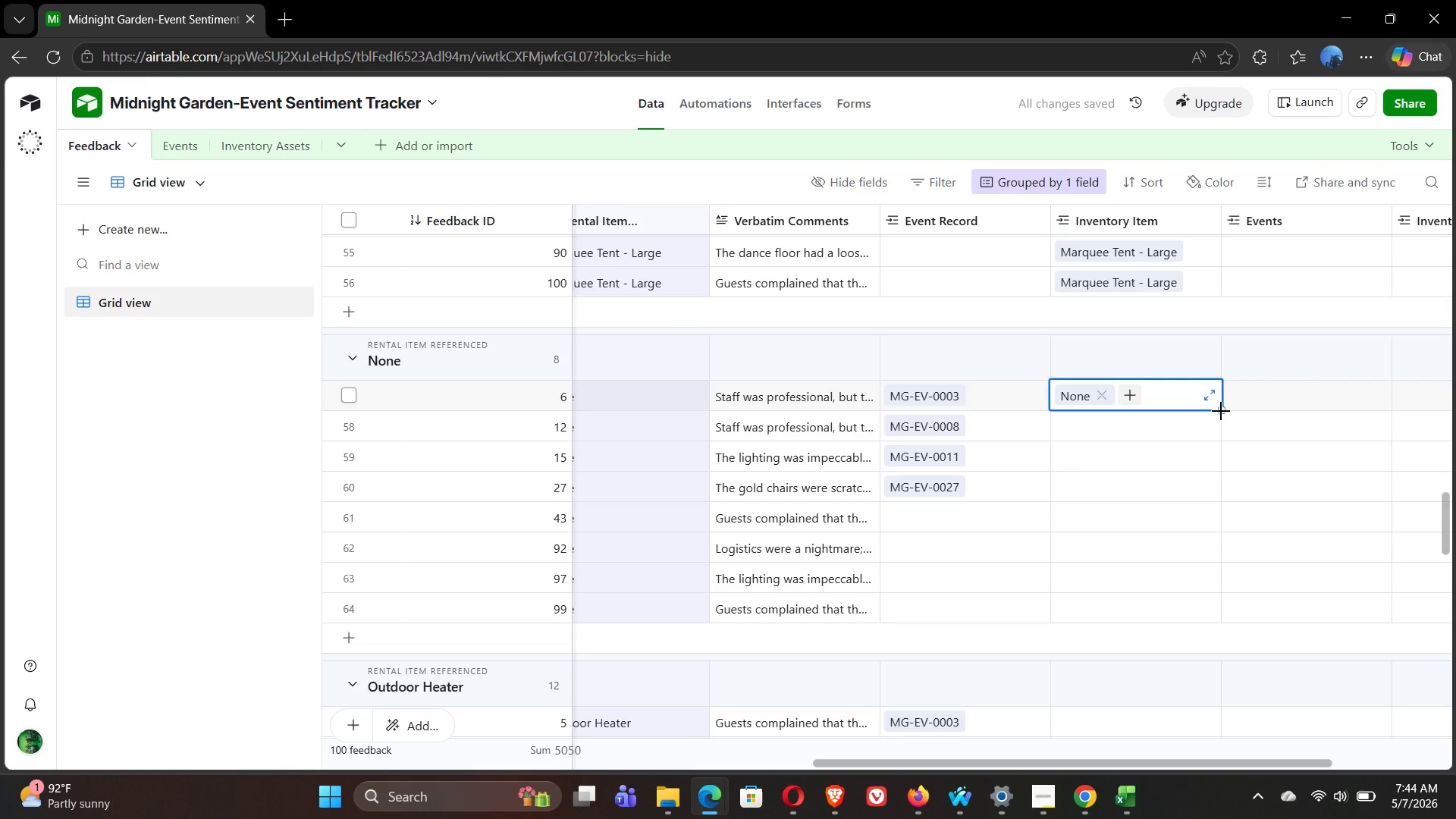 
left_click_drag(start_coordinate=[1221, 411], to_coordinate=[1218, 607])
 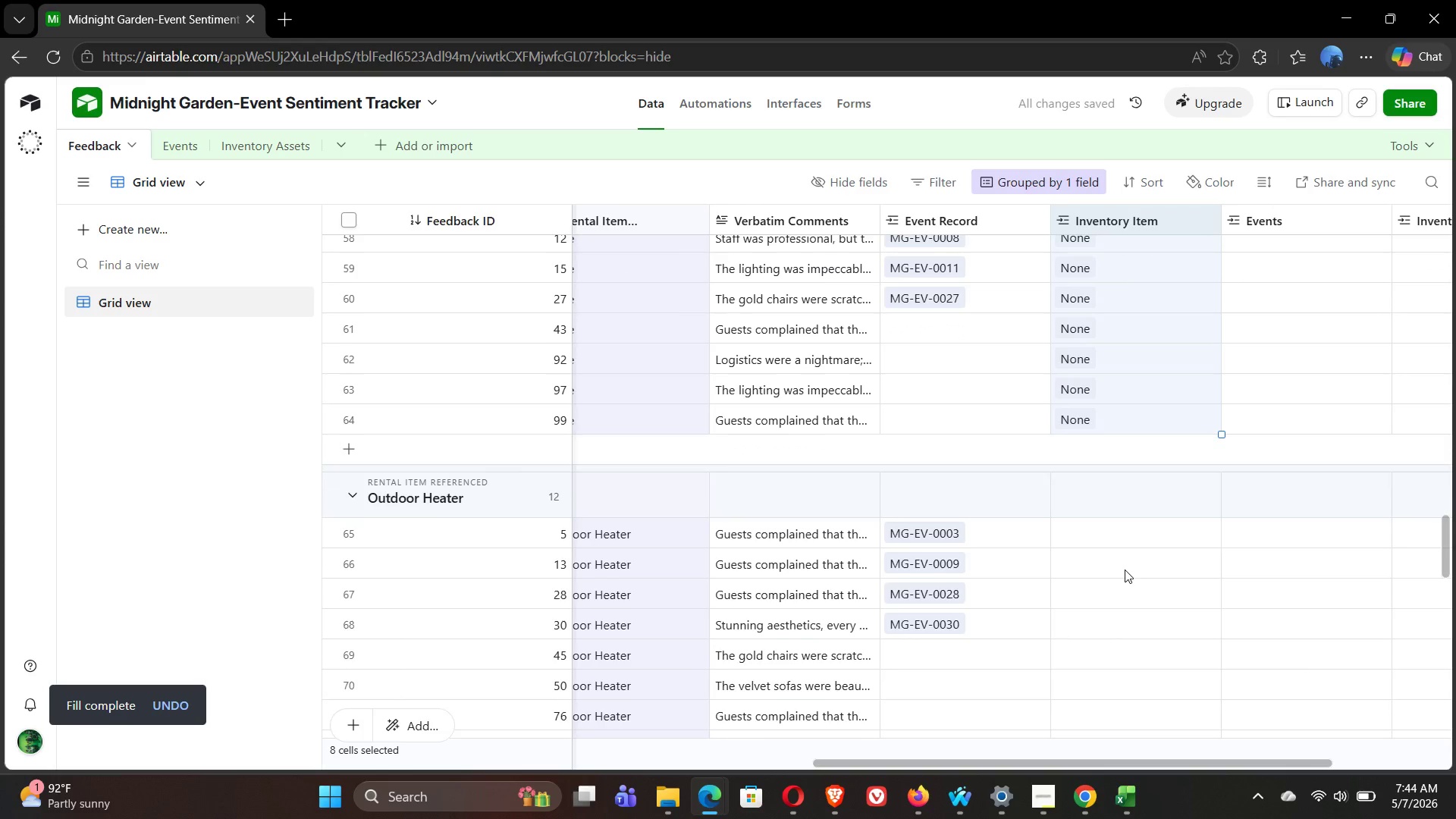 
left_click([1081, 437])
 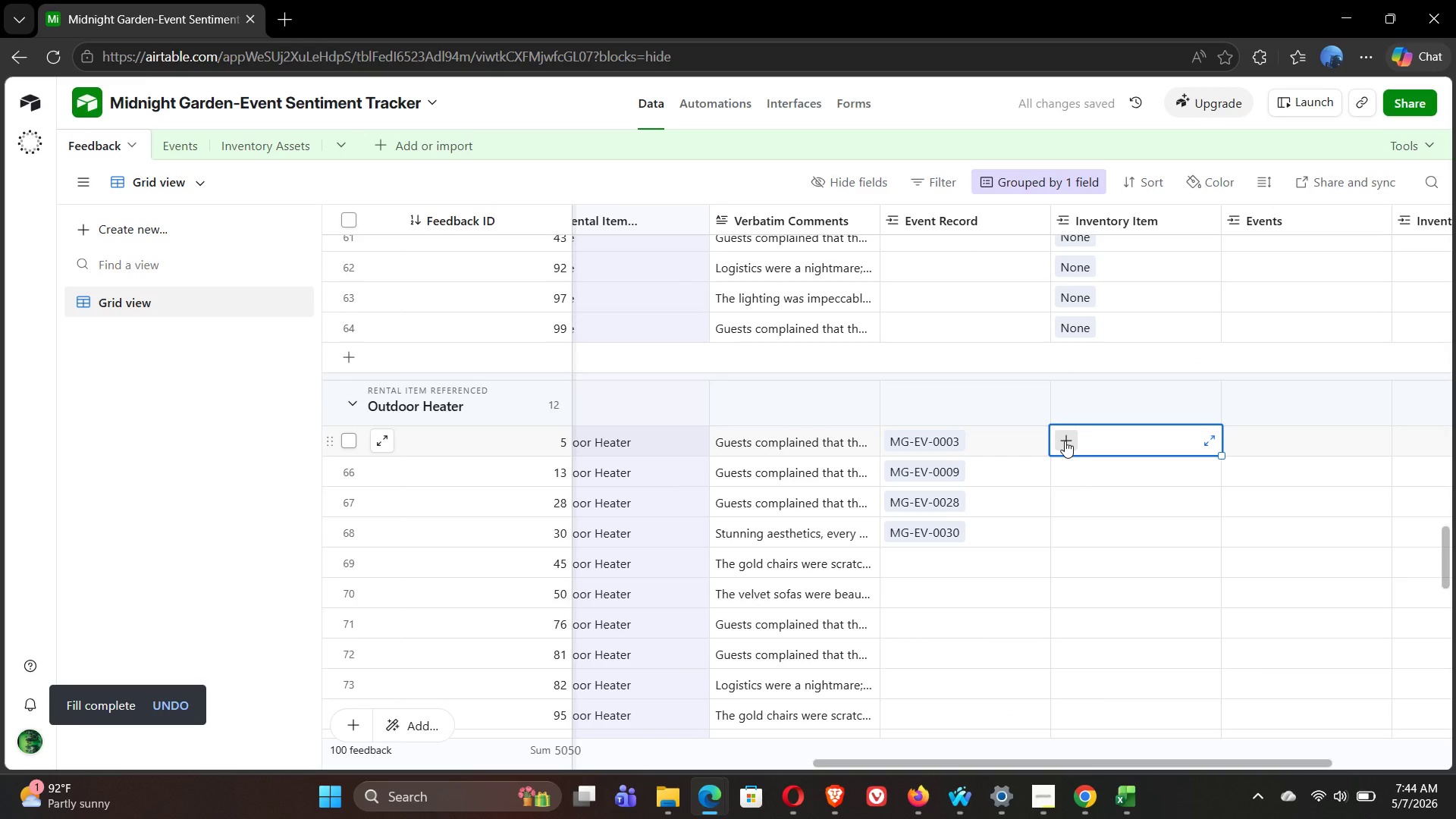 
left_click([1065, 441])
 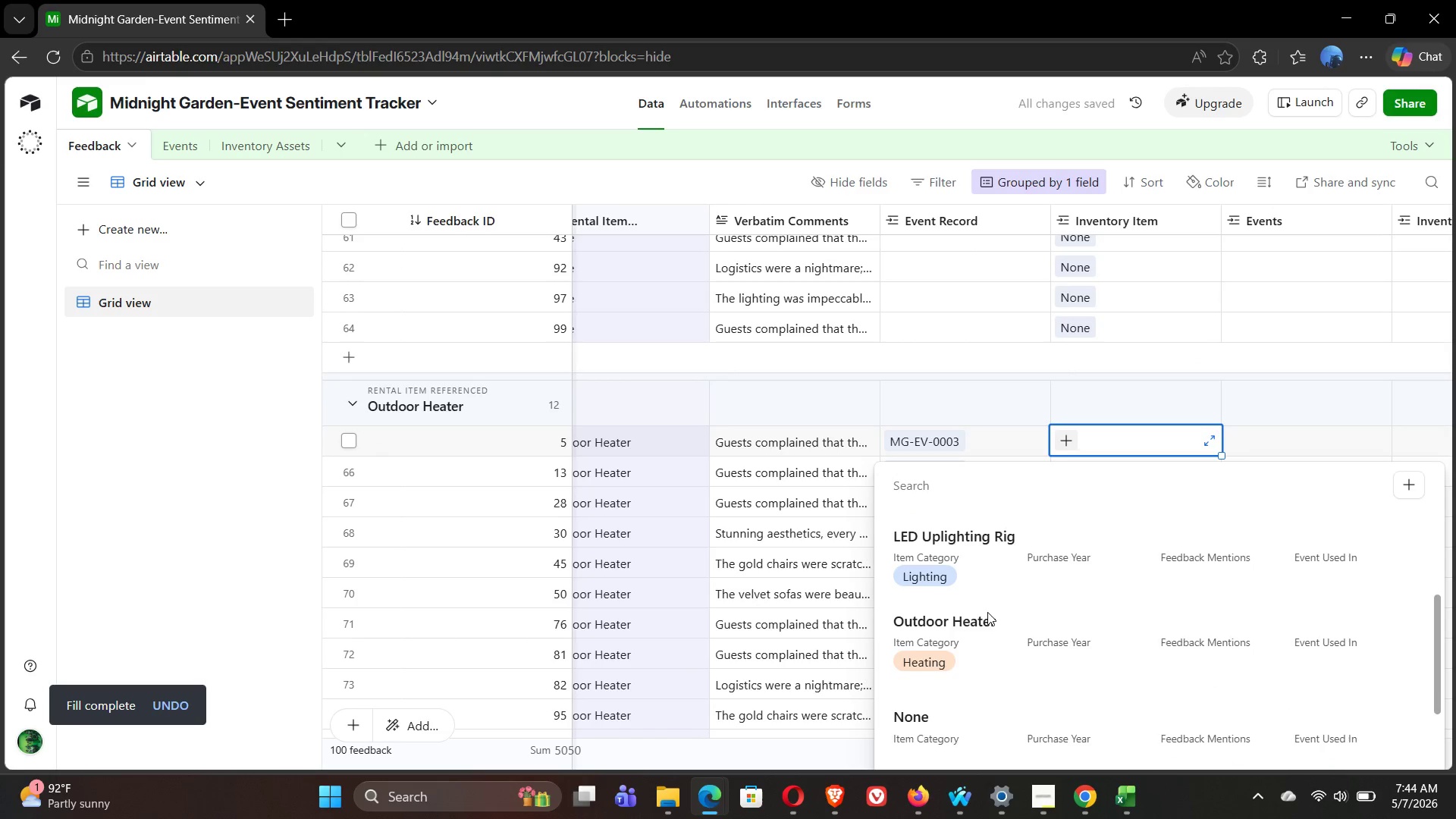 
left_click([969, 618])
 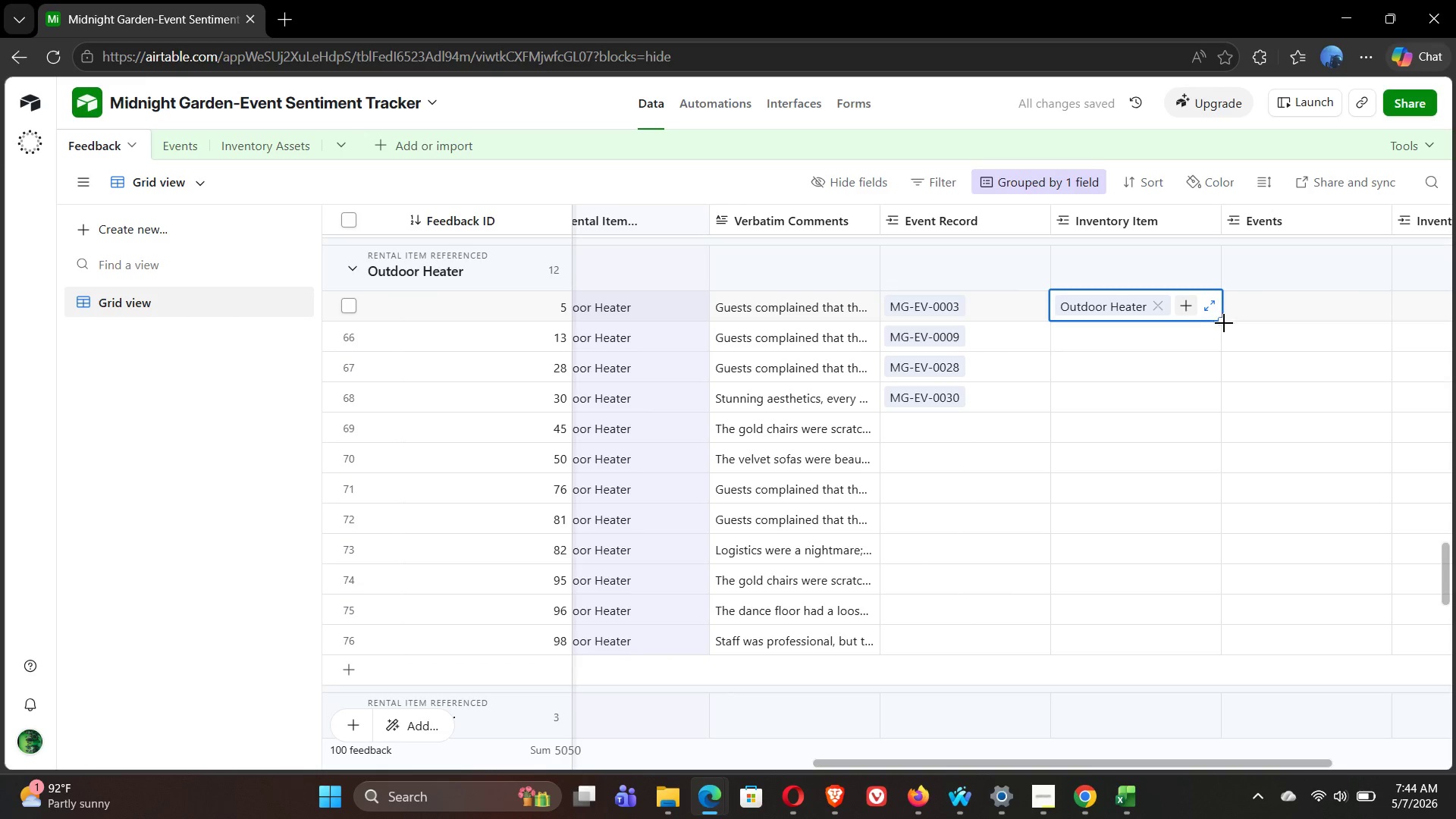 
wait(6.81)
 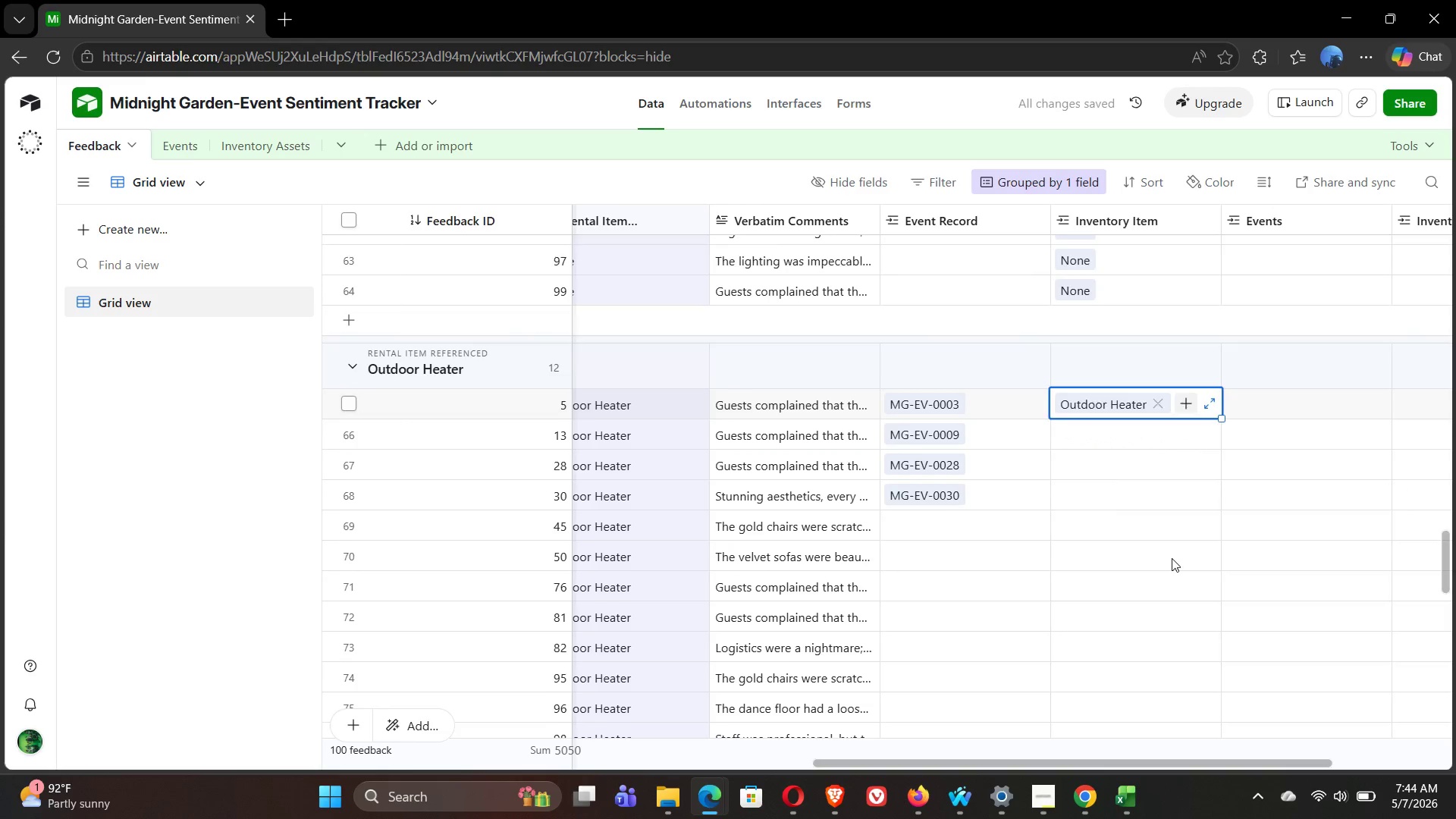 
left_click_drag(start_coordinate=[1222, 320], to_coordinate=[1211, 635])
 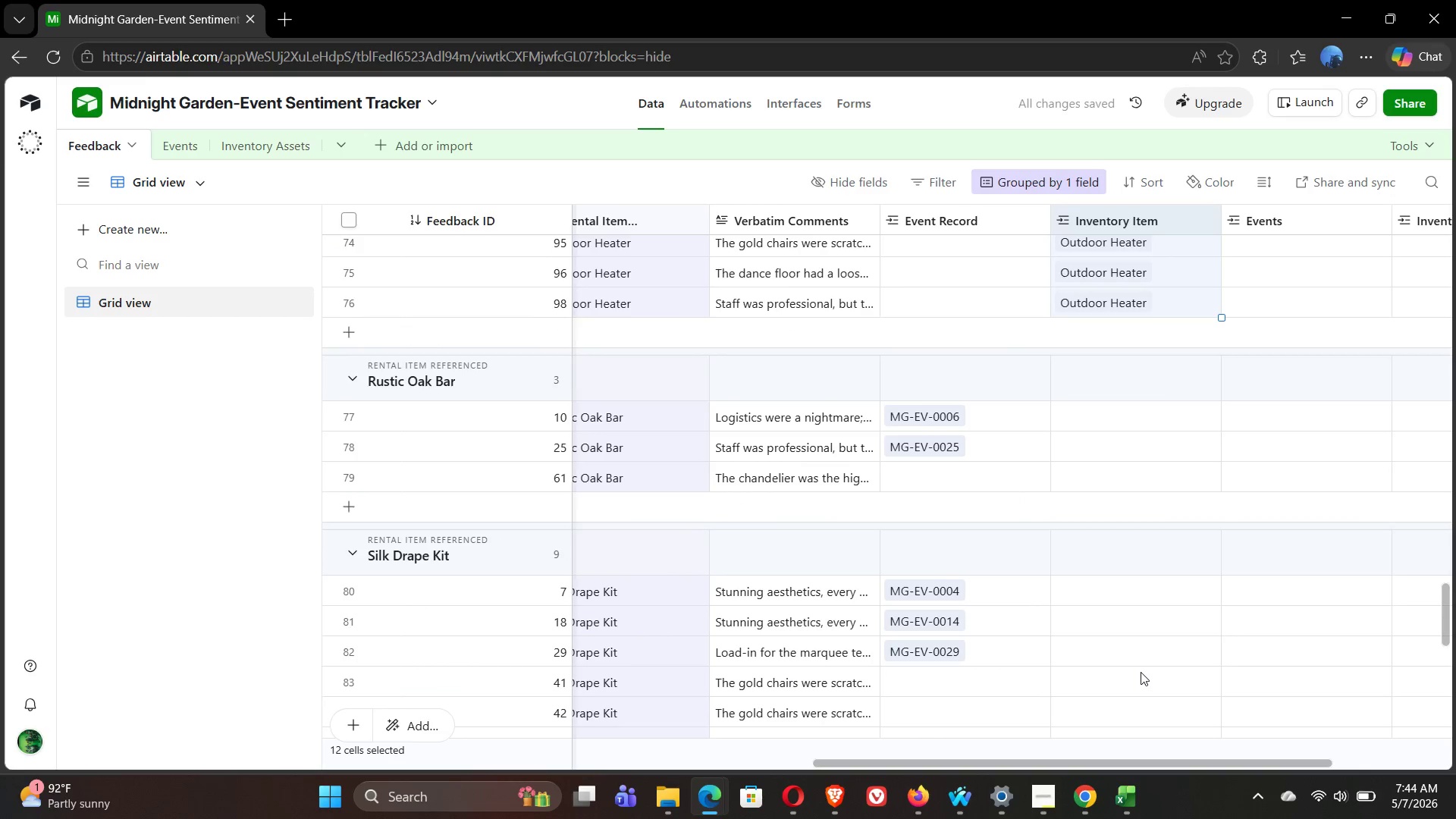 
left_click([1112, 416])
 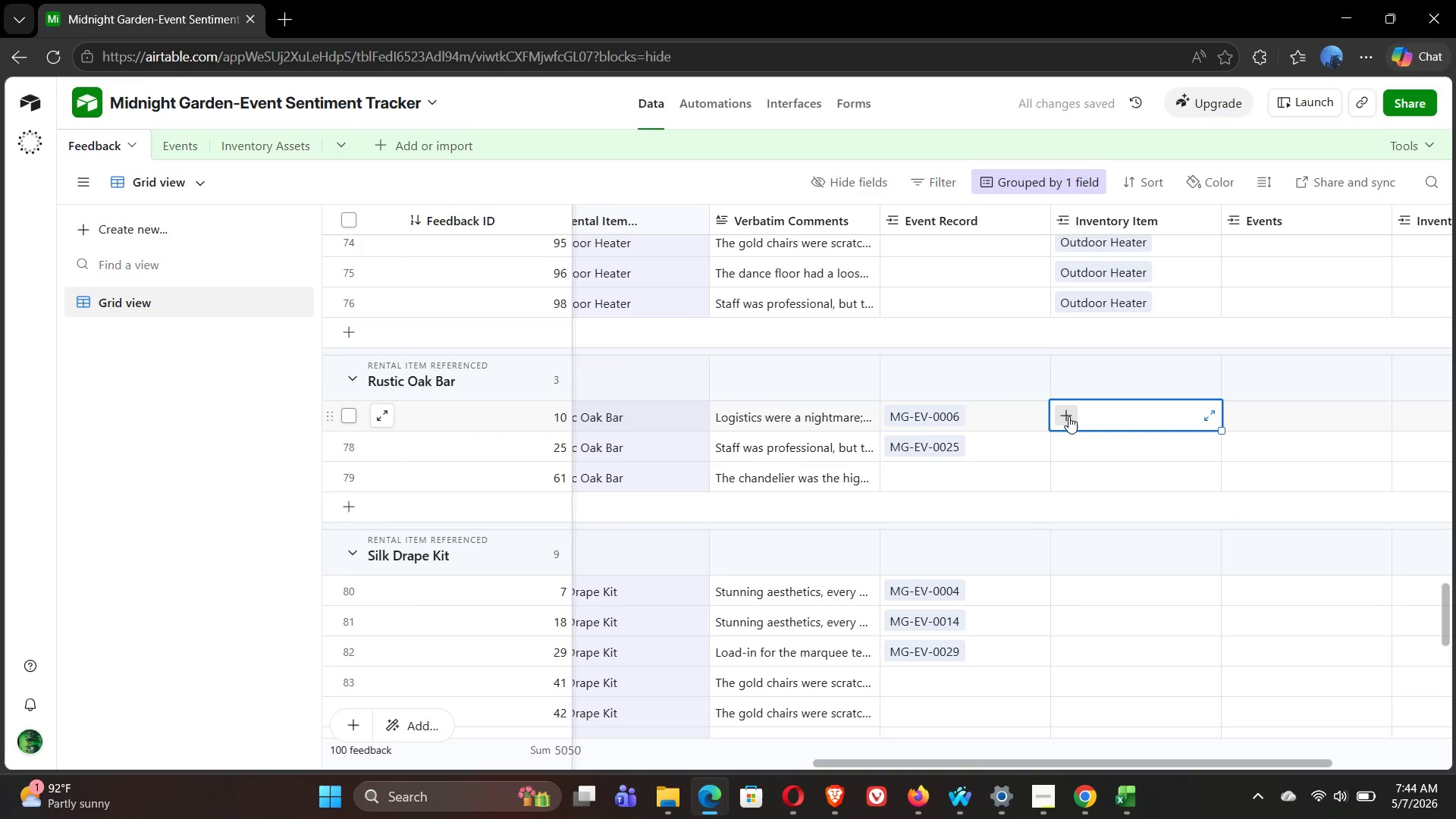 
left_click([1068, 416])
 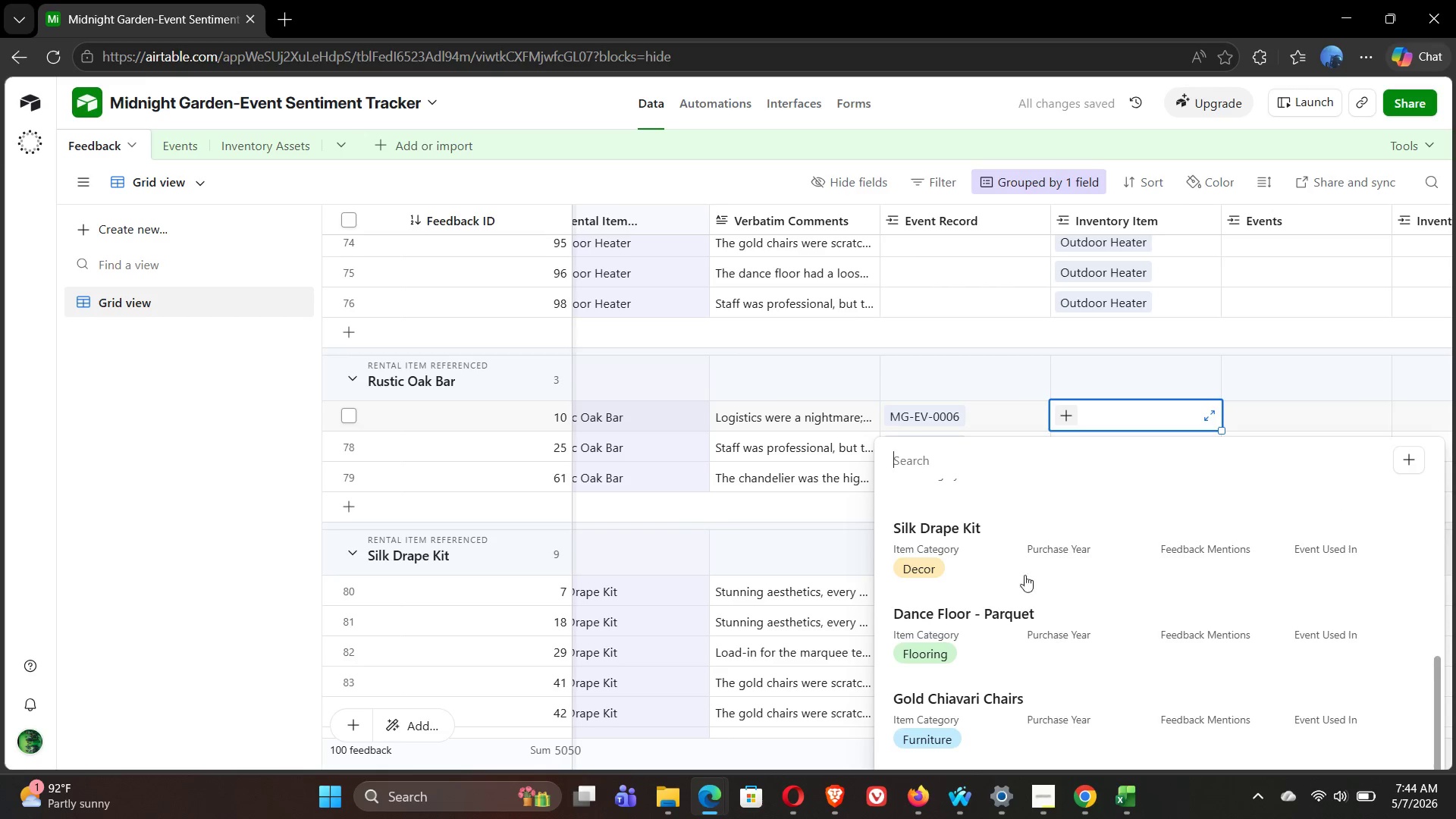 
wait(6.5)
 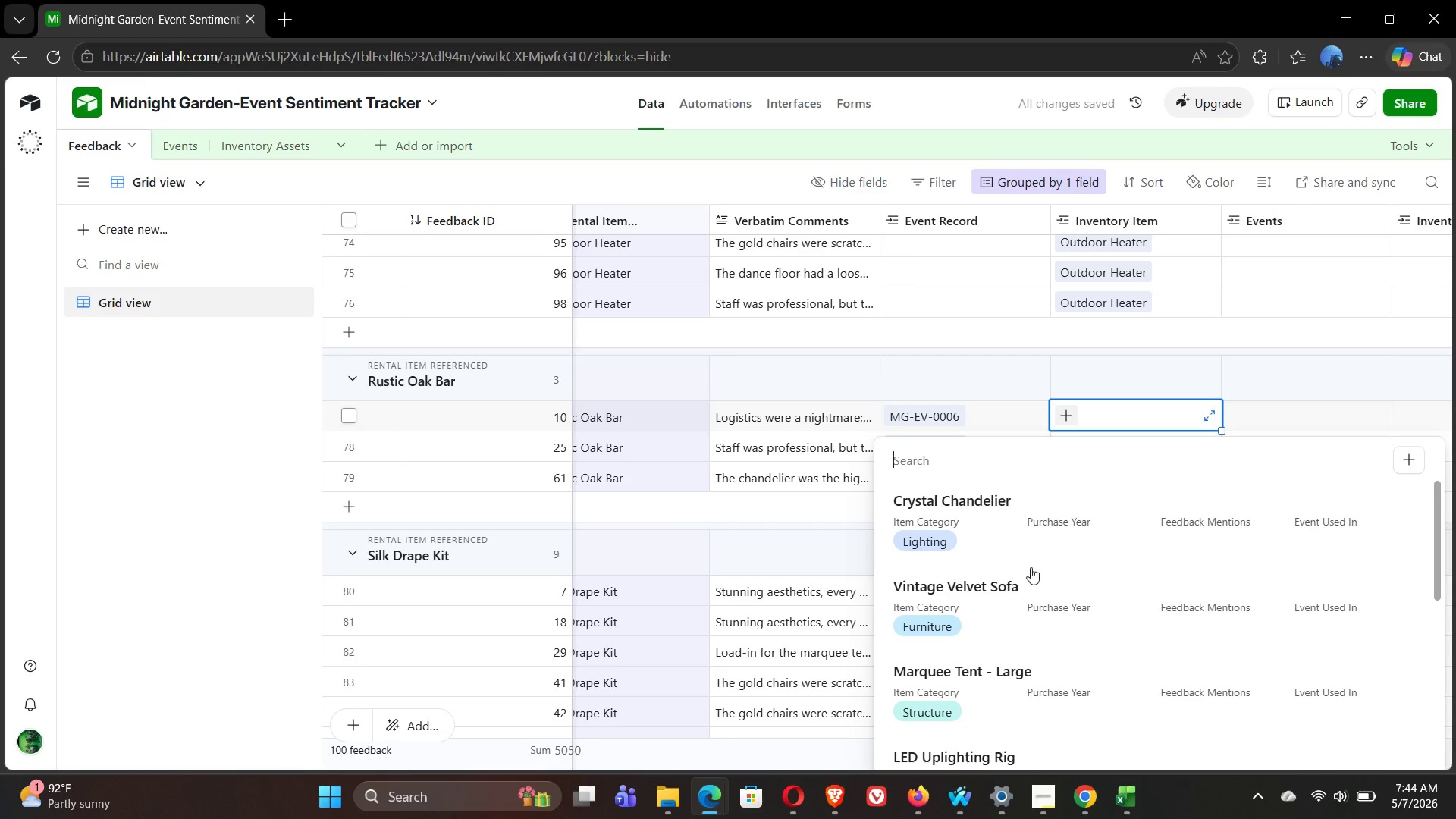 
left_click([968, 682])
 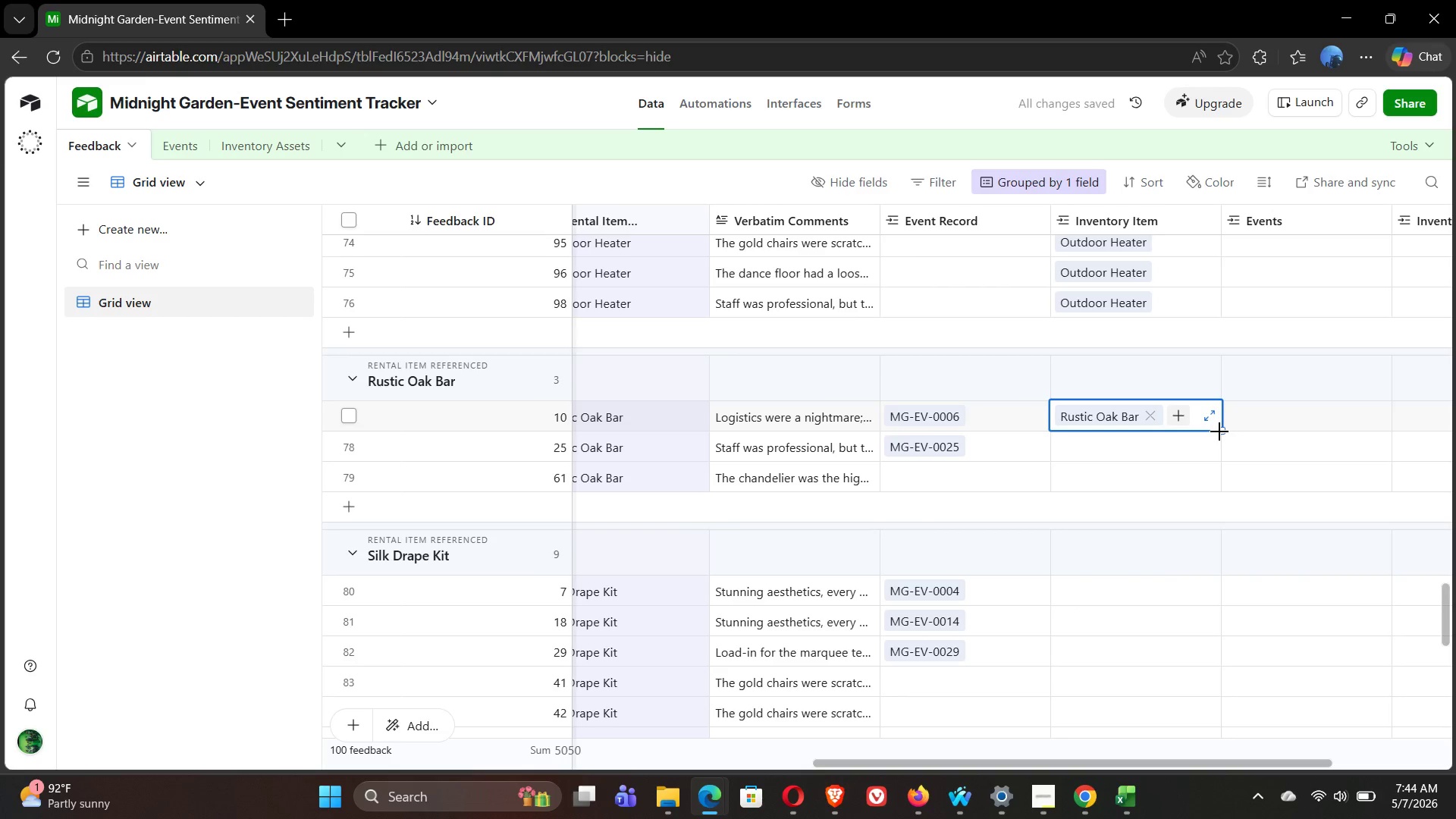 
left_click_drag(start_coordinate=[1224, 431], to_coordinate=[1217, 479])
 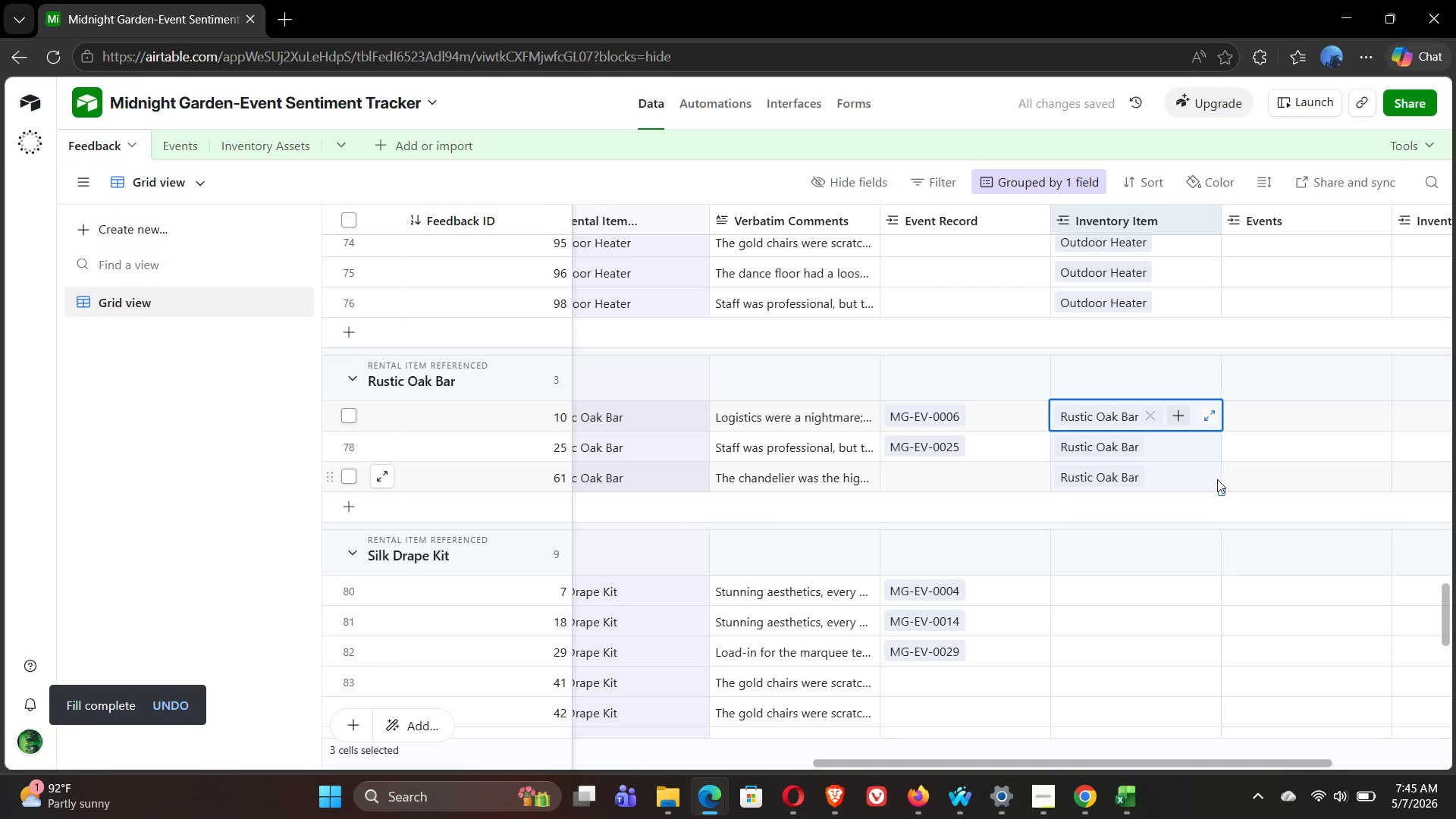 
wait(7.72)
 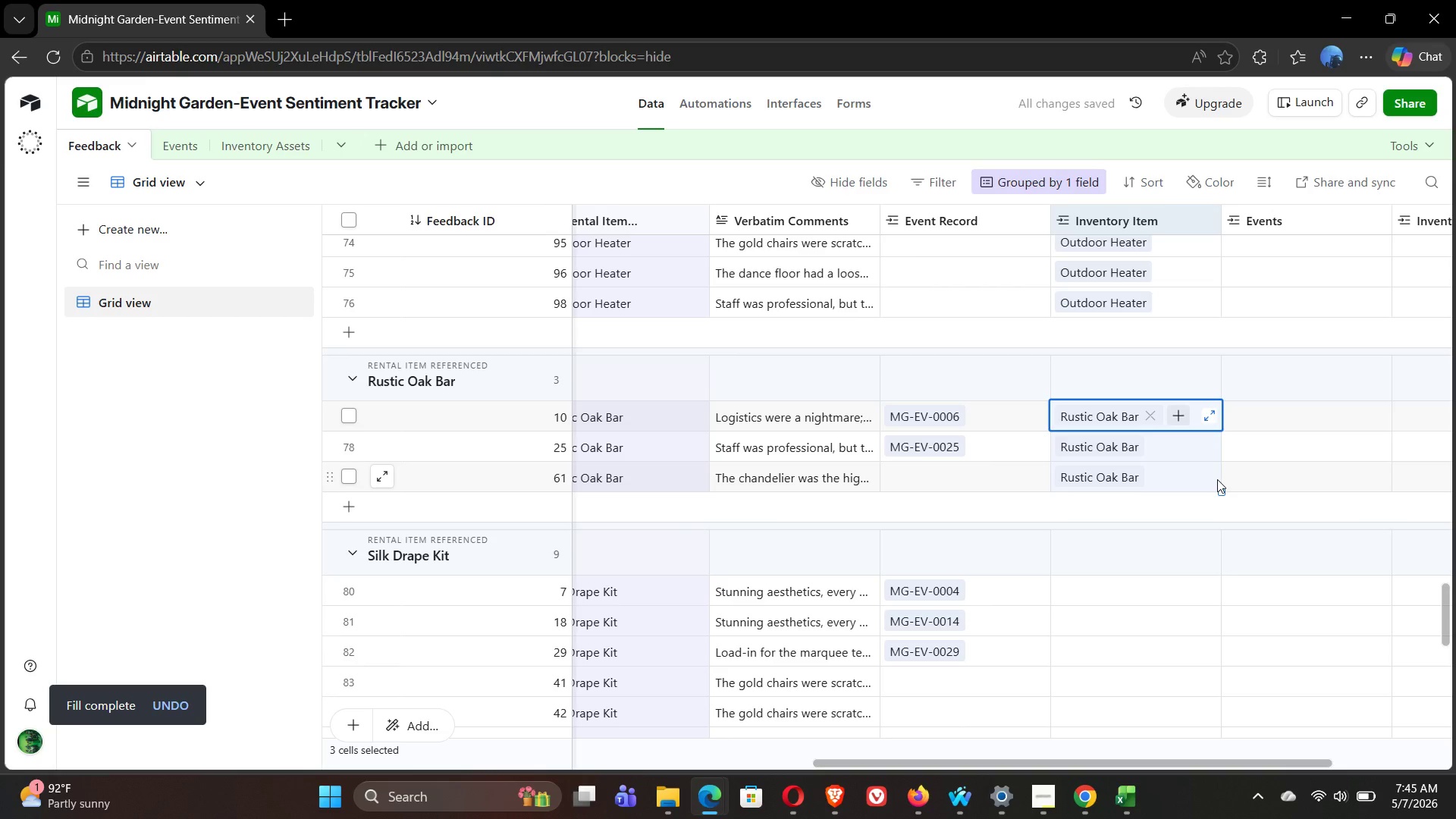 
left_click([1109, 585])
 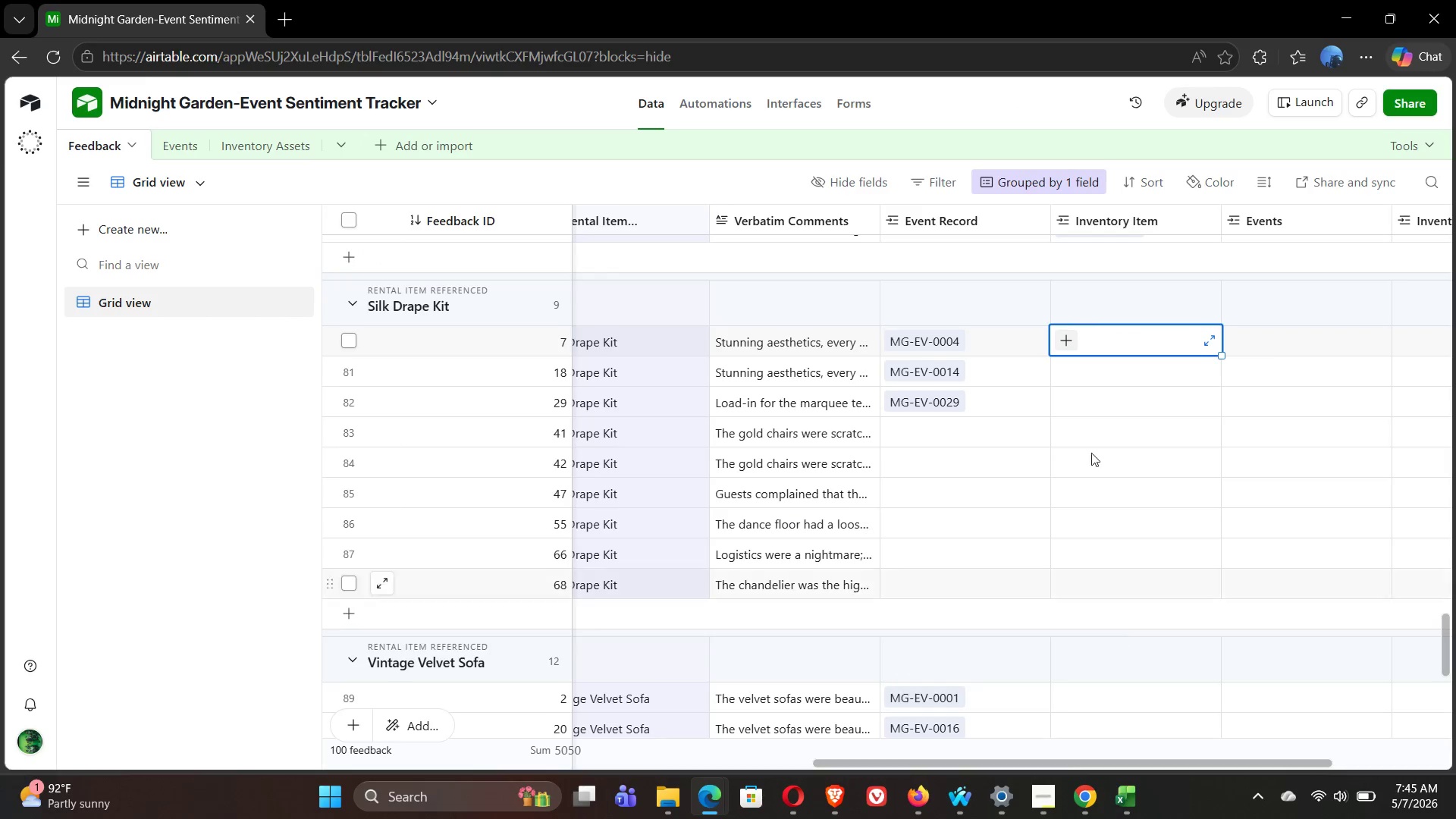 
left_click([1065, 347])
 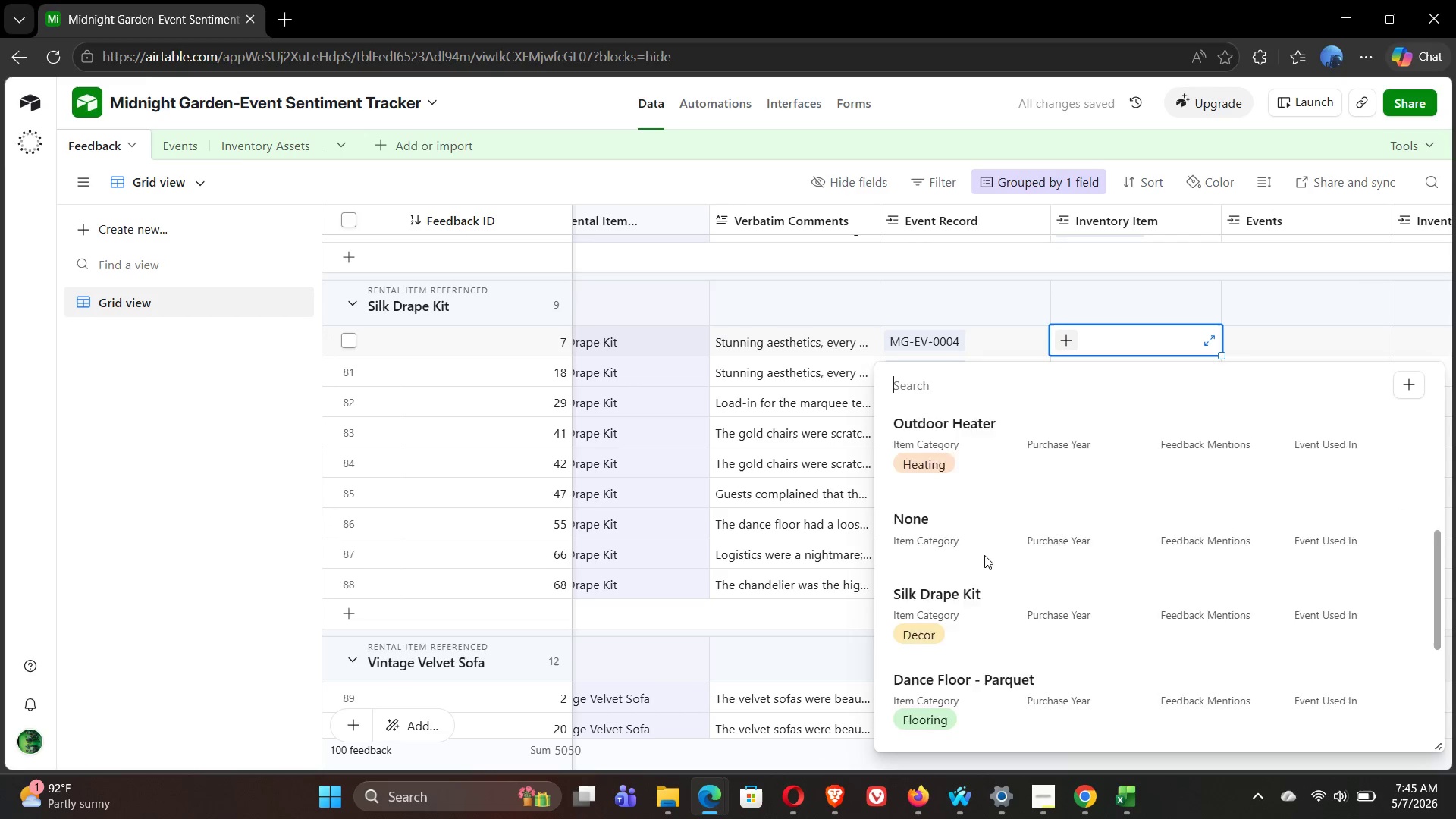 
left_click([954, 554])
 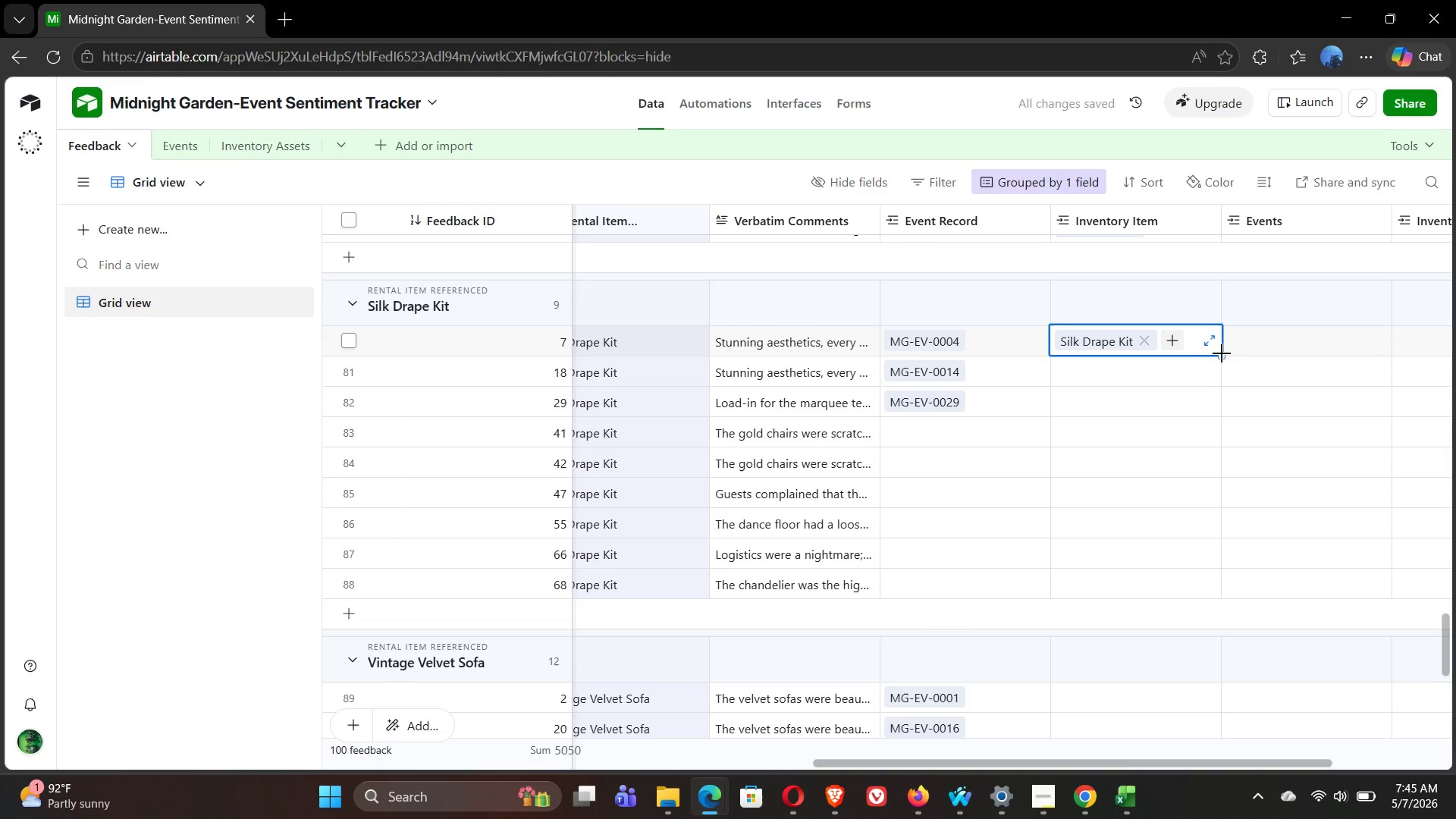 
left_click_drag(start_coordinate=[1222, 353], to_coordinate=[1193, 587])
 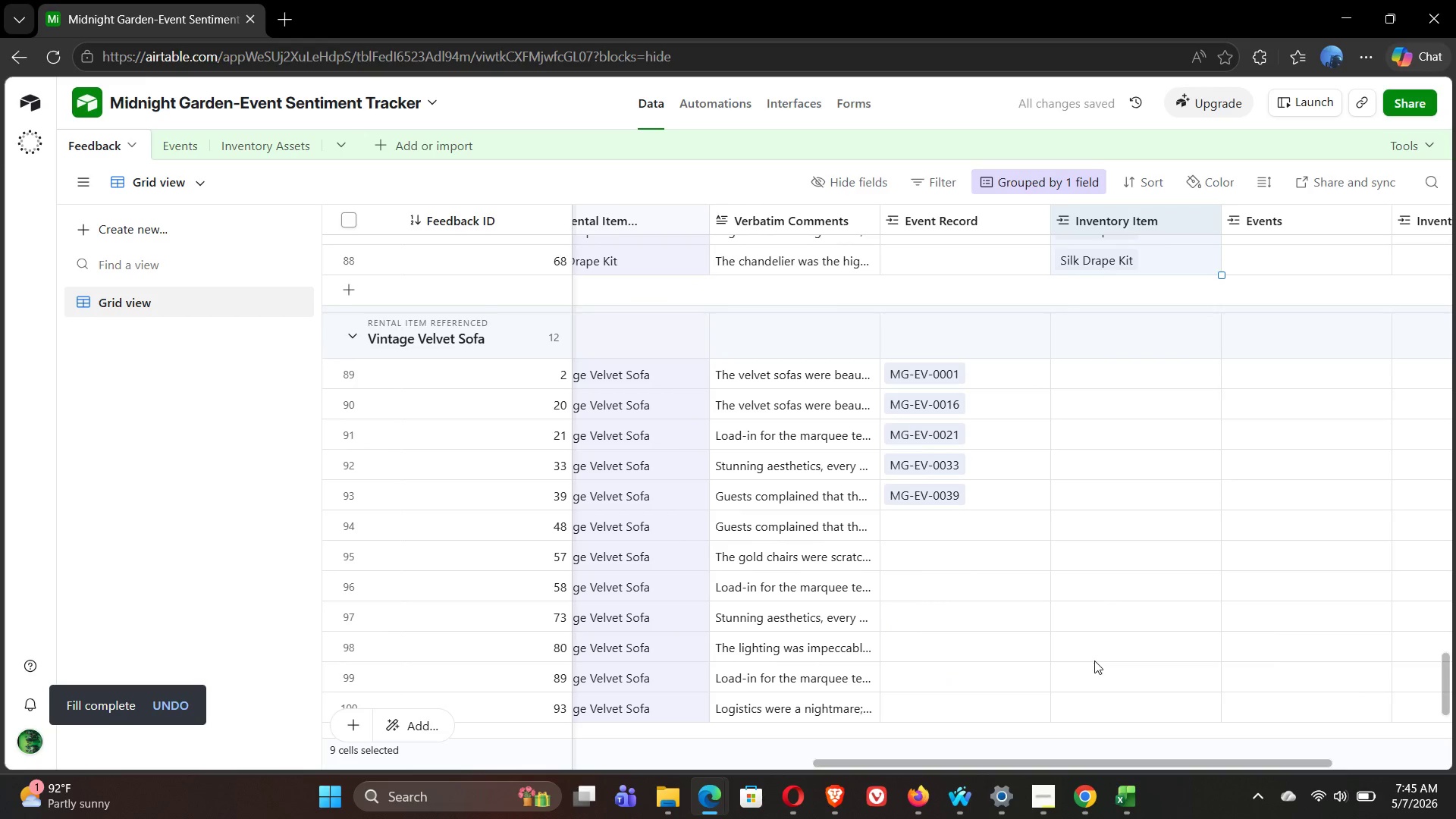 
left_click([1084, 384])
 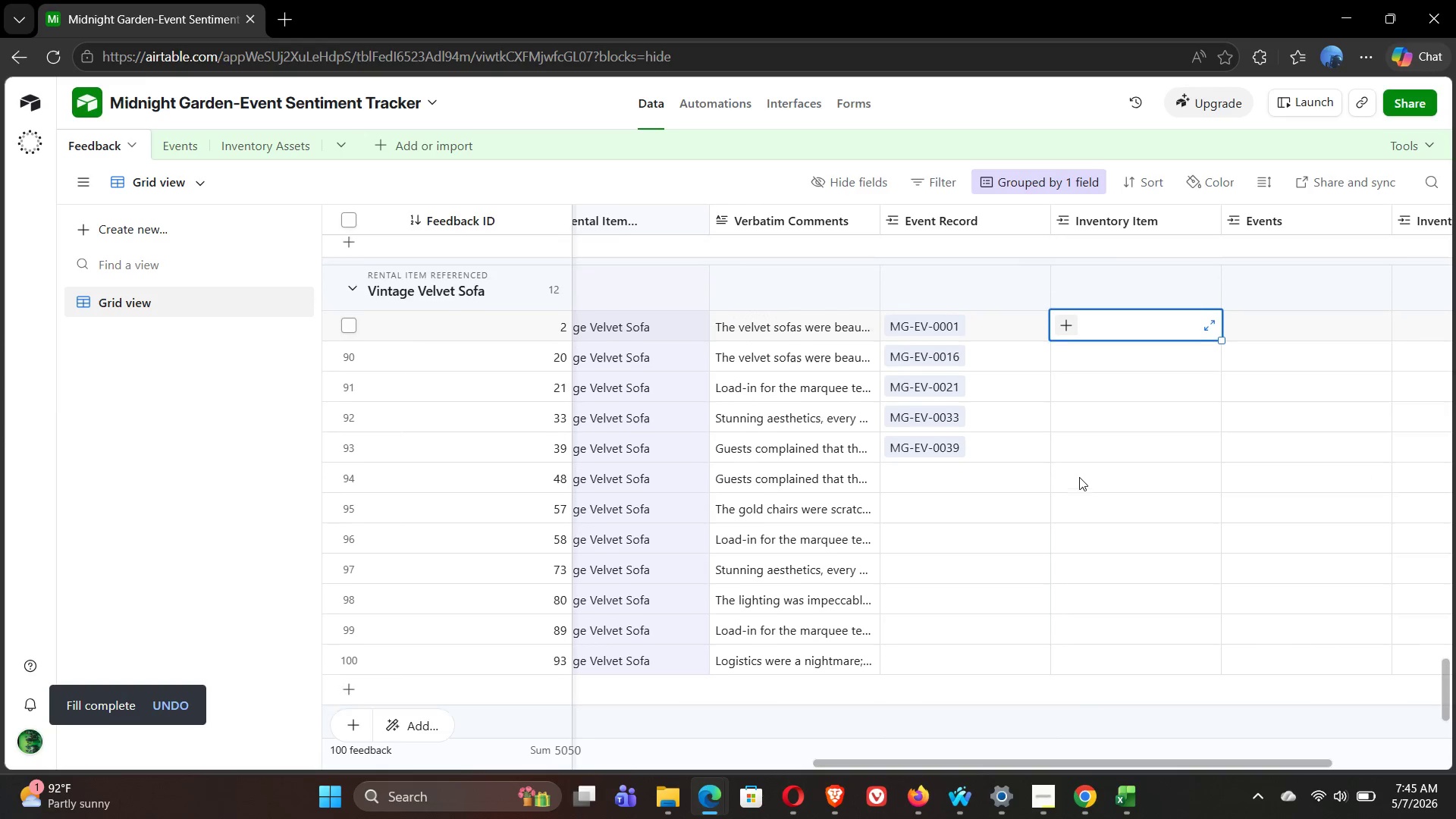 
wait(5.31)
 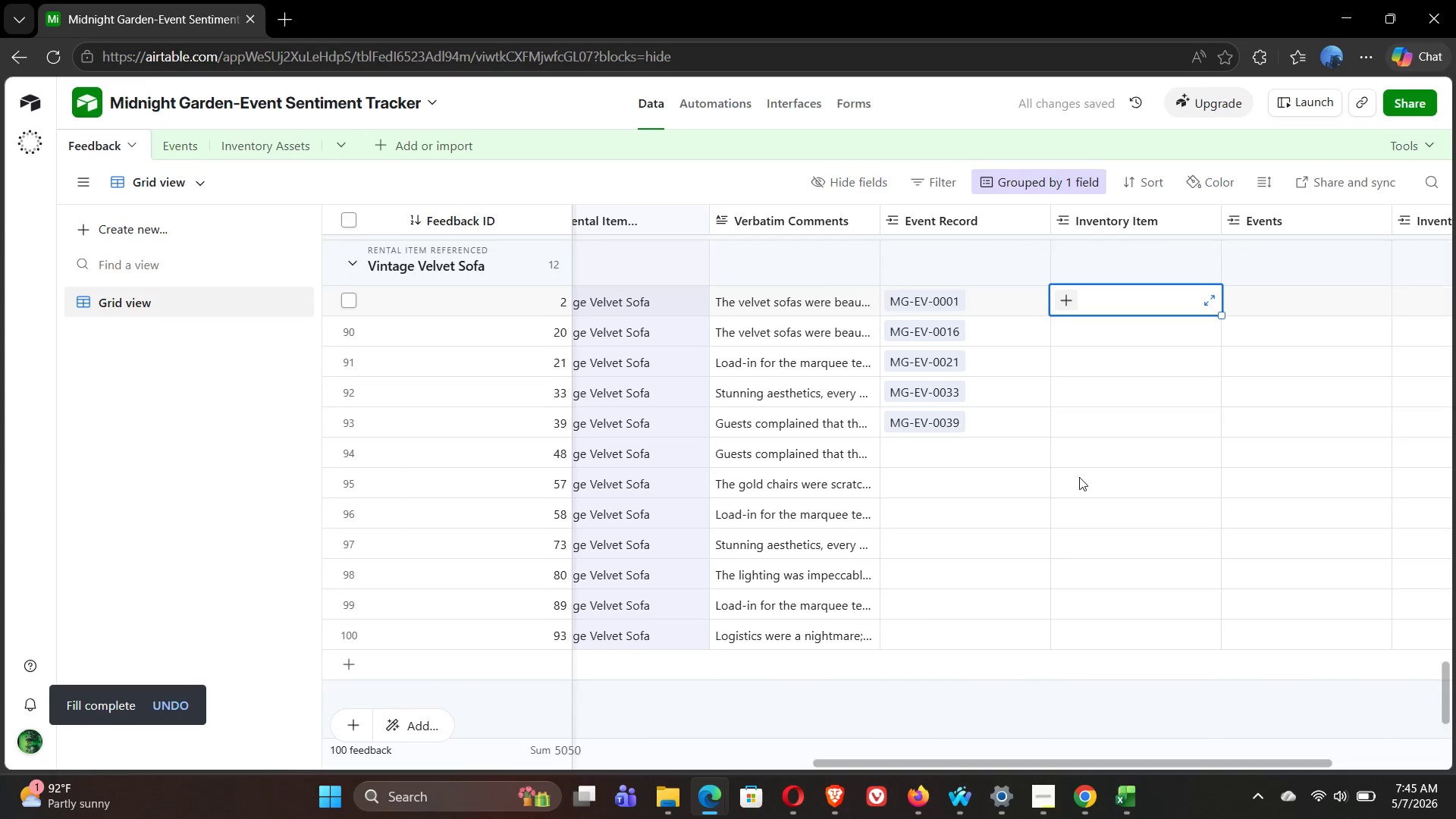 
left_click([1063, 328])
 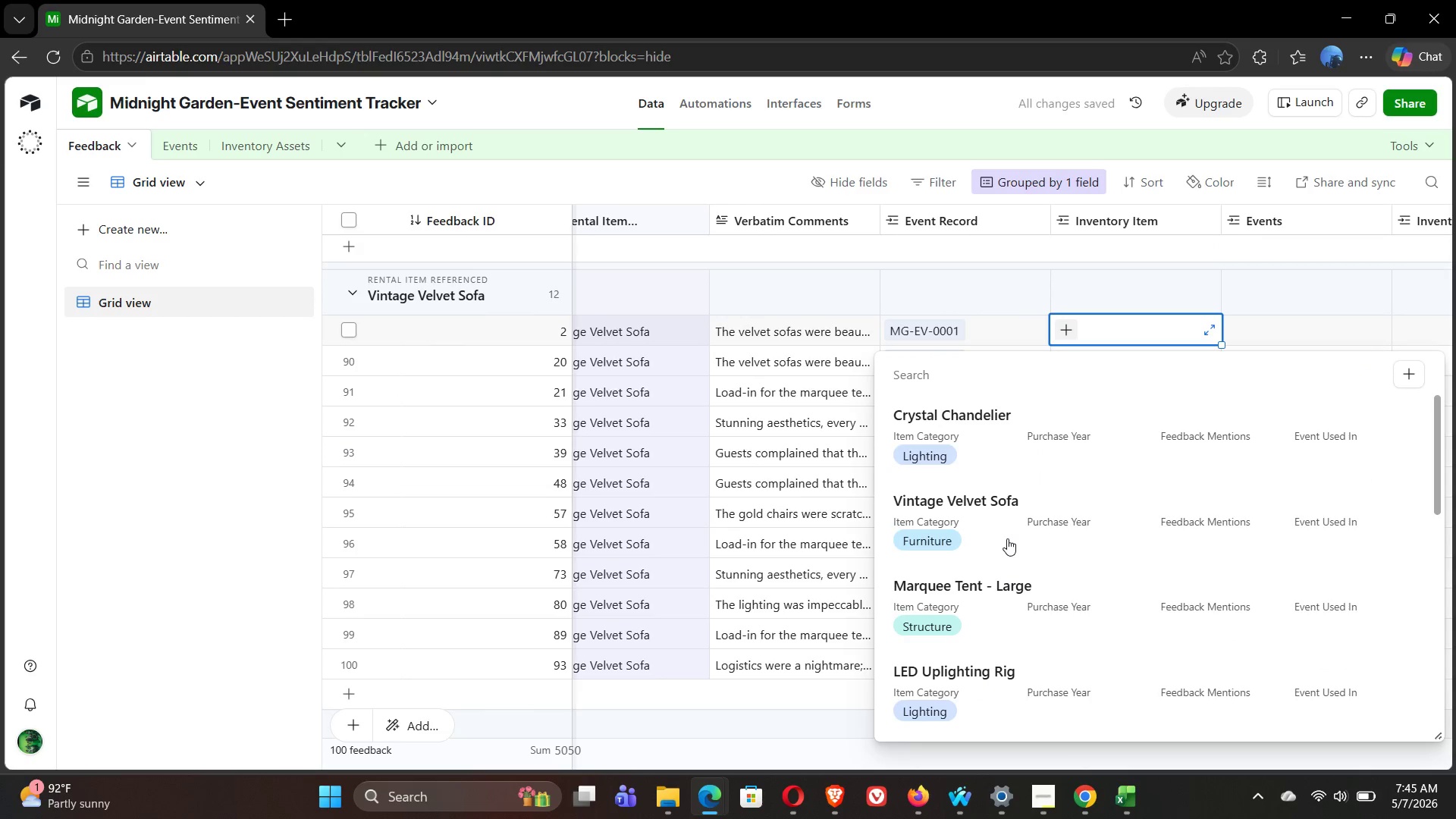 
left_click([971, 517])
 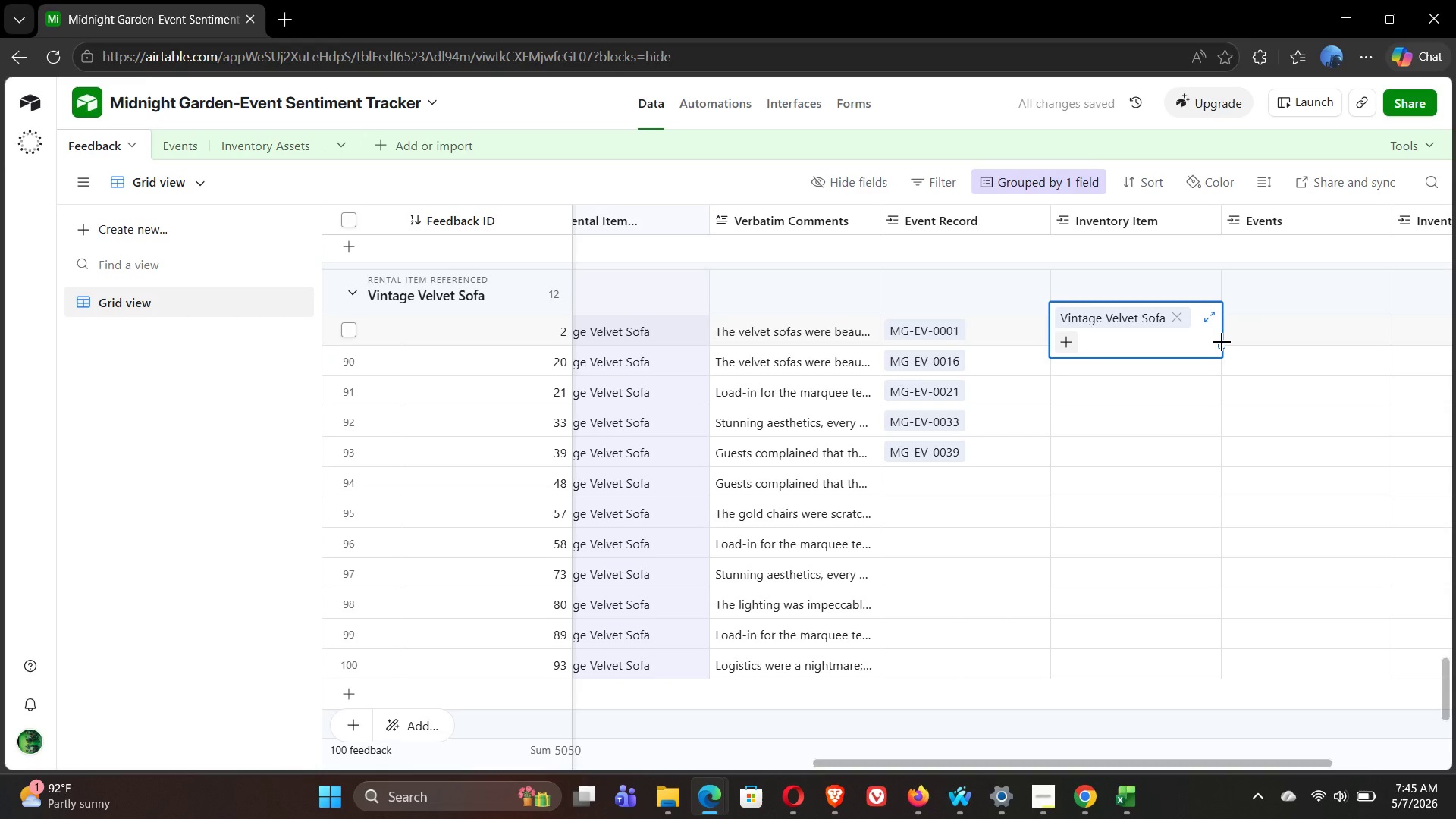 
left_click_drag(start_coordinate=[1222, 342], to_coordinate=[1204, 657])
 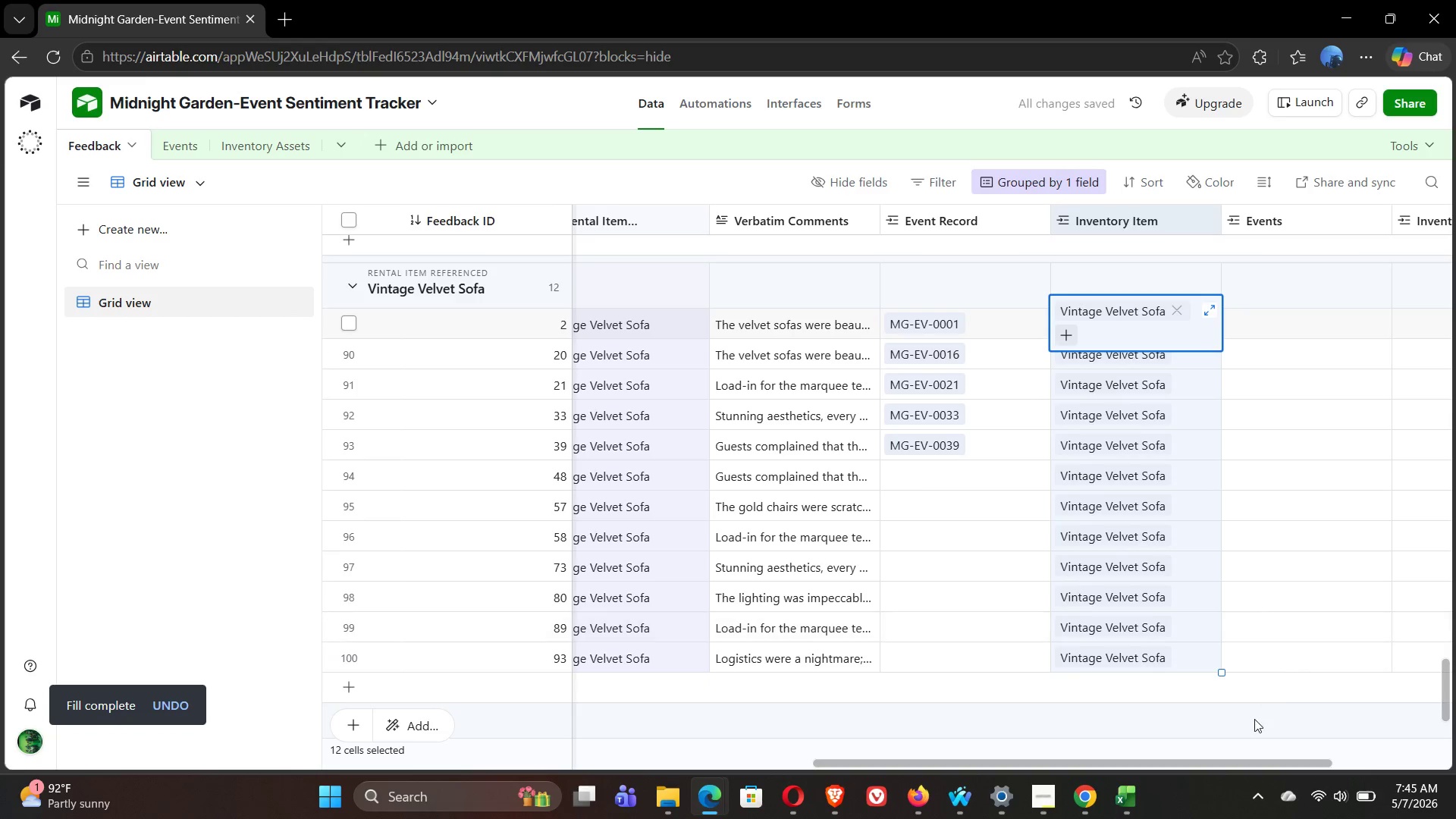 
left_click([1174, 721])
 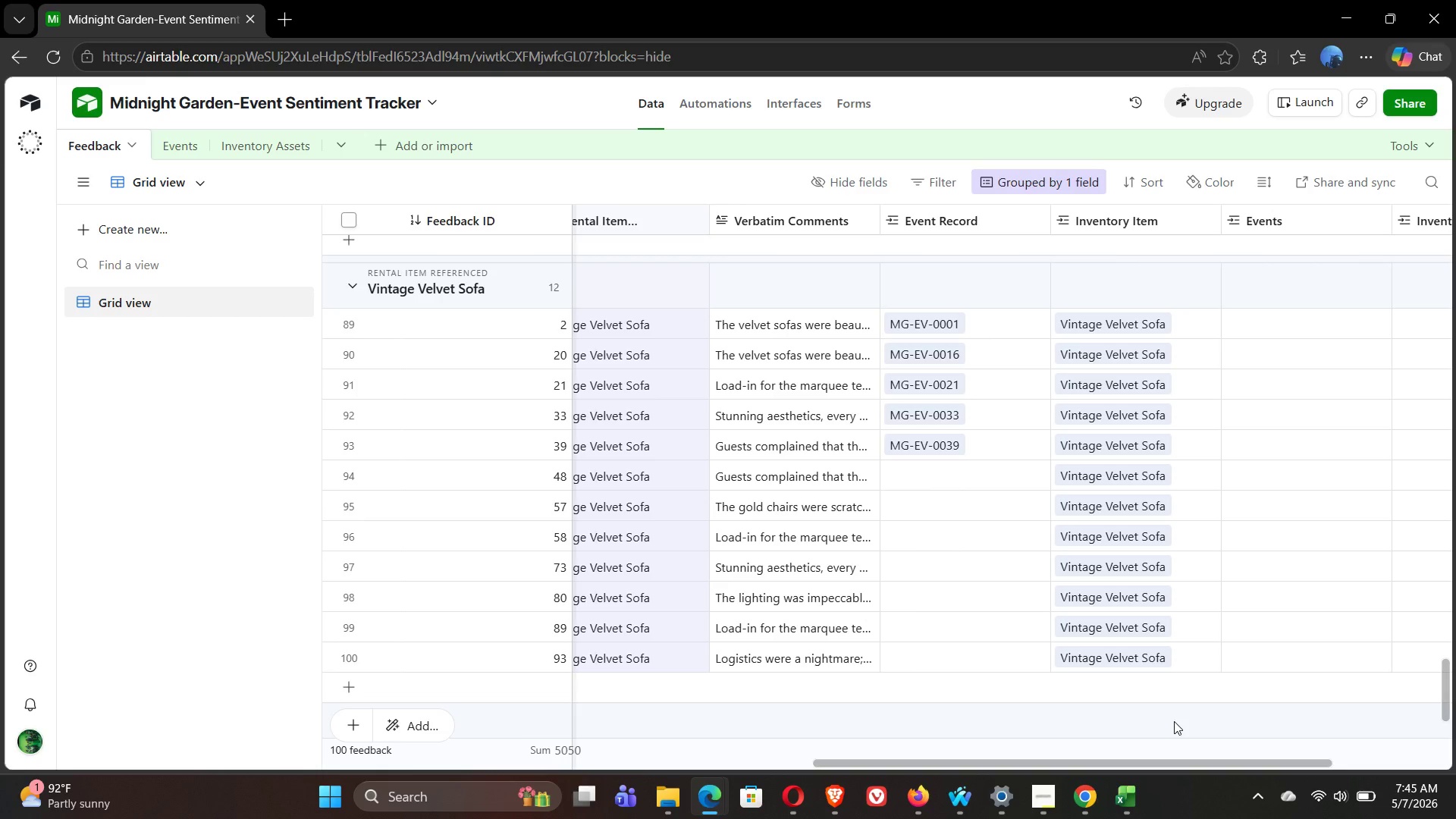 
wait(19.56)
 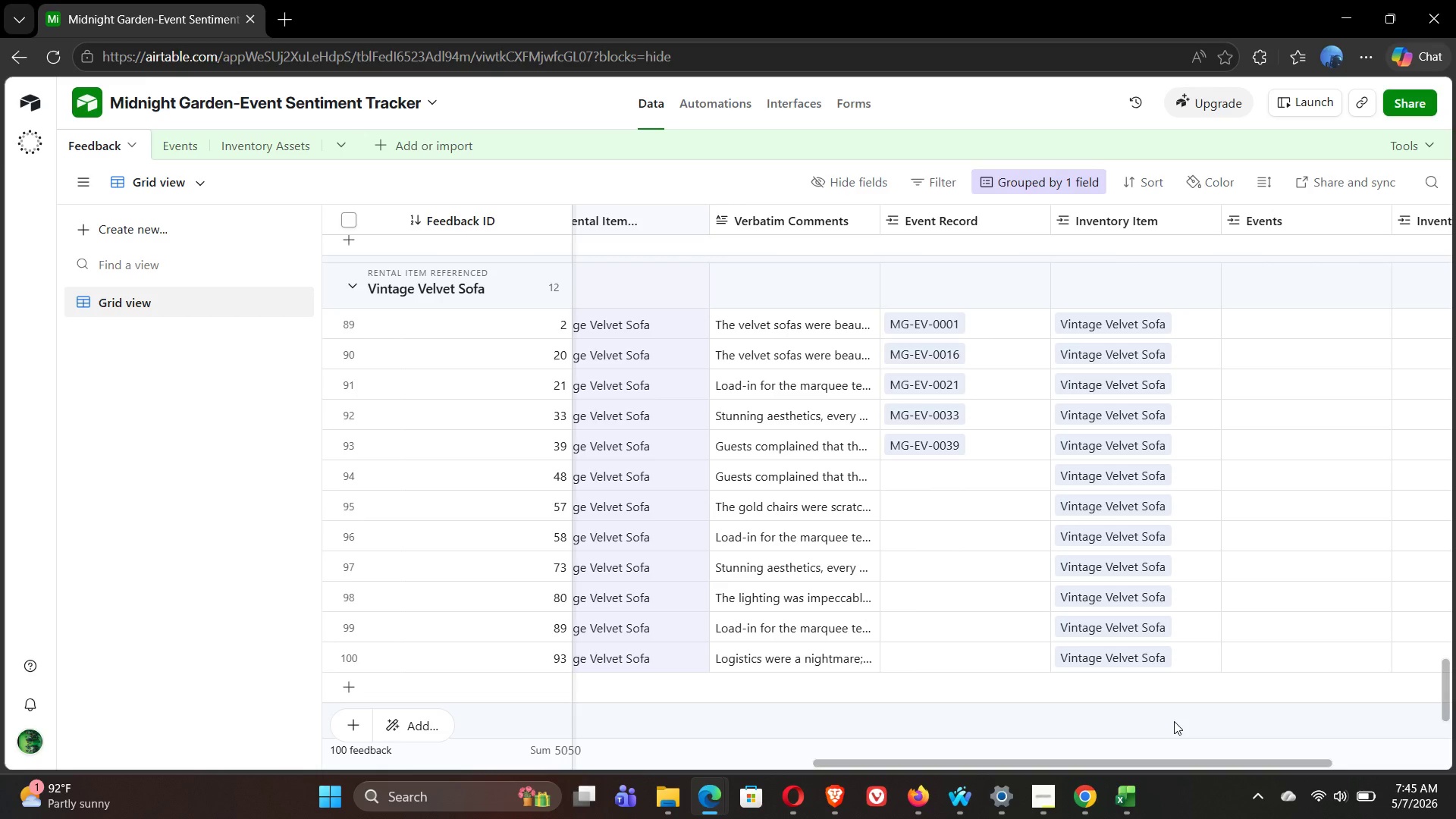 
left_click([1042, 185])
 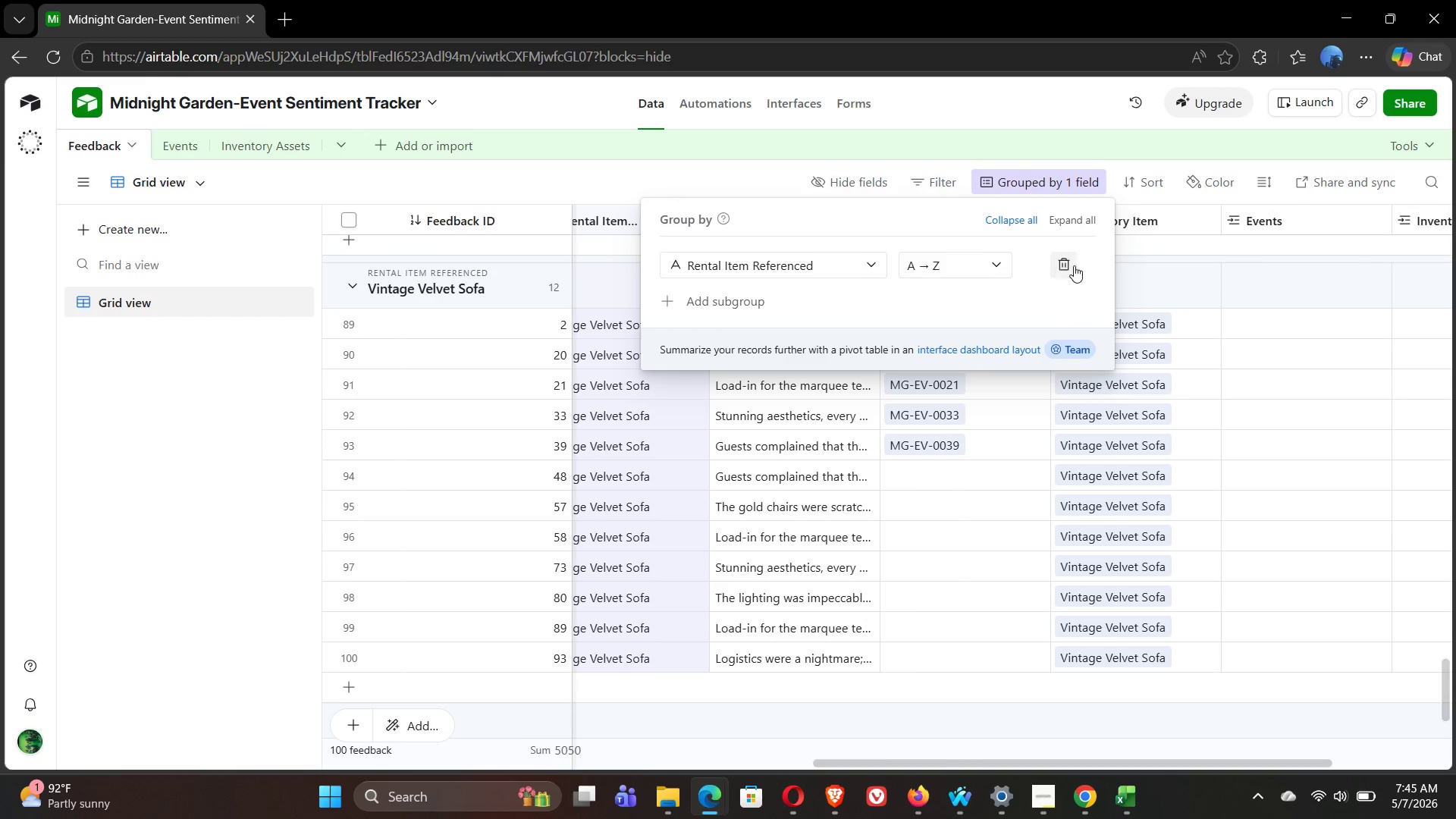 
left_click([1063, 268])
 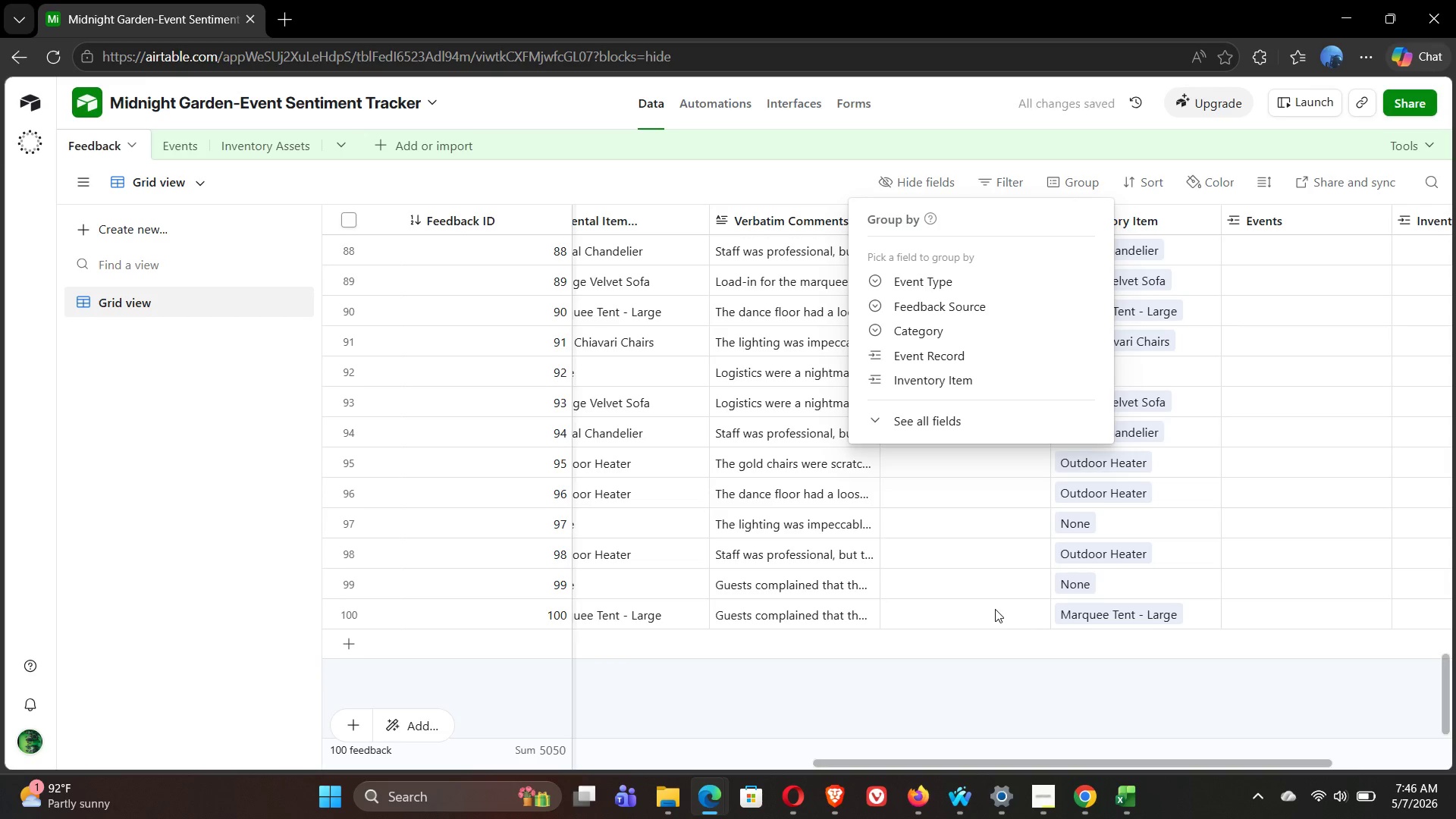 
left_click([959, 689])
 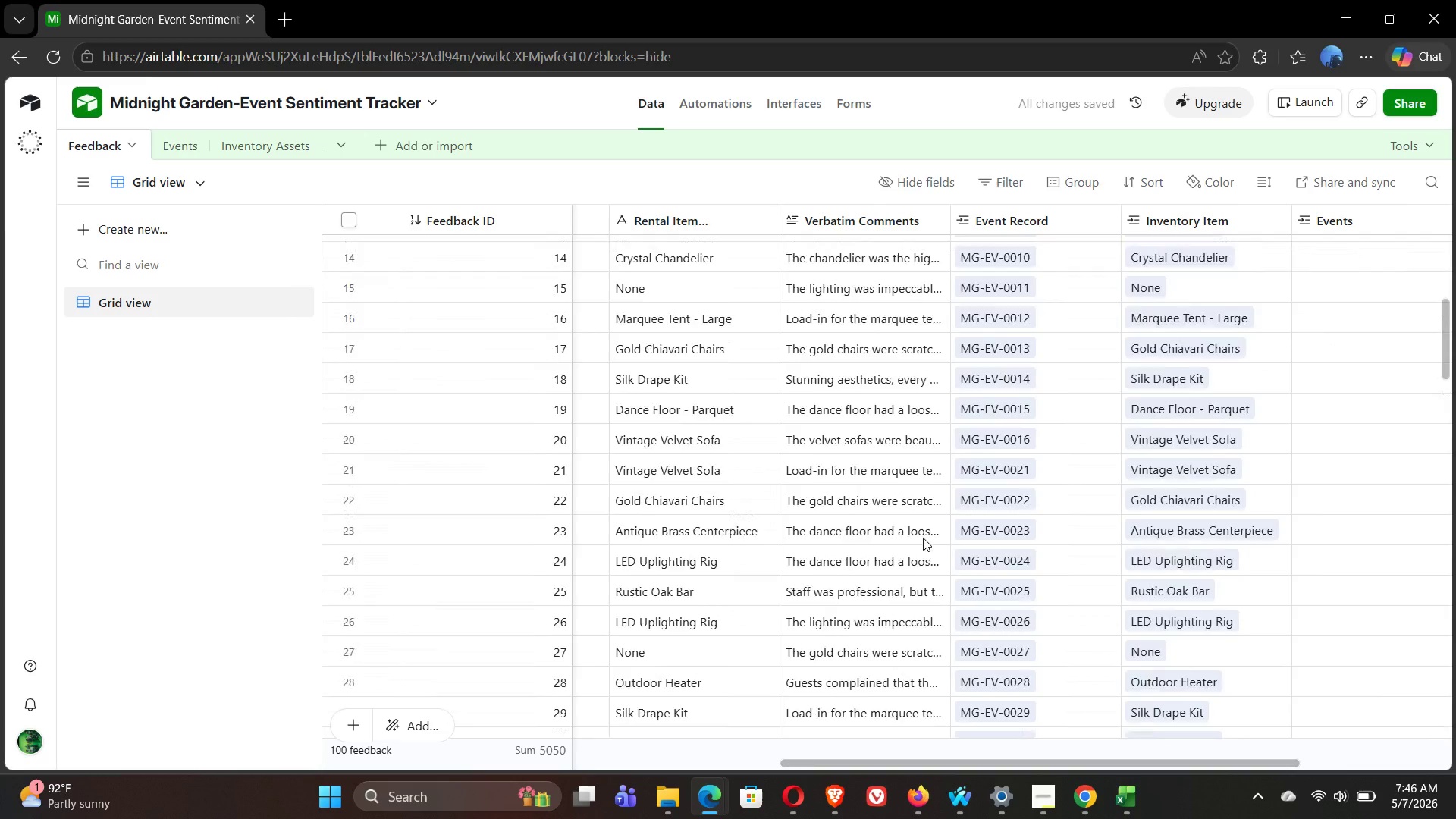 
wait(8.77)
 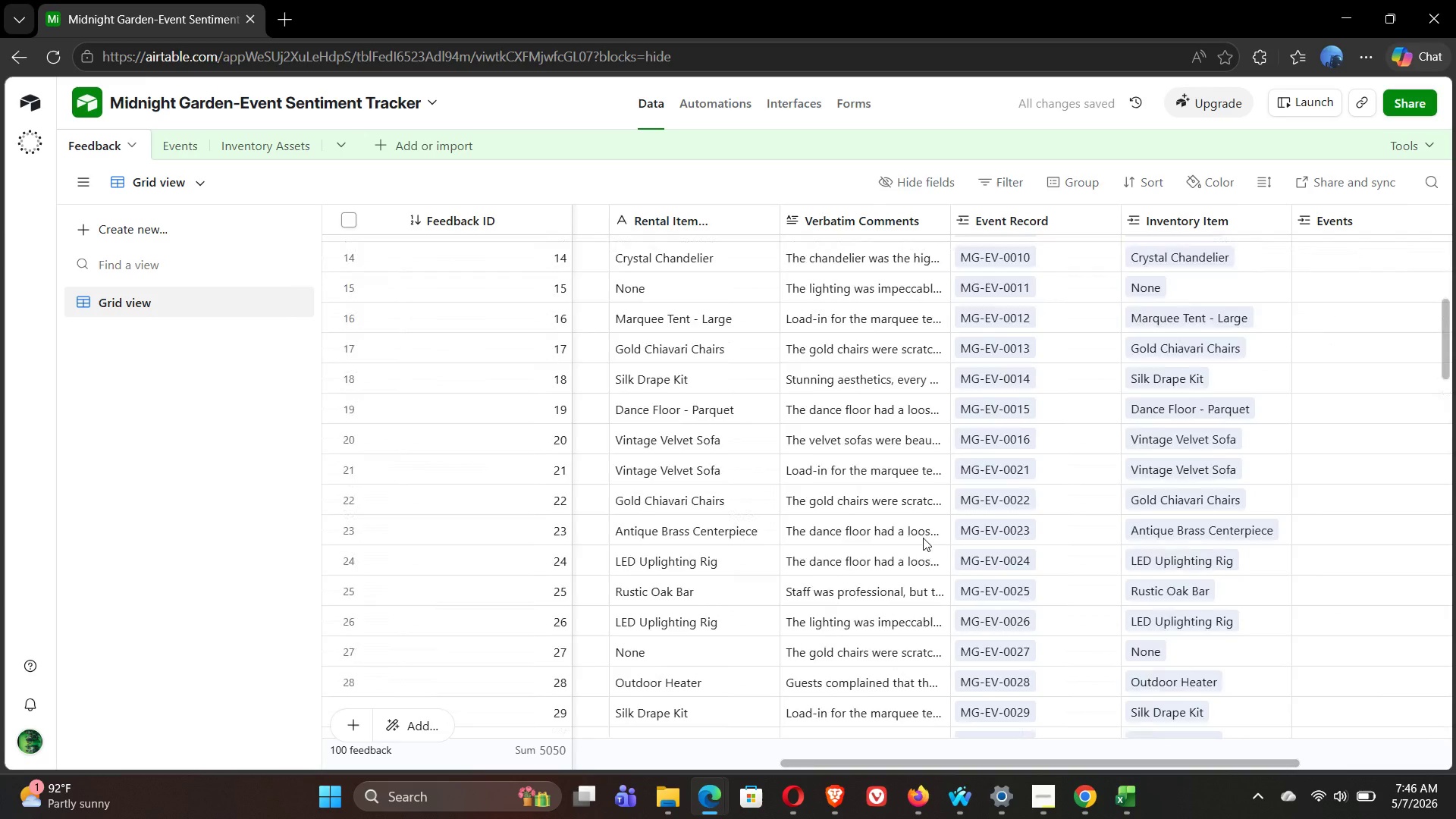 
left_click([227, 147])
 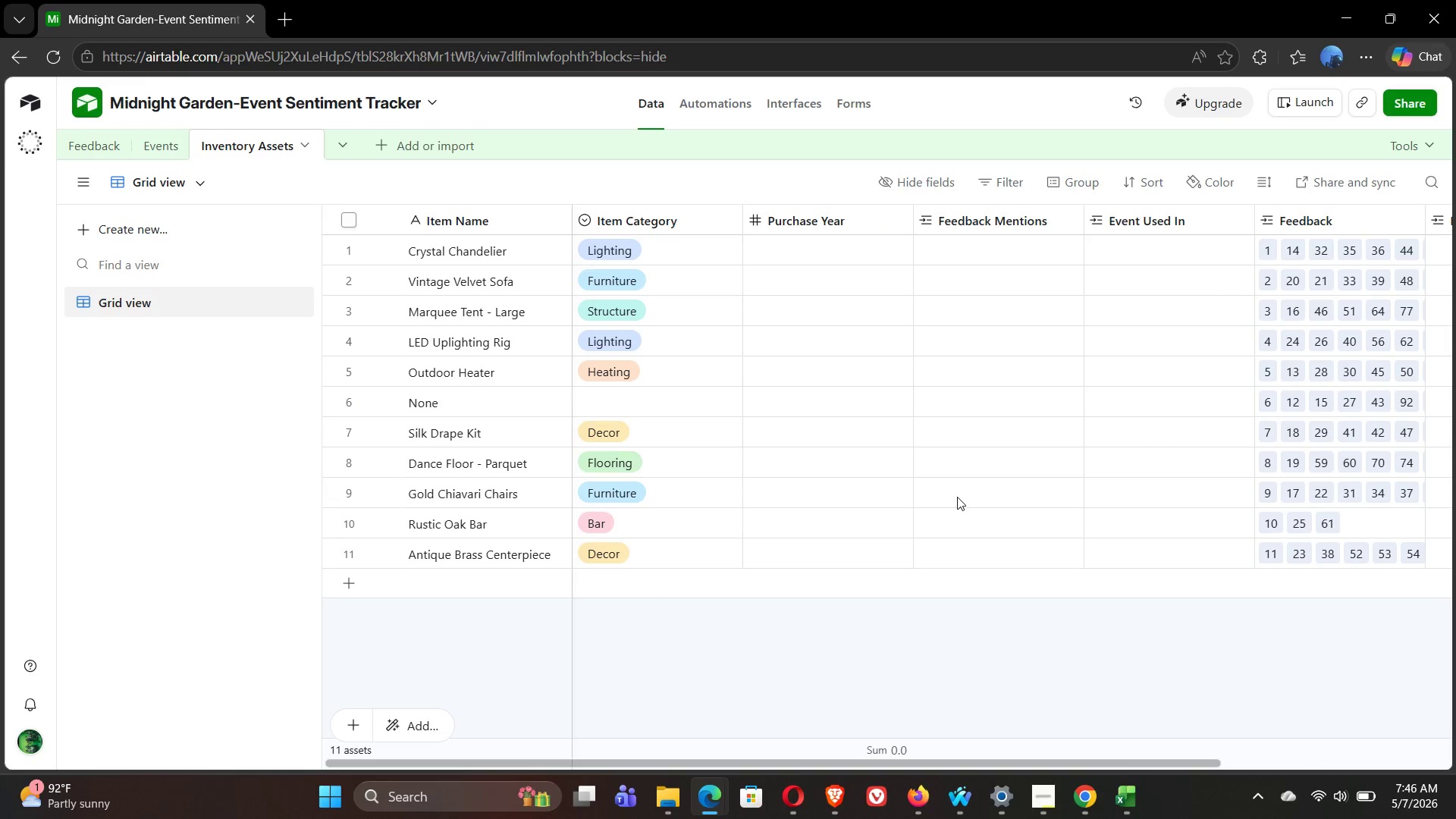 
wait(21.42)
 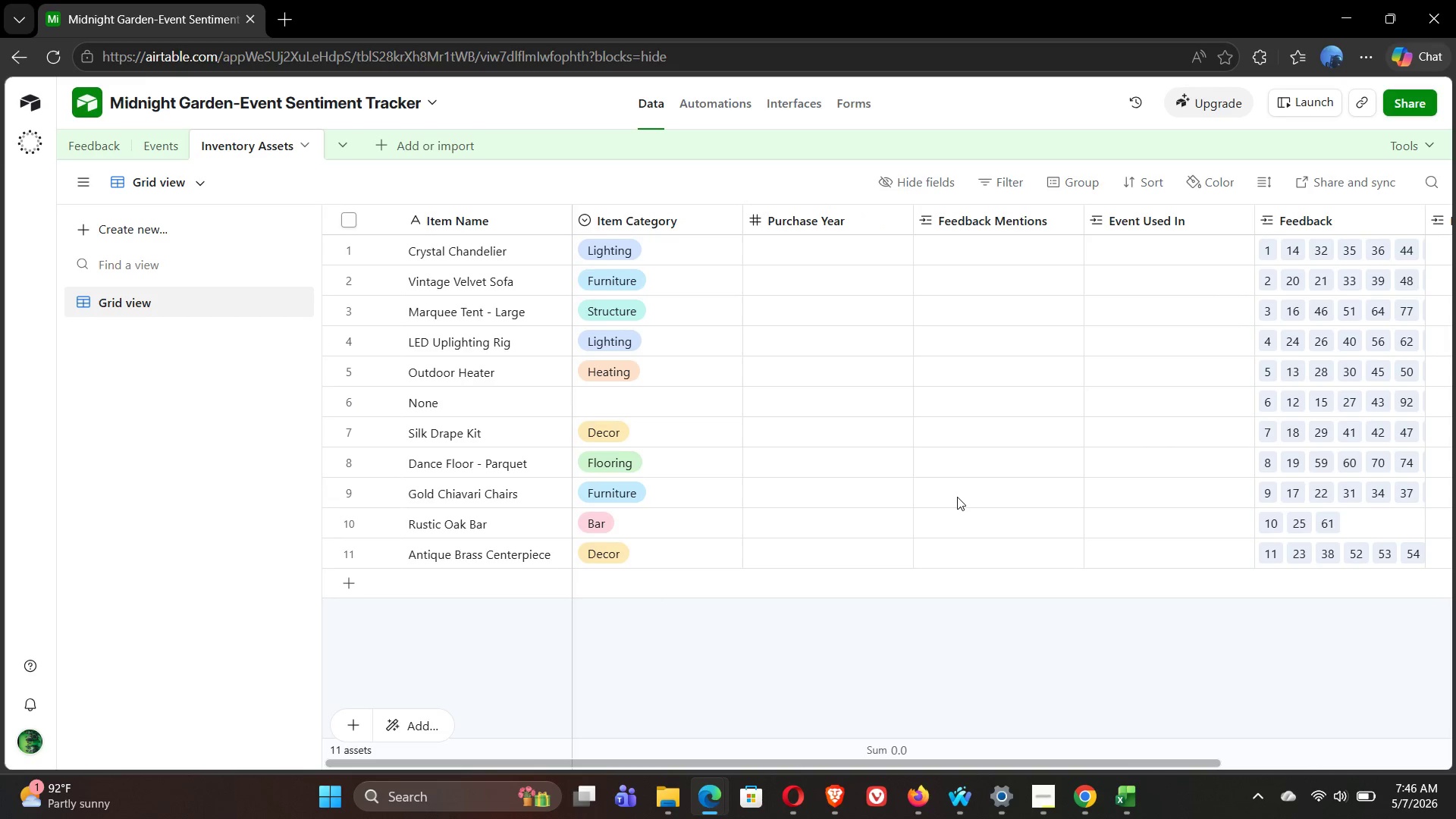 
left_click([99, 149])
 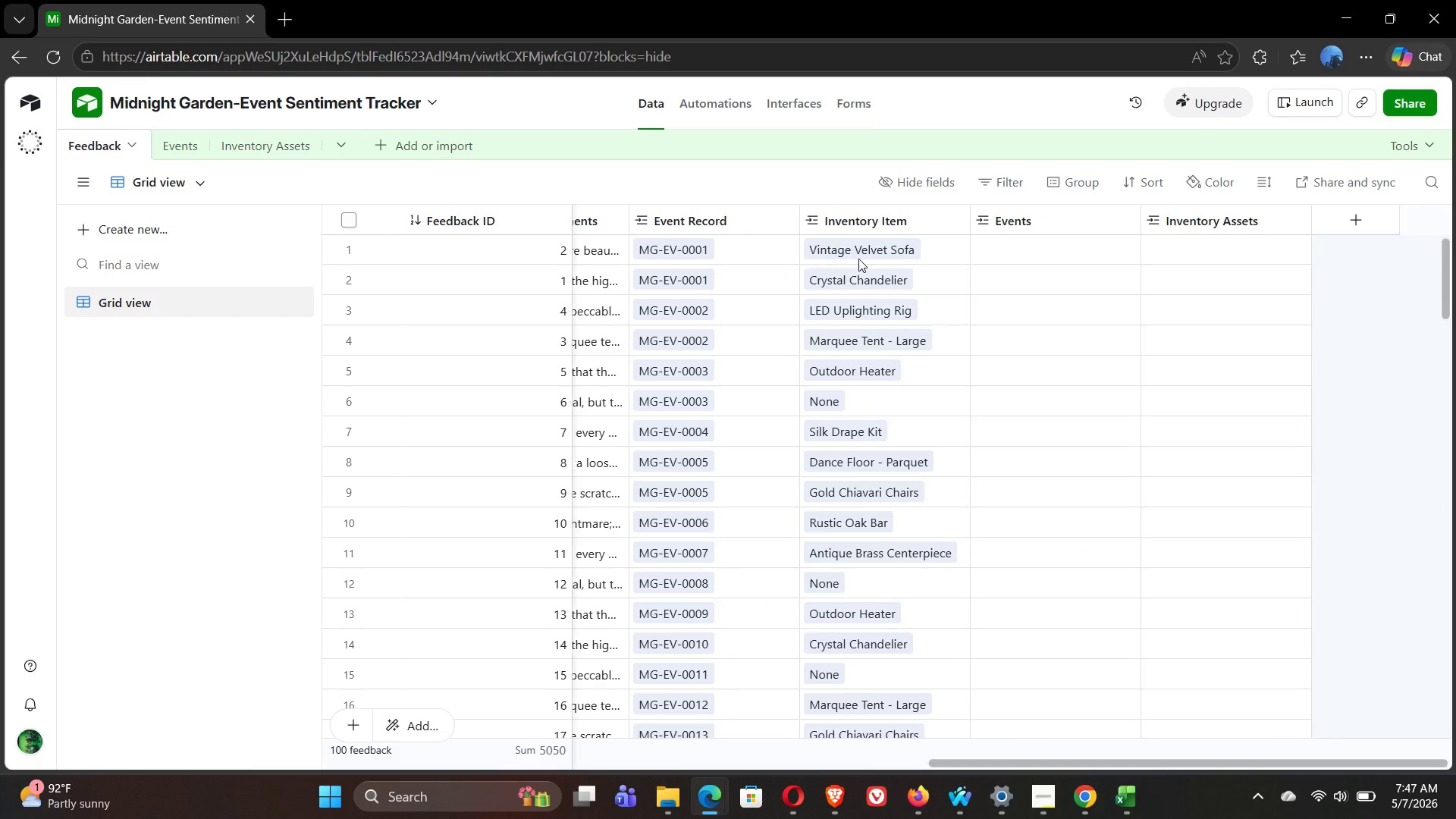 
wait(73.2)
 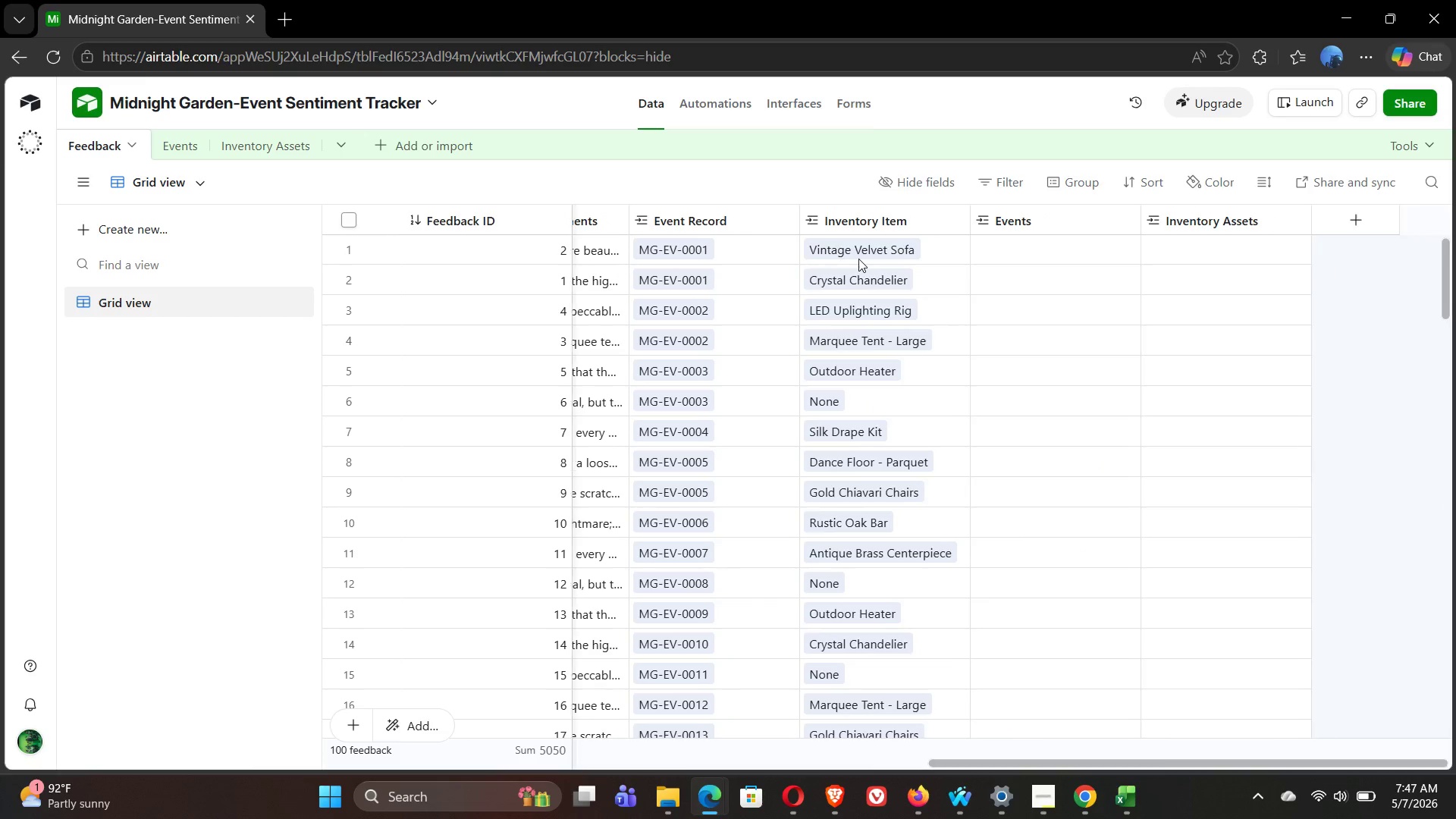 
left_click([1052, 258])
 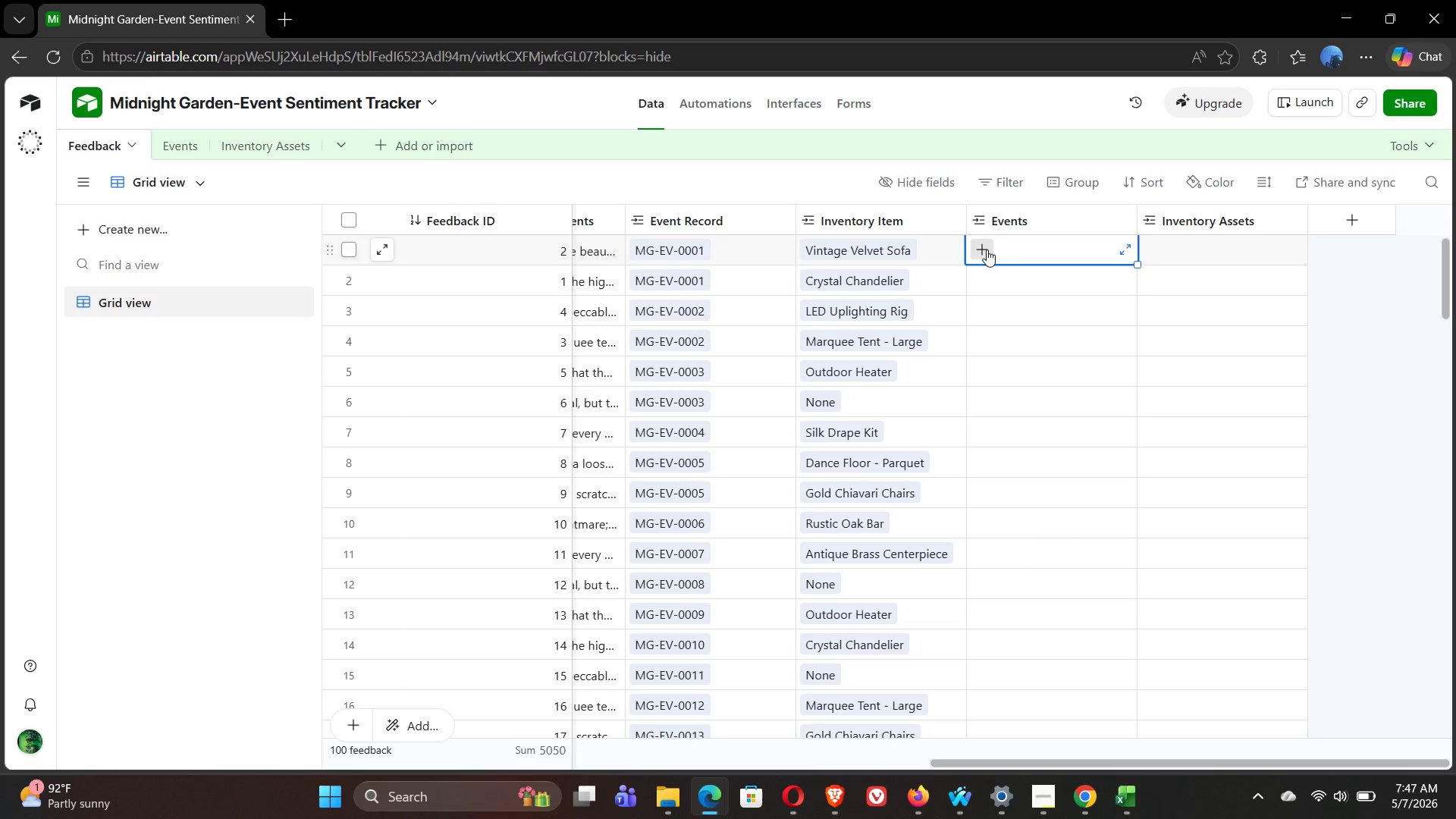 
left_click([985, 249])
 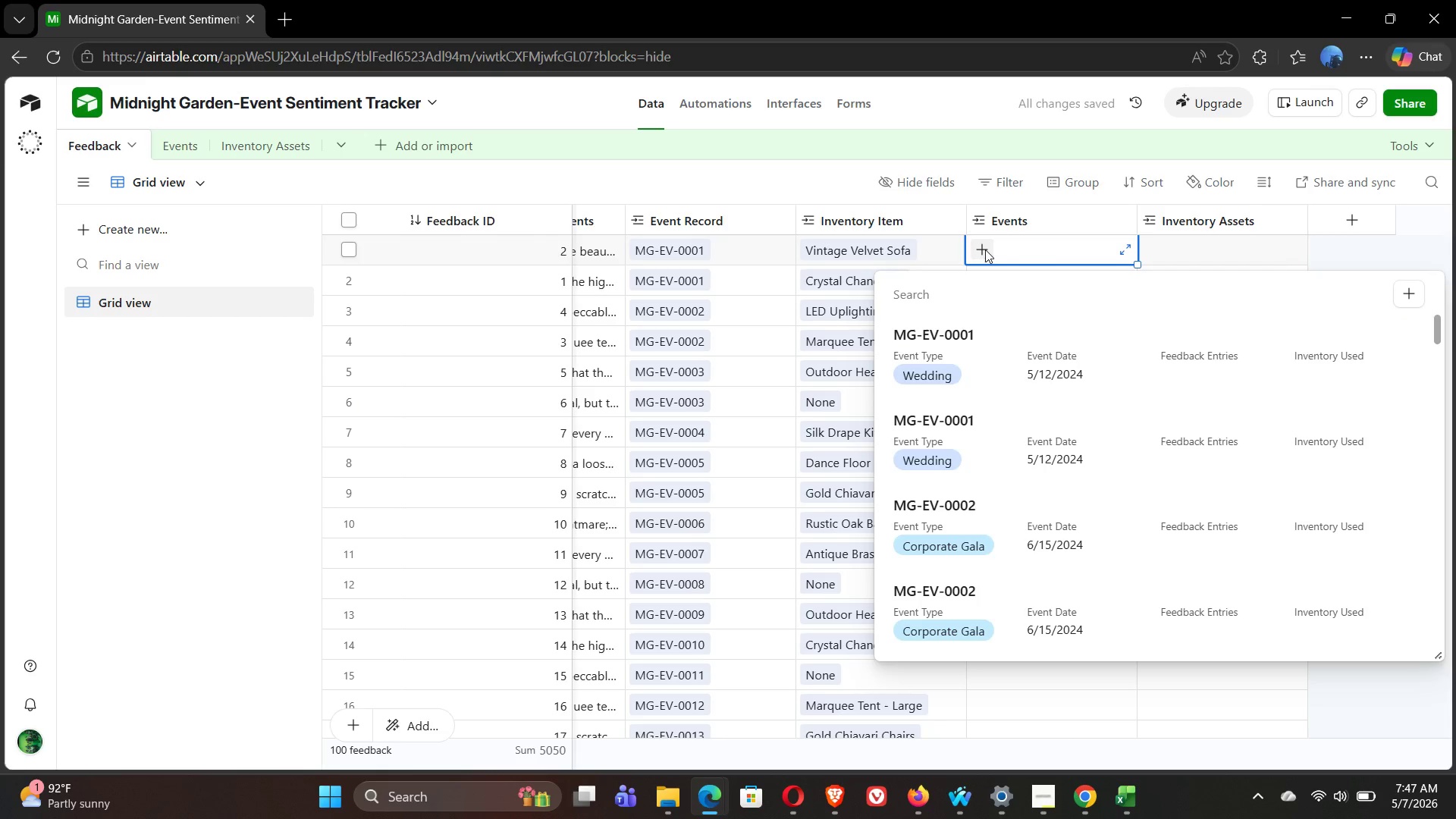 
wait(10.19)
 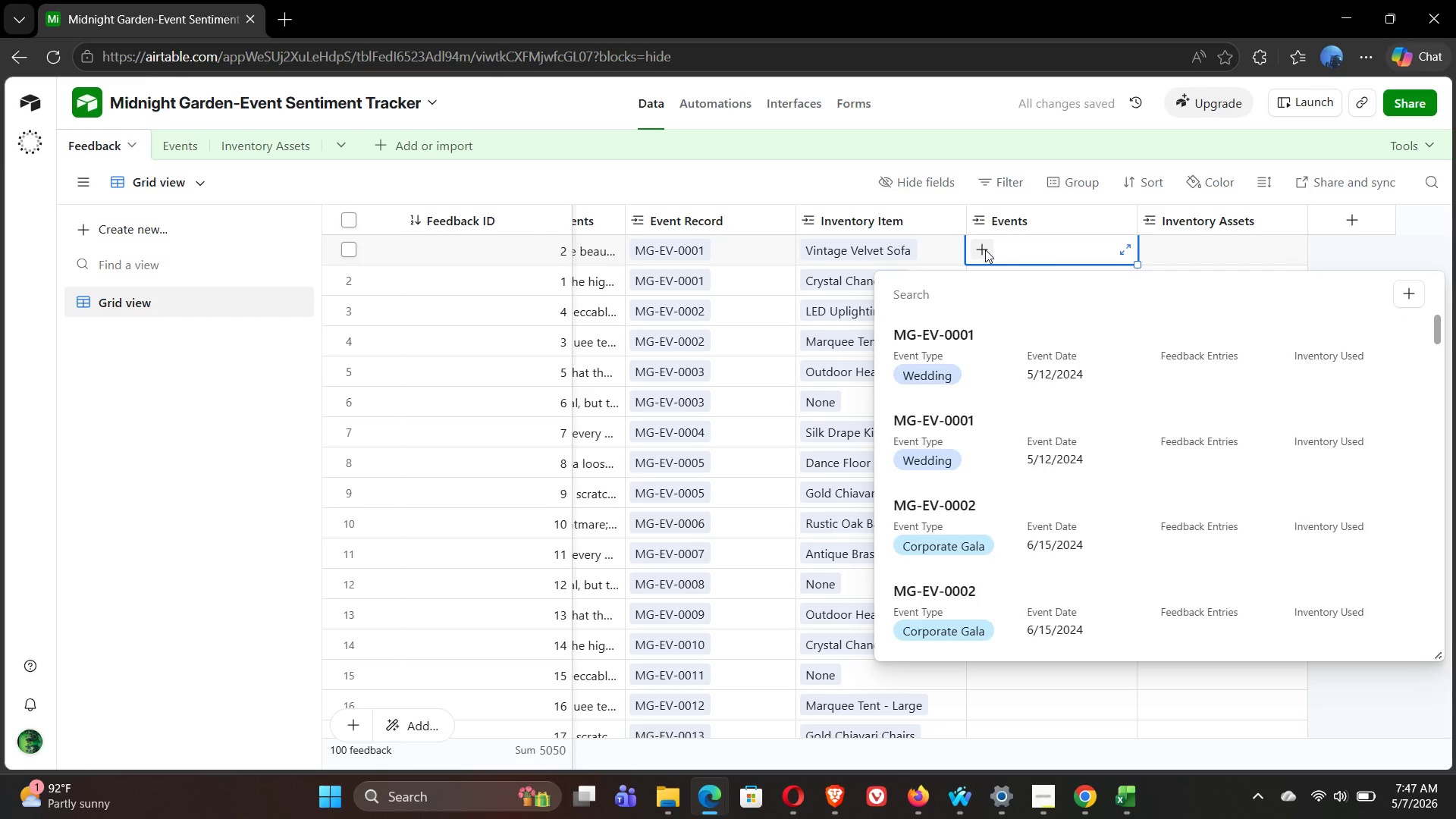 
left_click([1189, 251])
 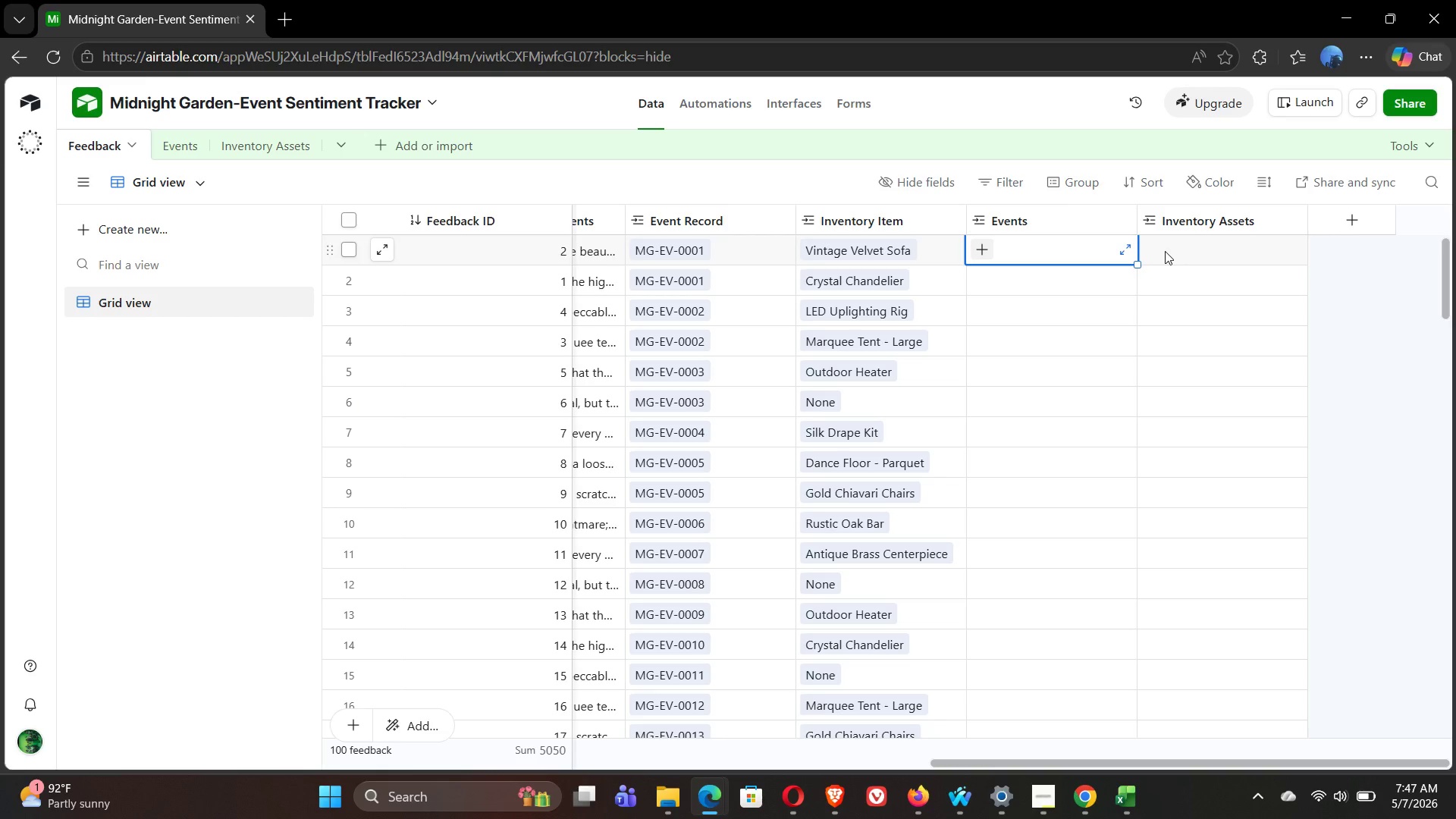 
left_click([1165, 251])
 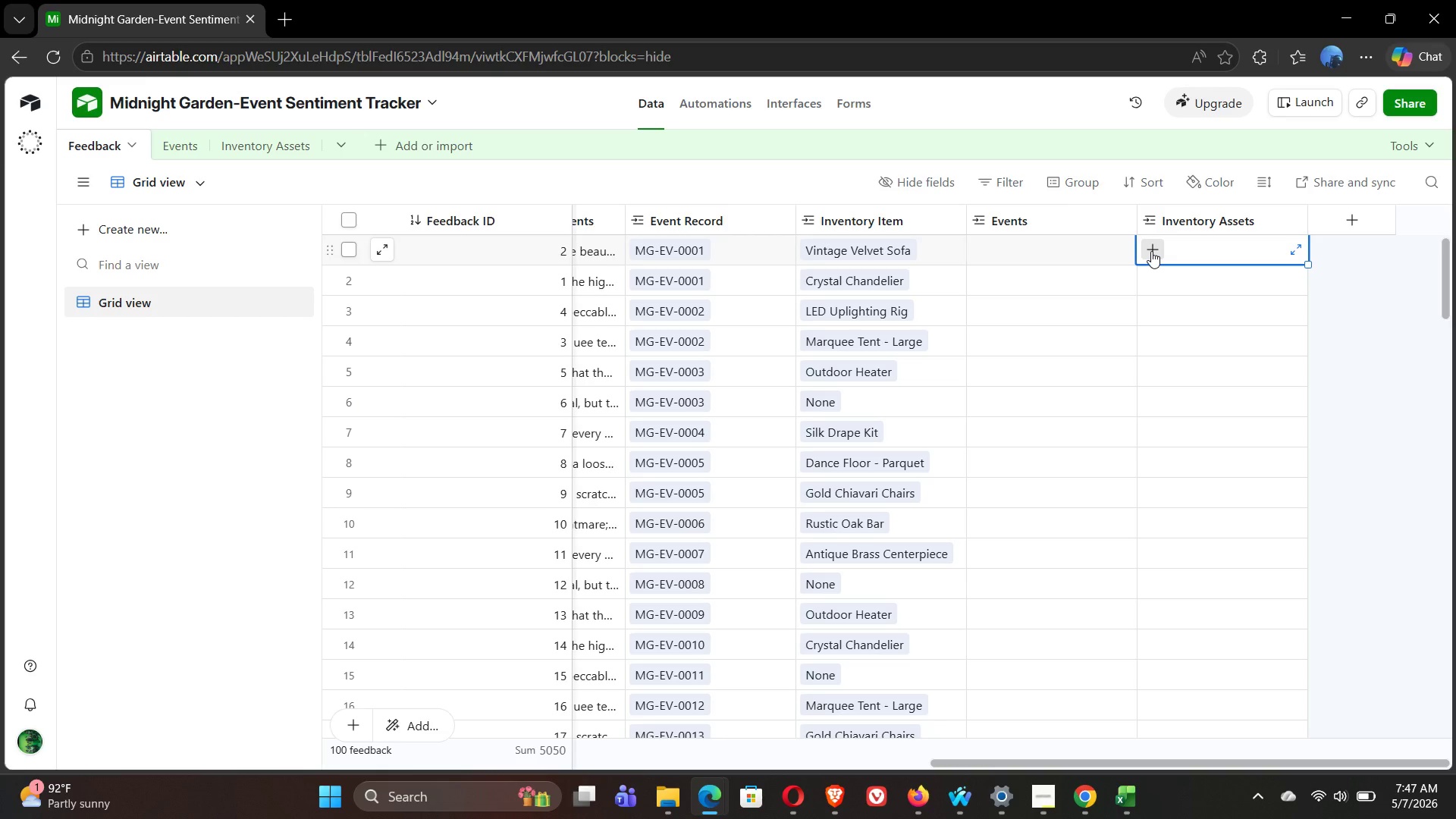 
left_click([1151, 251])
 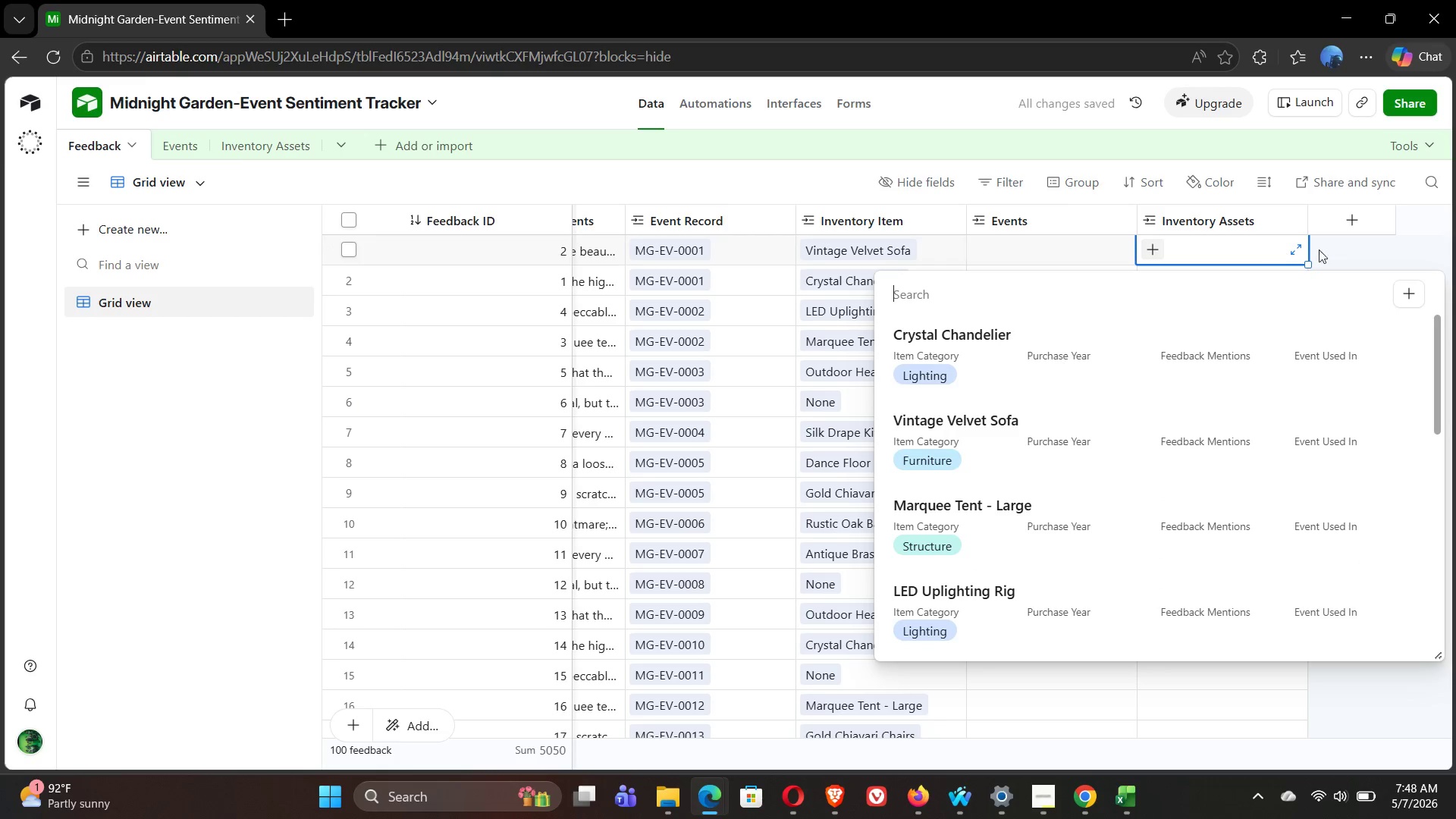 
left_click([1382, 246])
 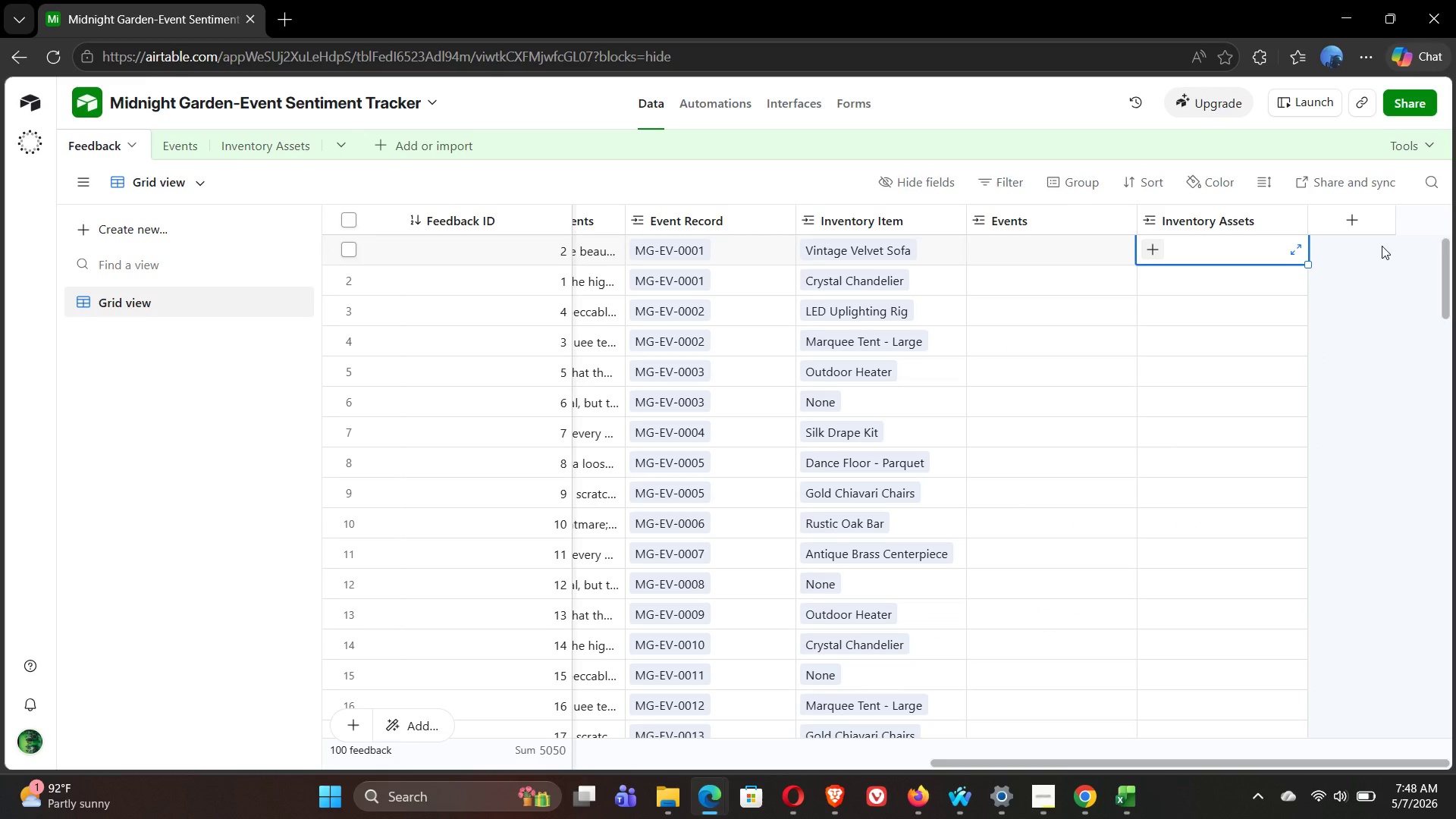 
wait(6.09)
 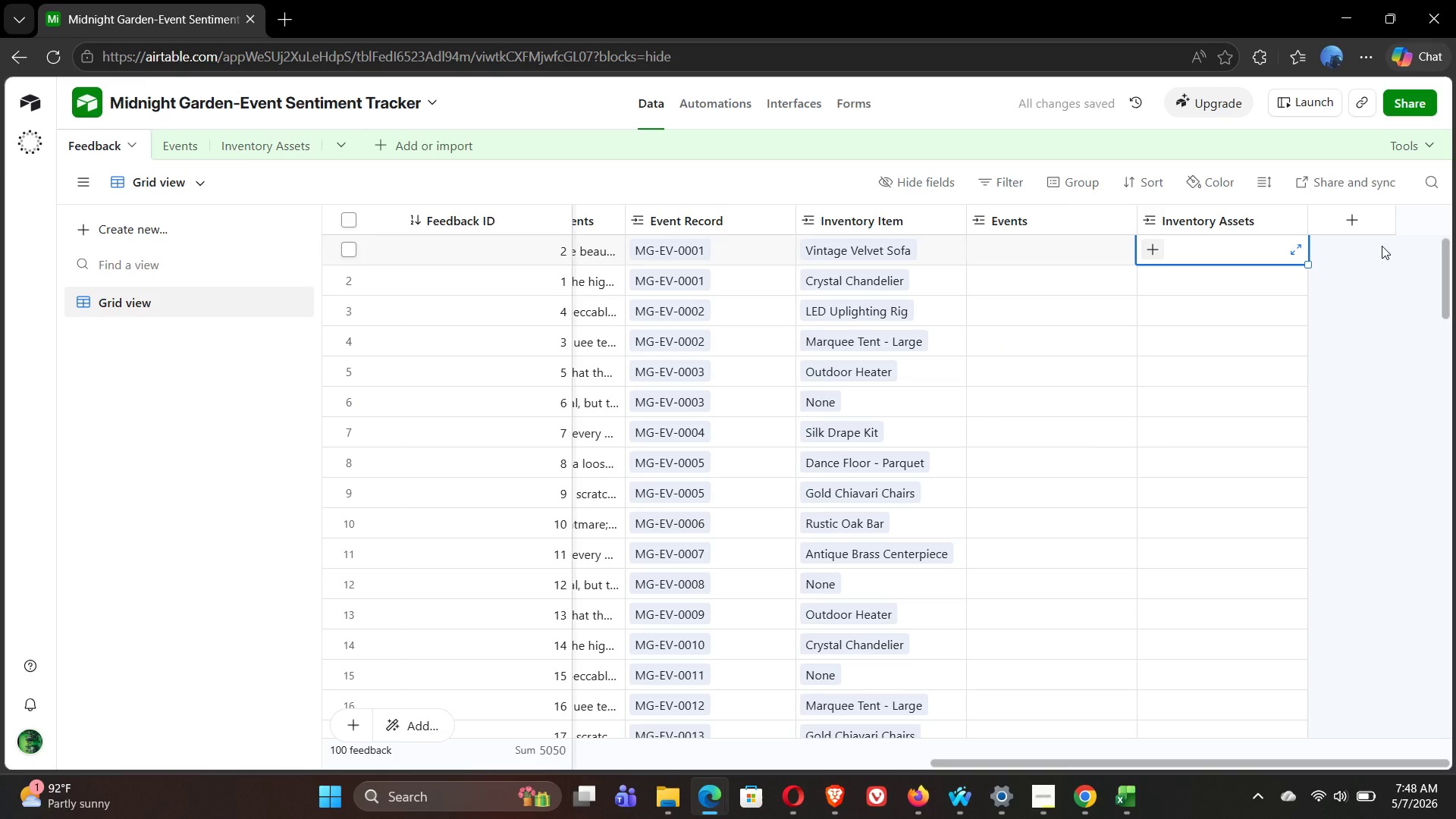 
left_click([1348, 215])
 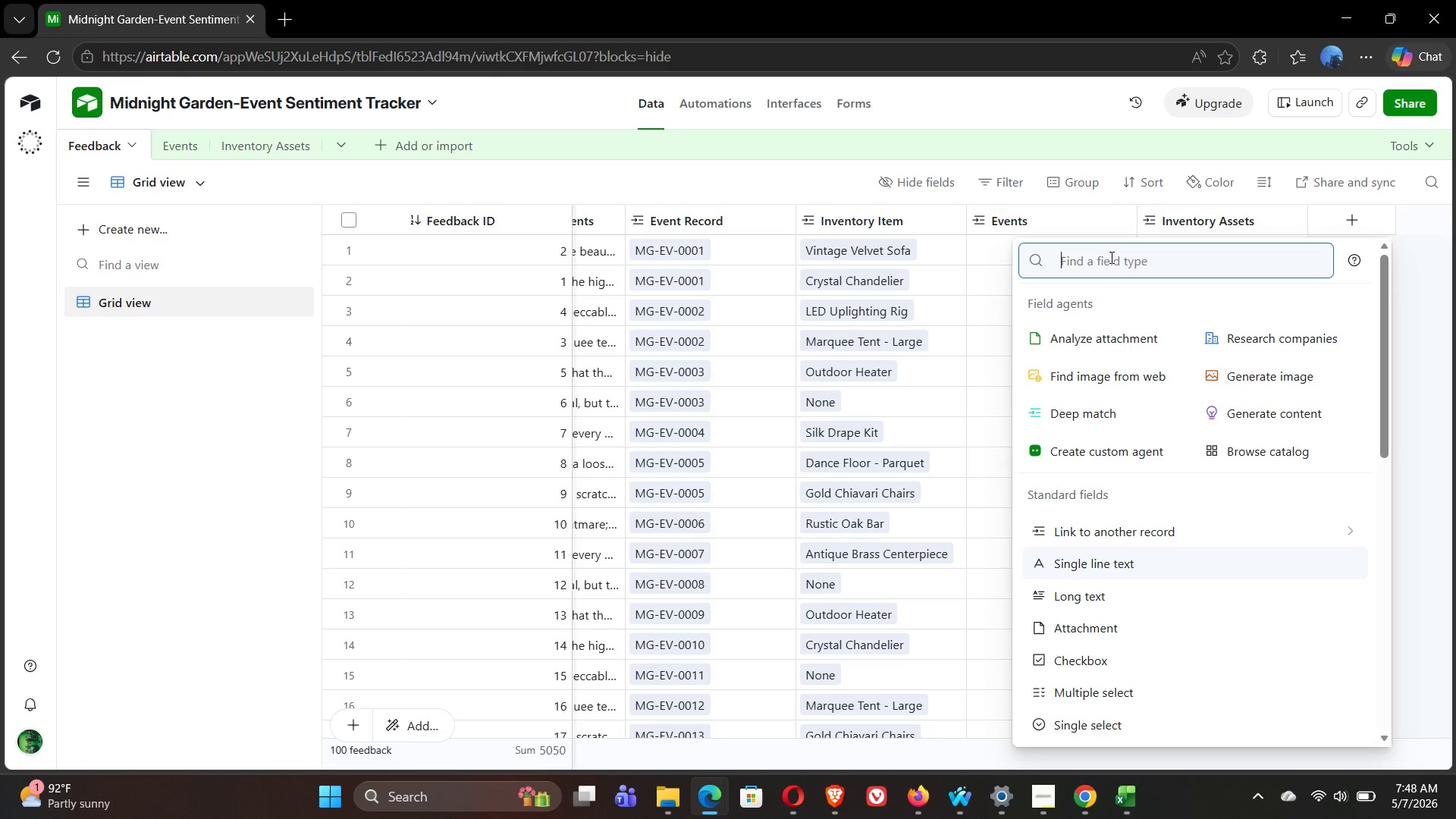 
type(for)
 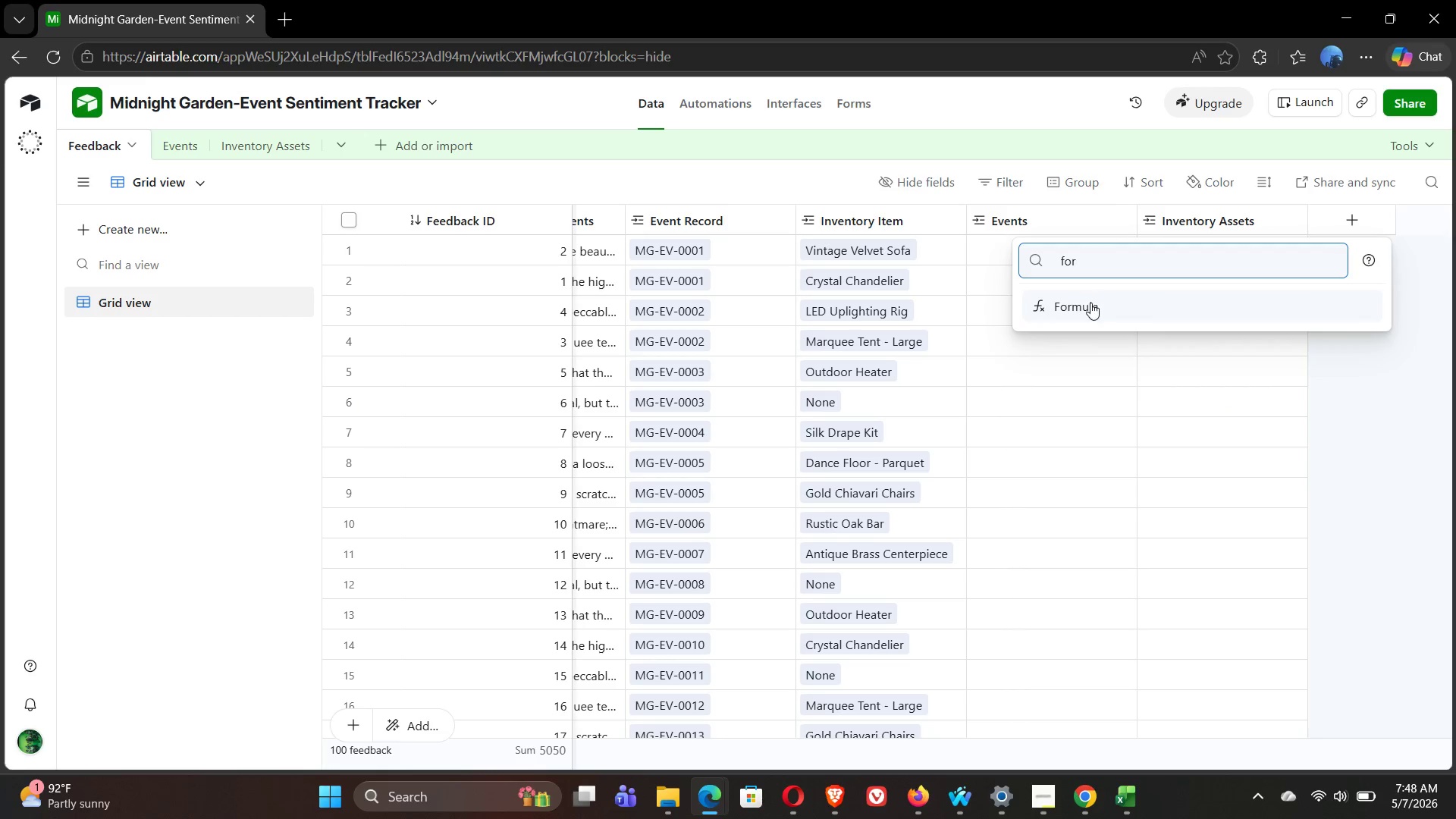 
left_click([1089, 303])
 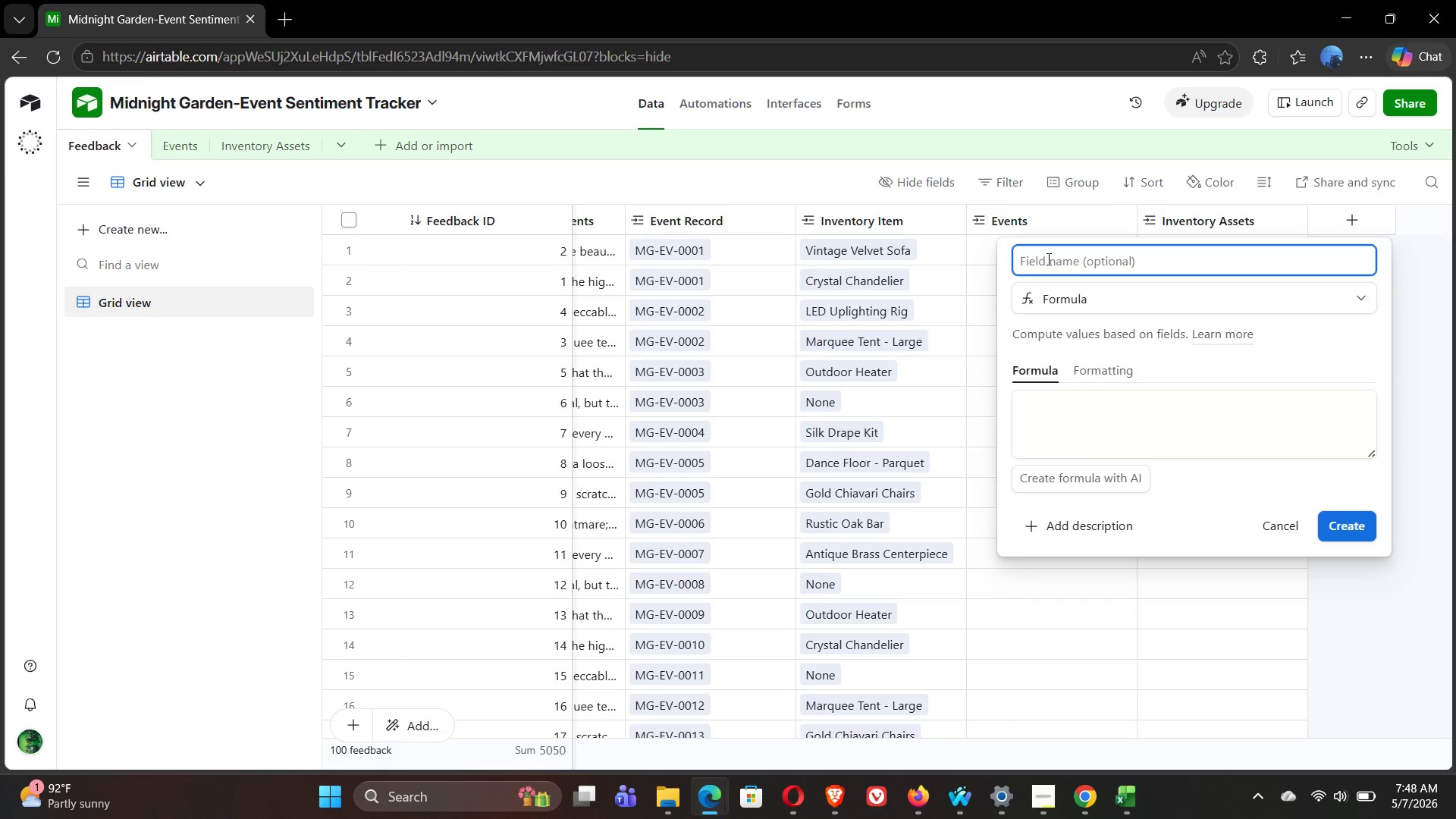 
type(Source Weight)
 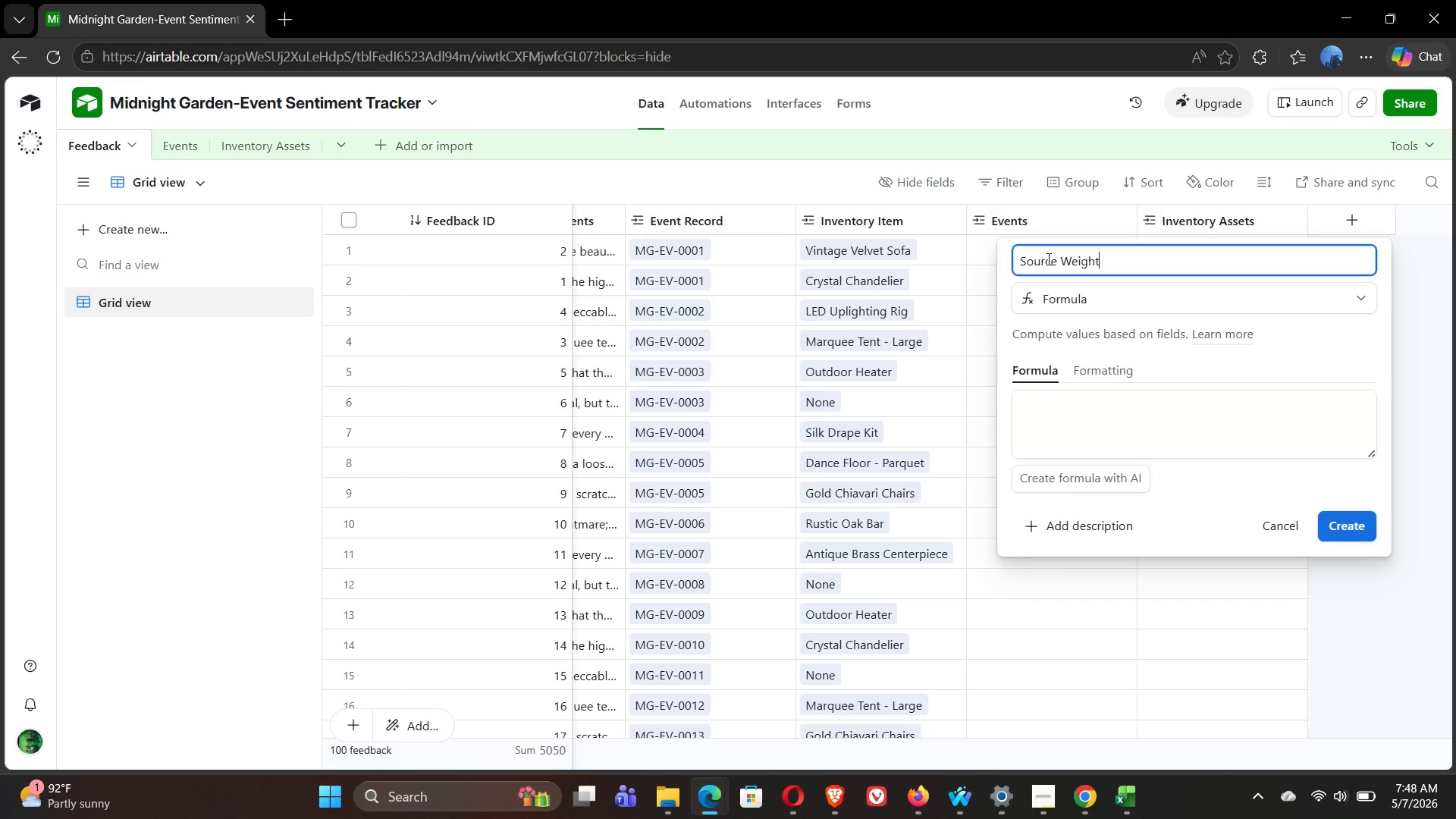 
wait(11.67)
 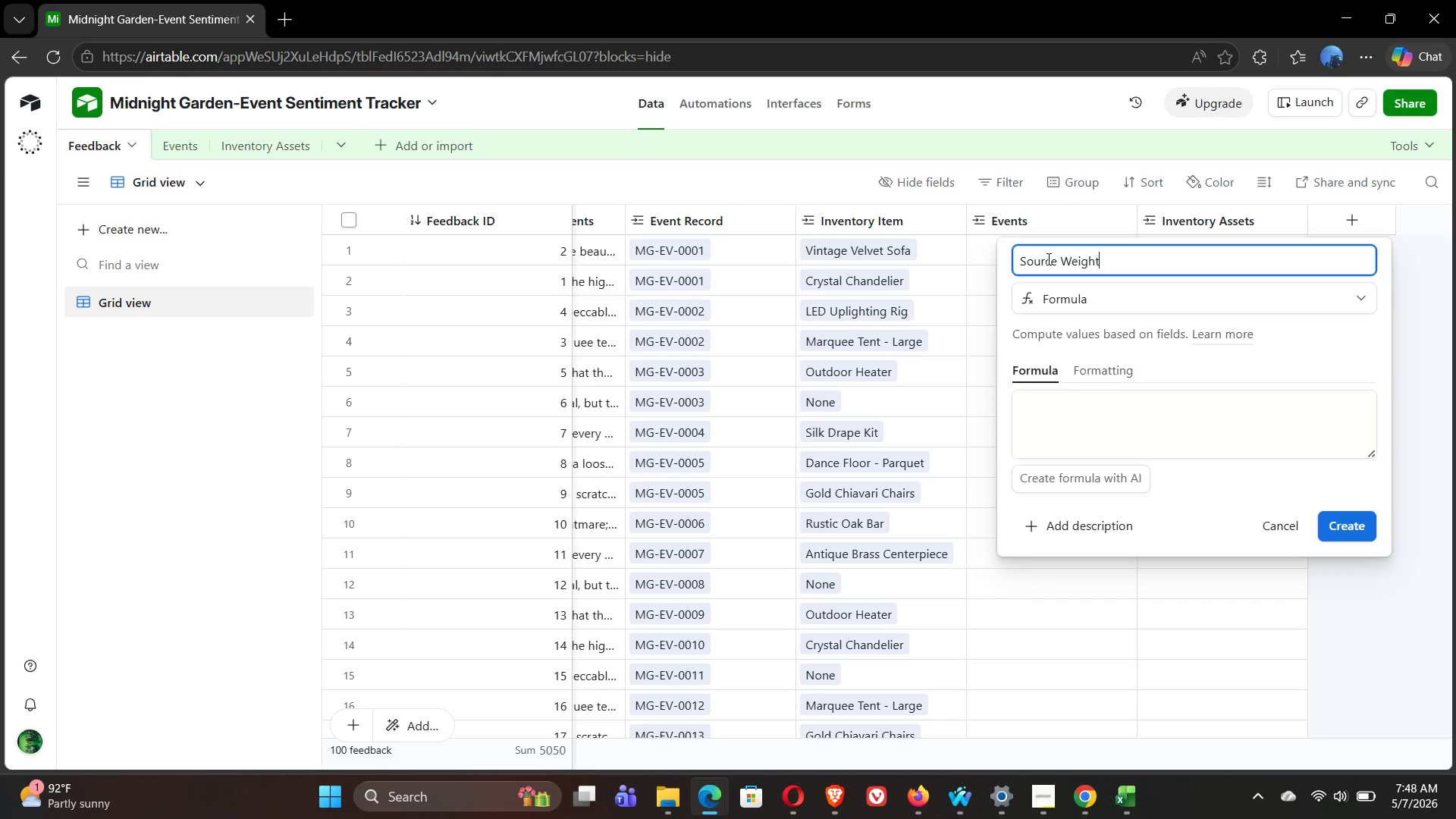 
left_click([1050, 419])
 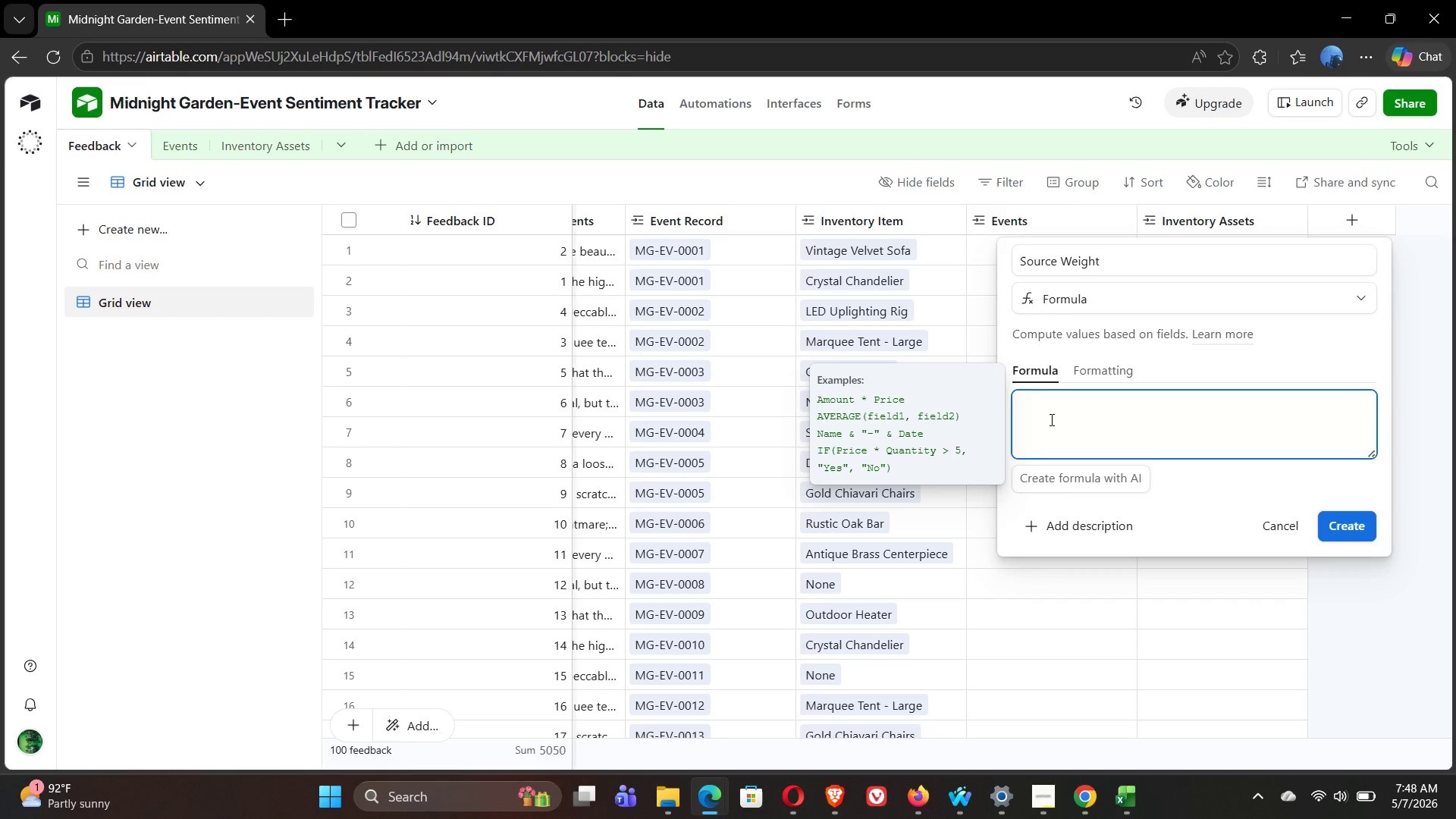 
type(IF({)
 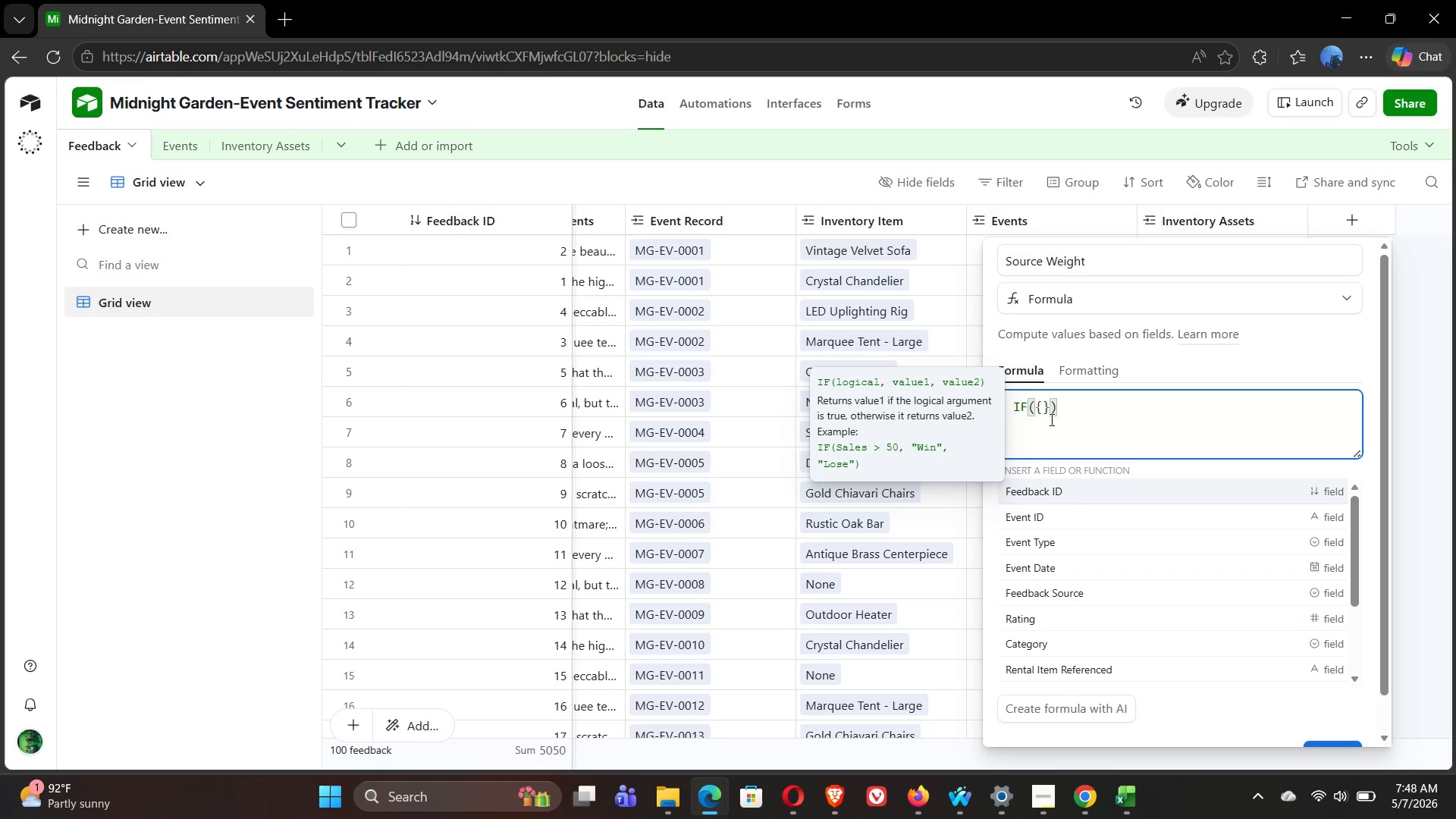 
wait(20.92)
 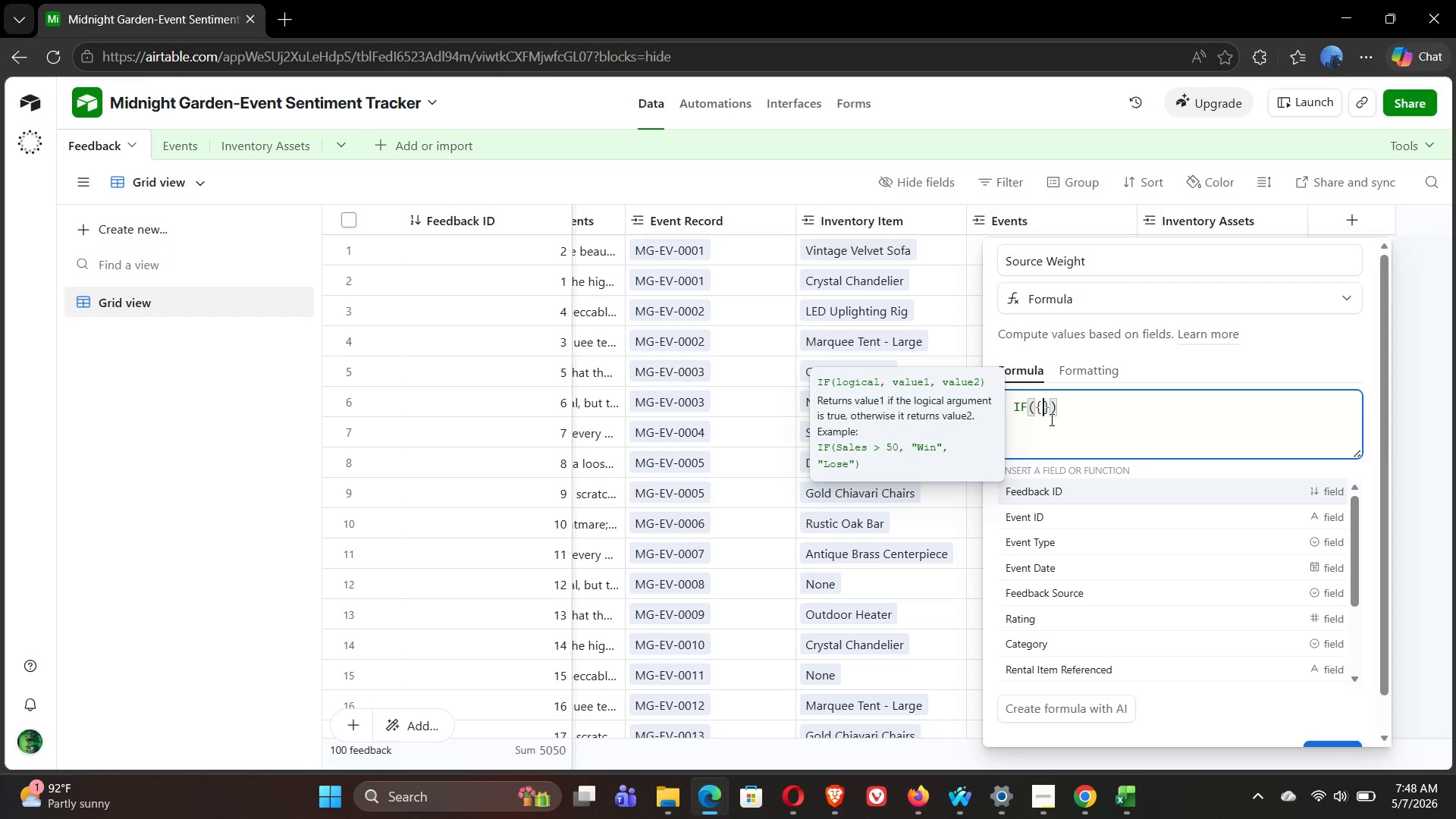 
left_click([1070, 597])
 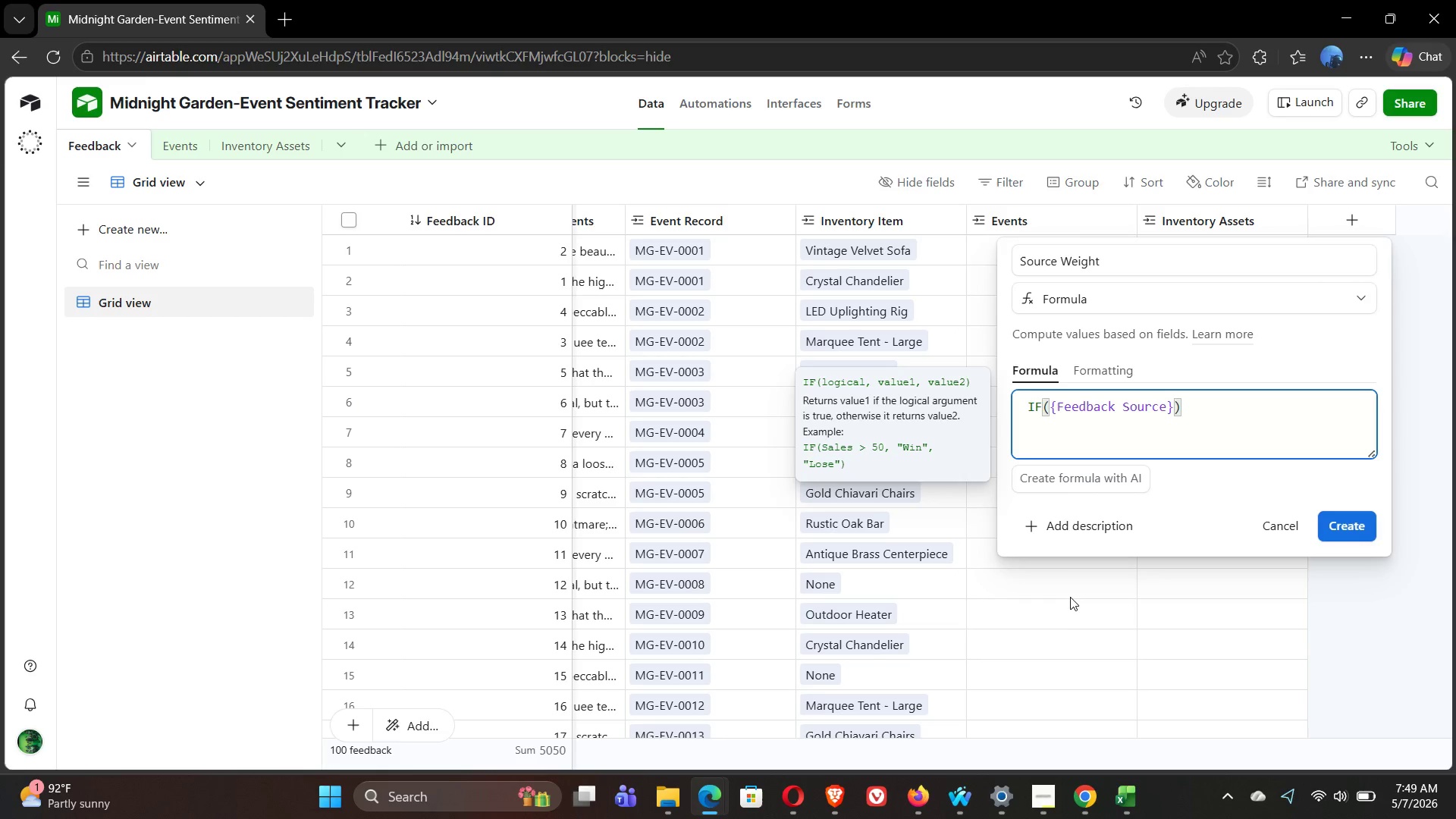 
type(="Client)
 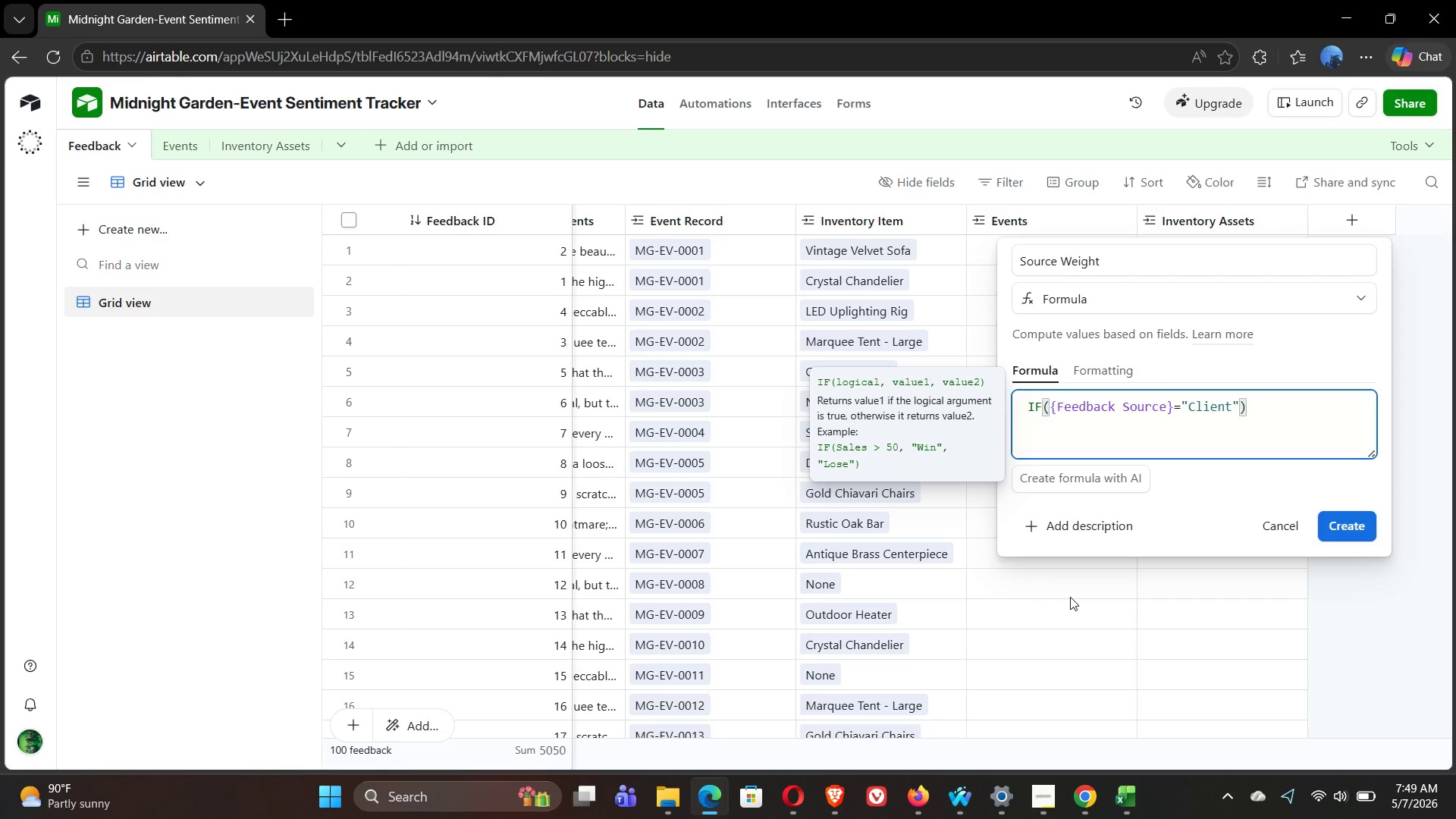 
key(ArrowRight)
 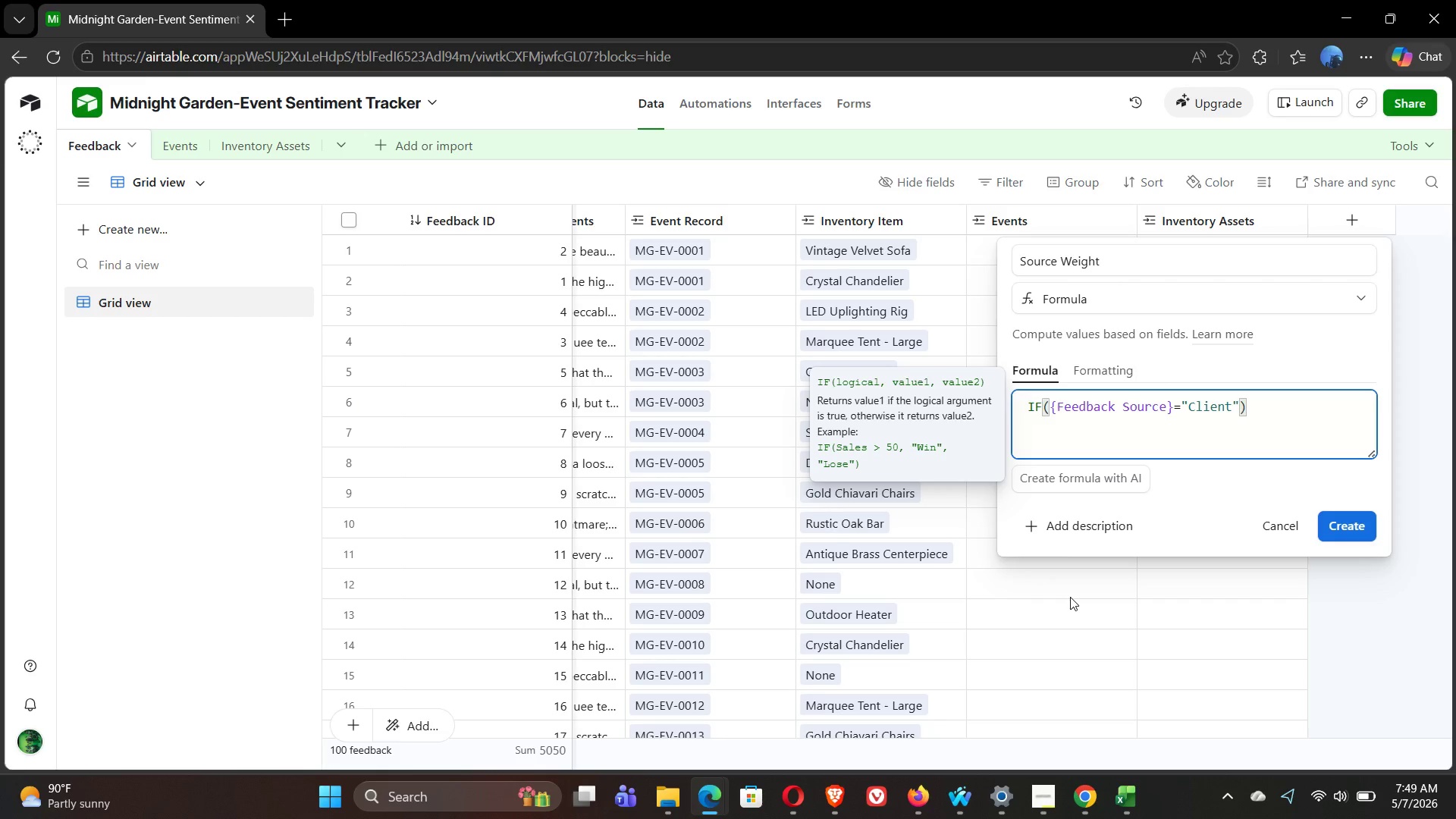 
key(Comma)
 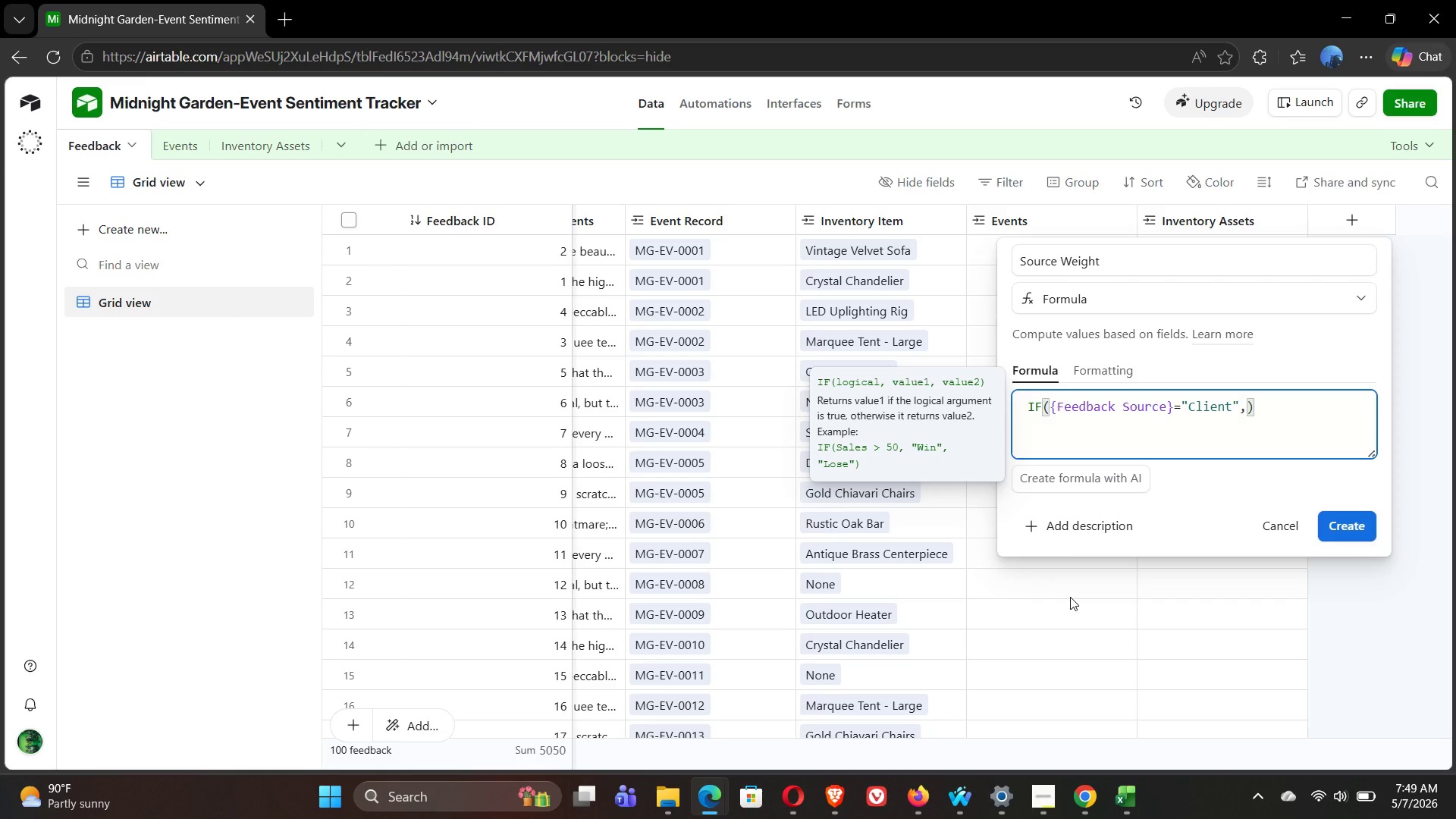 
type( 0.50,)
 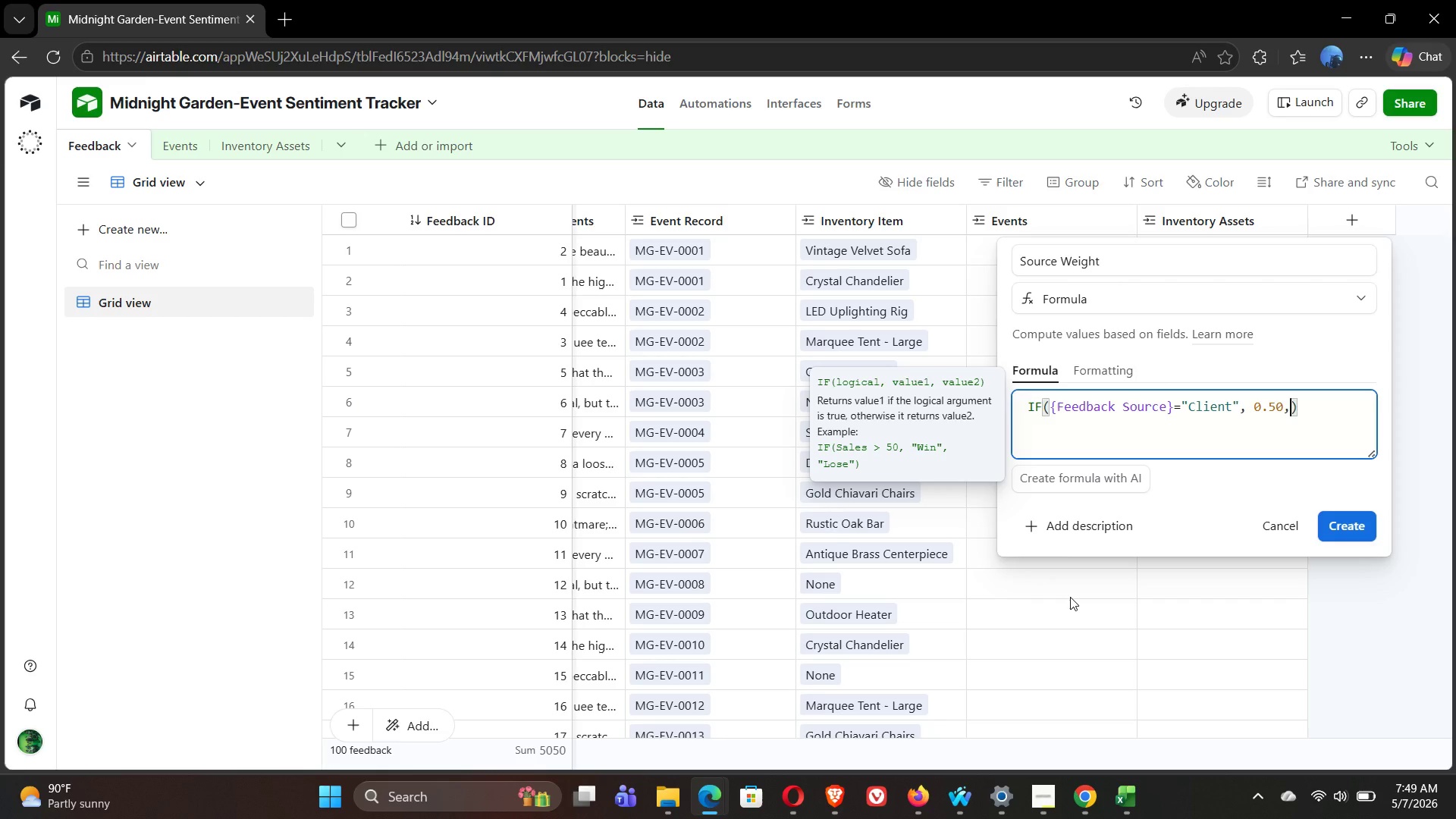 
type(IF)
 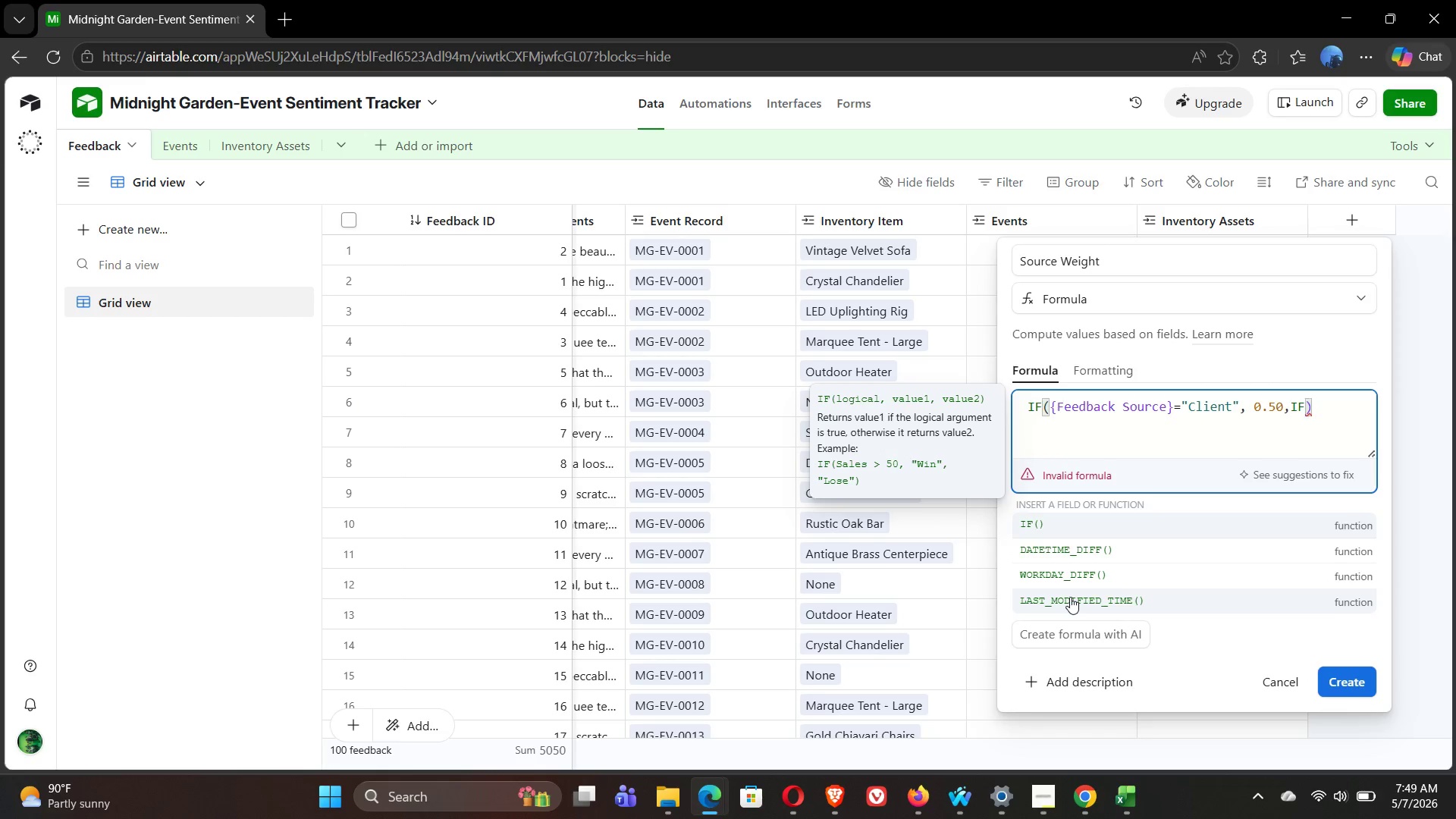 
key(CapsLock)
 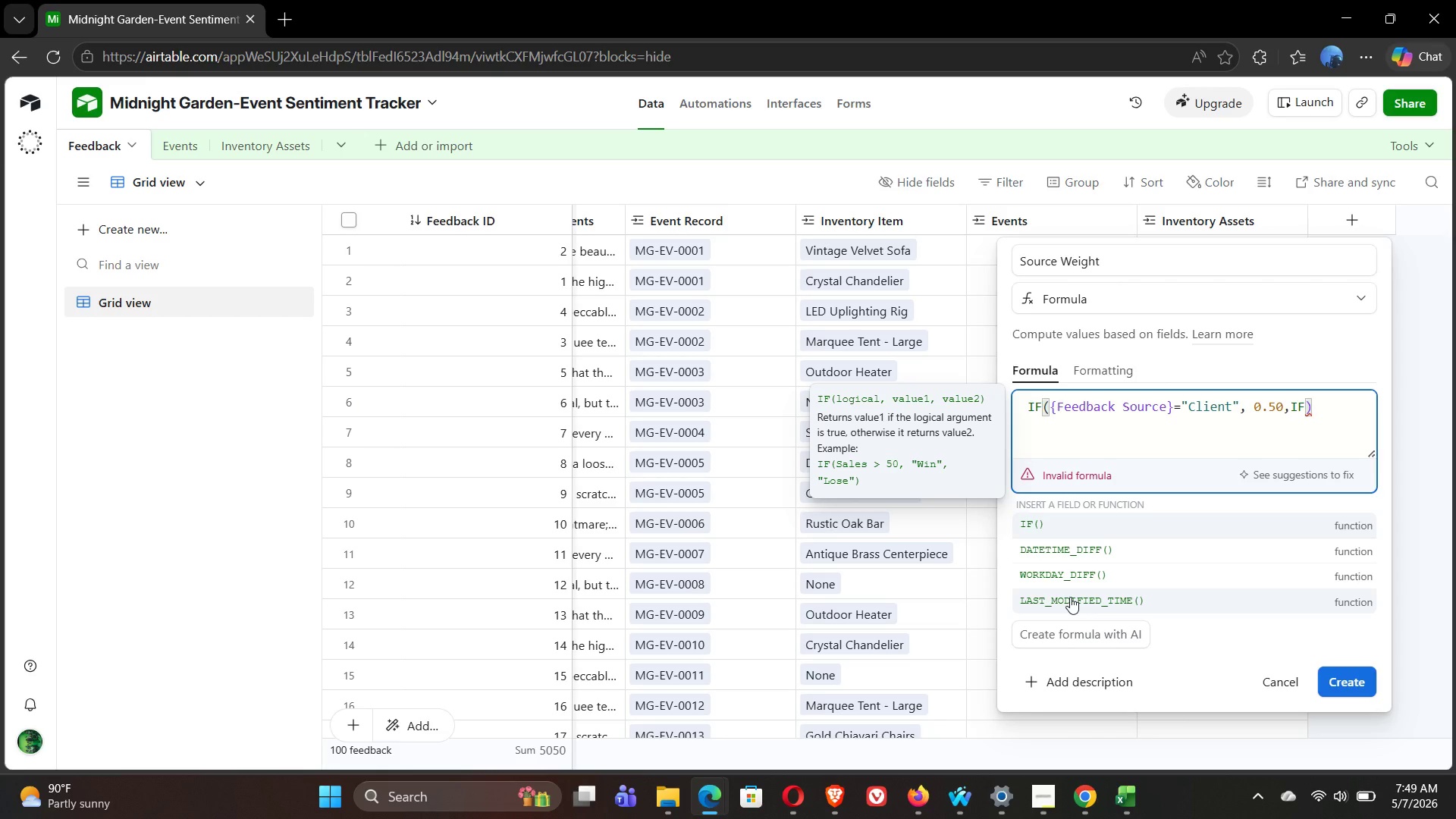 
key(Shift+9)
 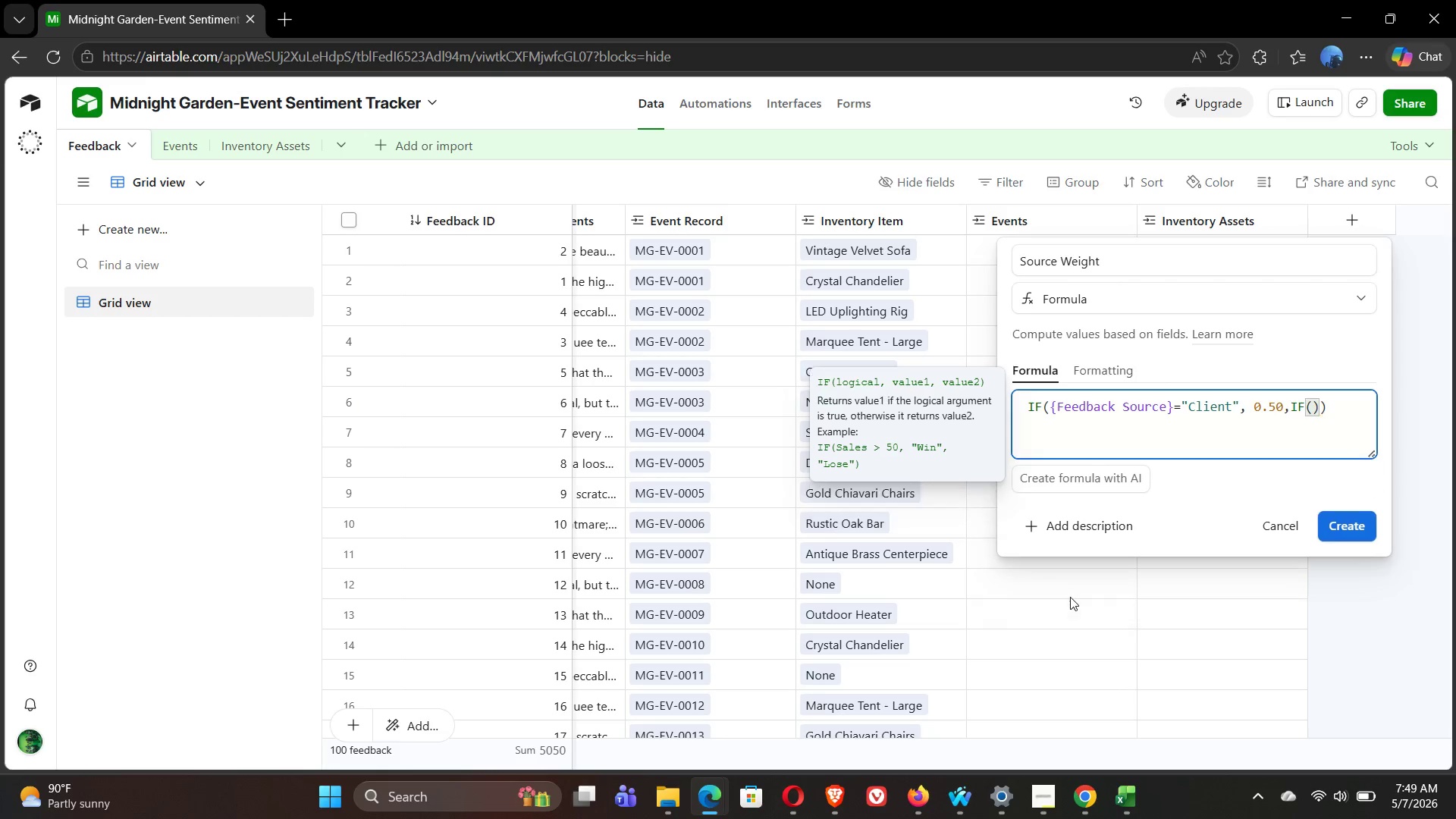 
key(Shift+BracketLeft)
 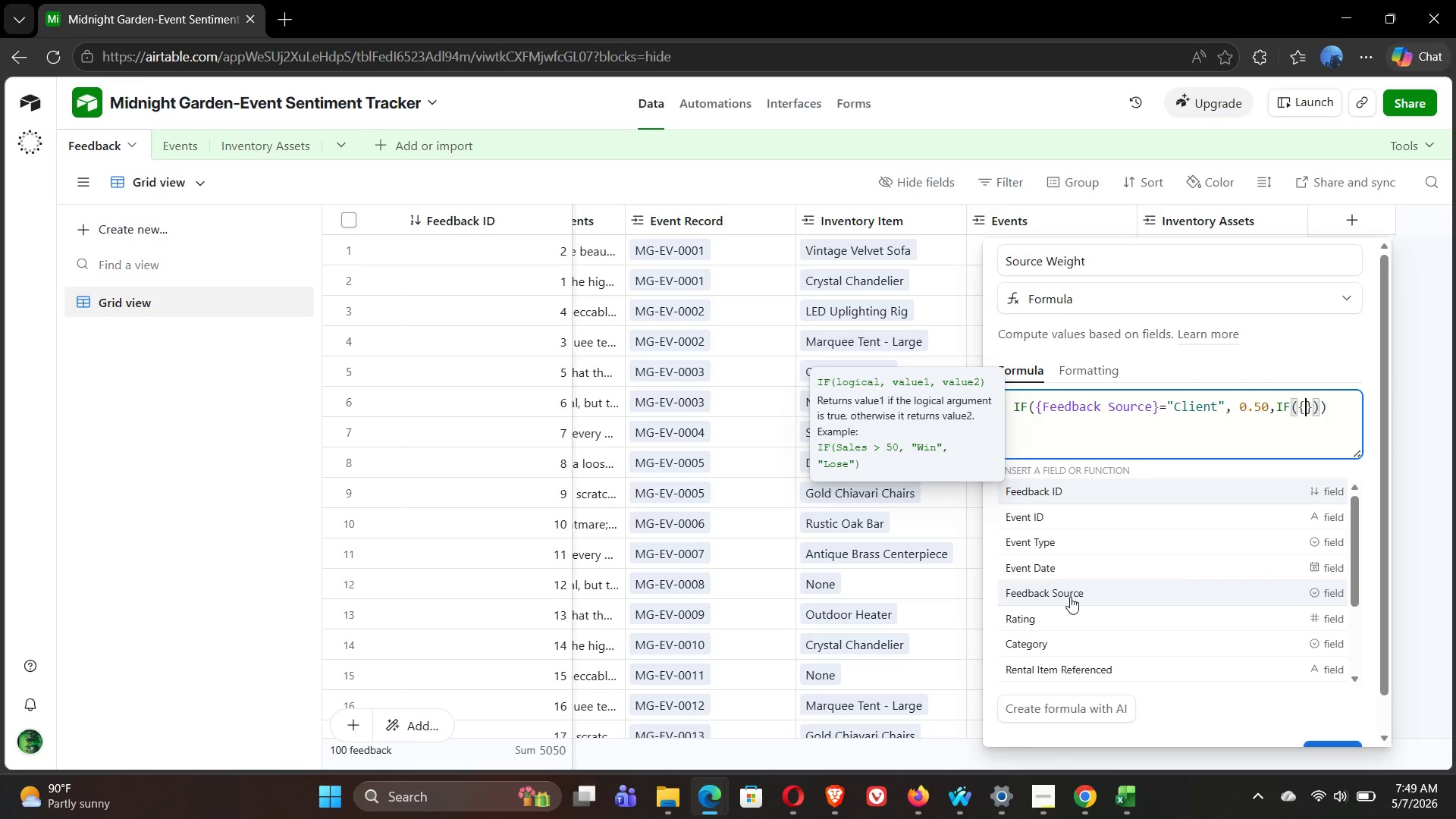 
left_click([1107, 594])
 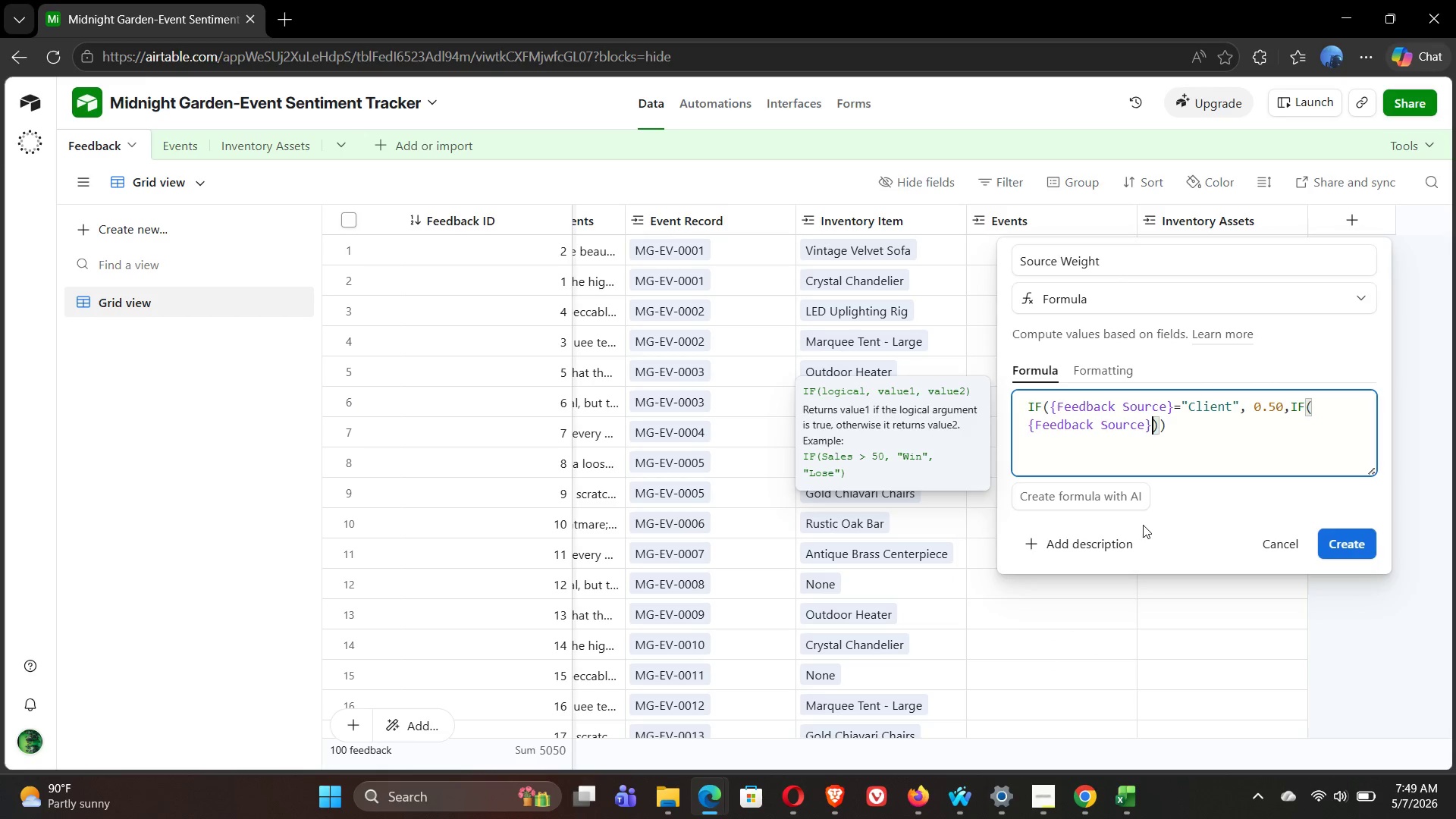 
key(Equal)
 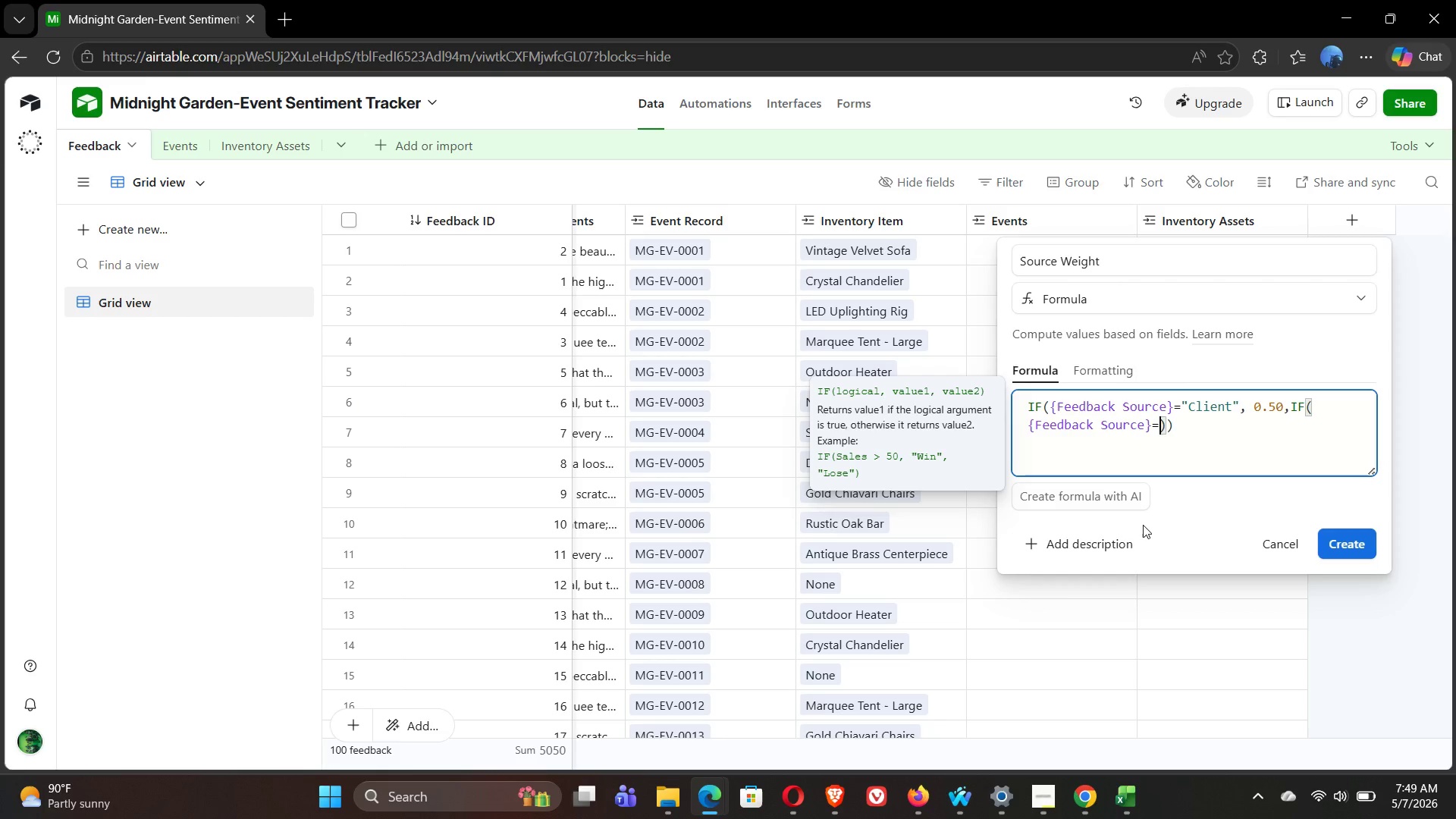 
type(Ge)
key(Backspace)
type(uest)
key(Backspace)
key(Backspace)
key(Backspace)
key(Backspace)
key(Backspace)
type("Guest)
 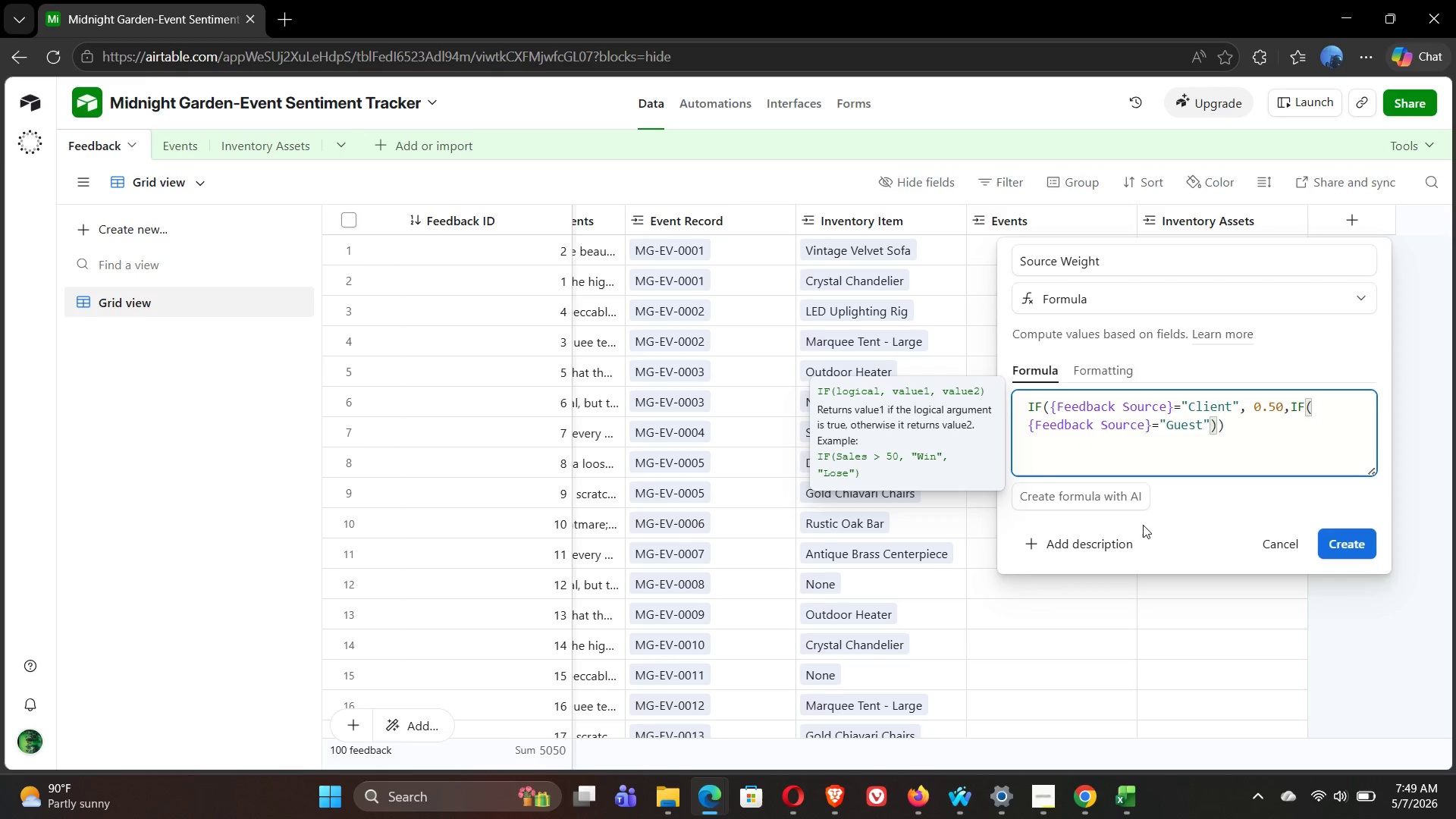 
key(ArrowRight)
 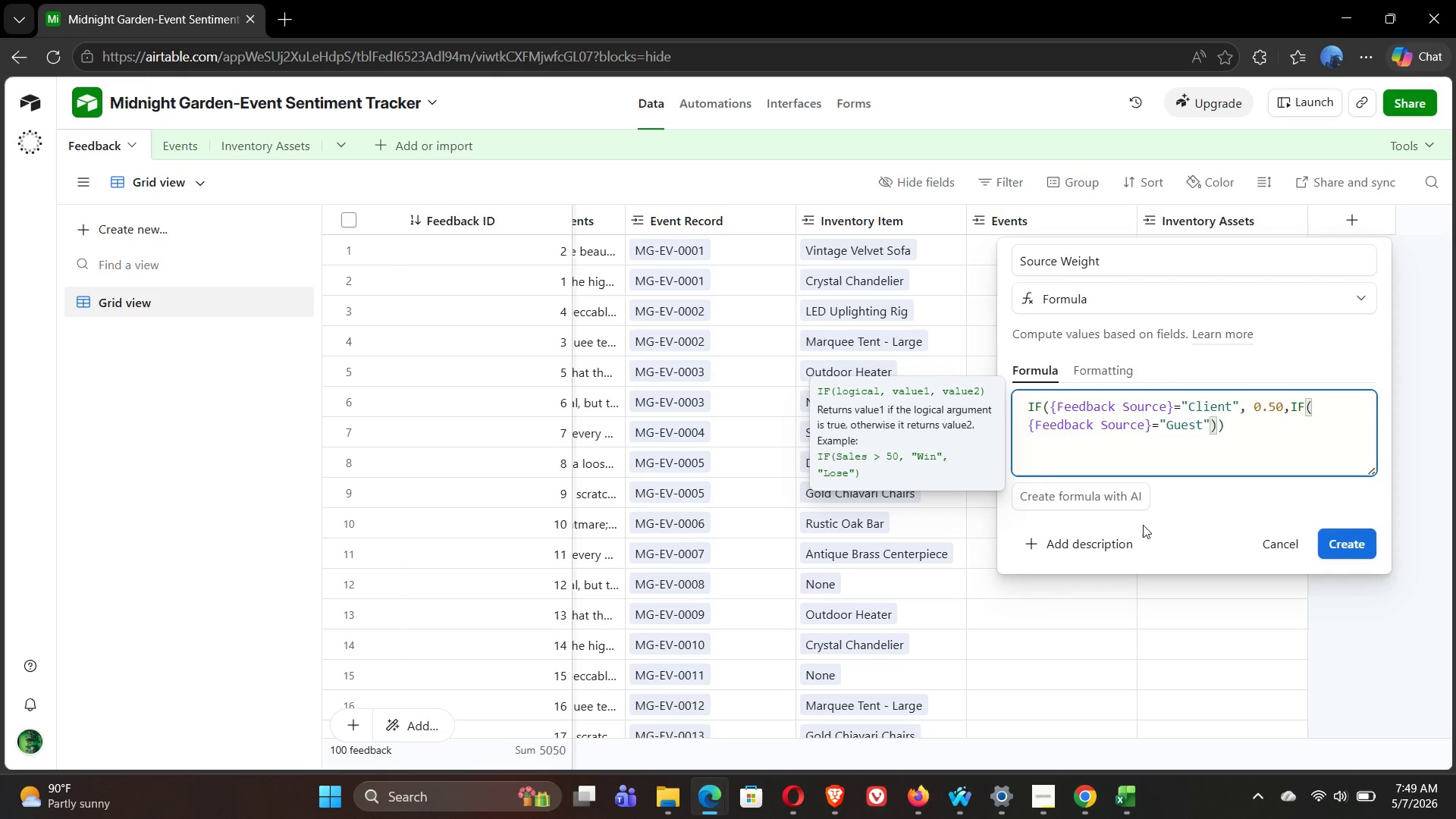 
key(Comma)
 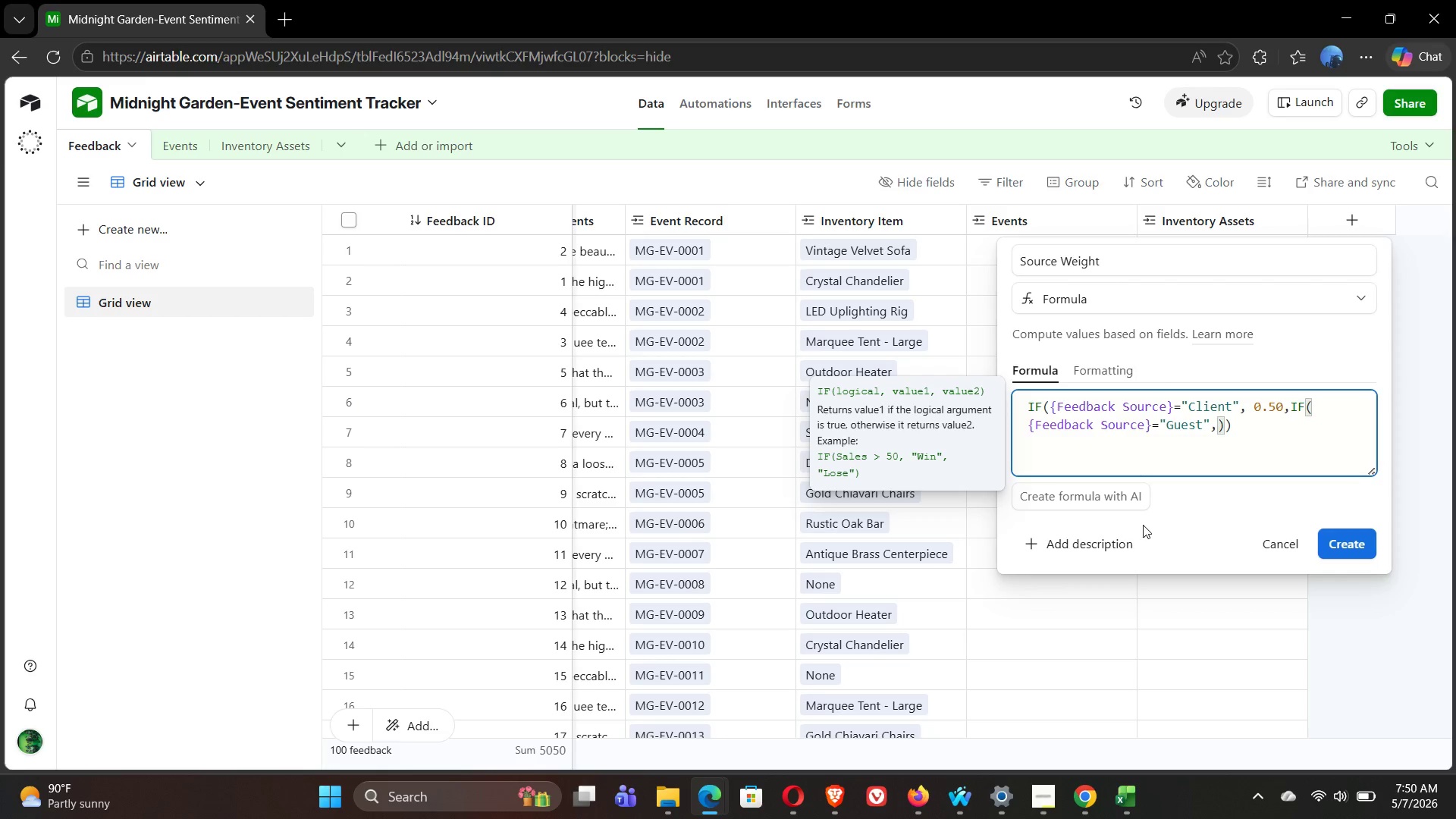 
type( 0.25,)
 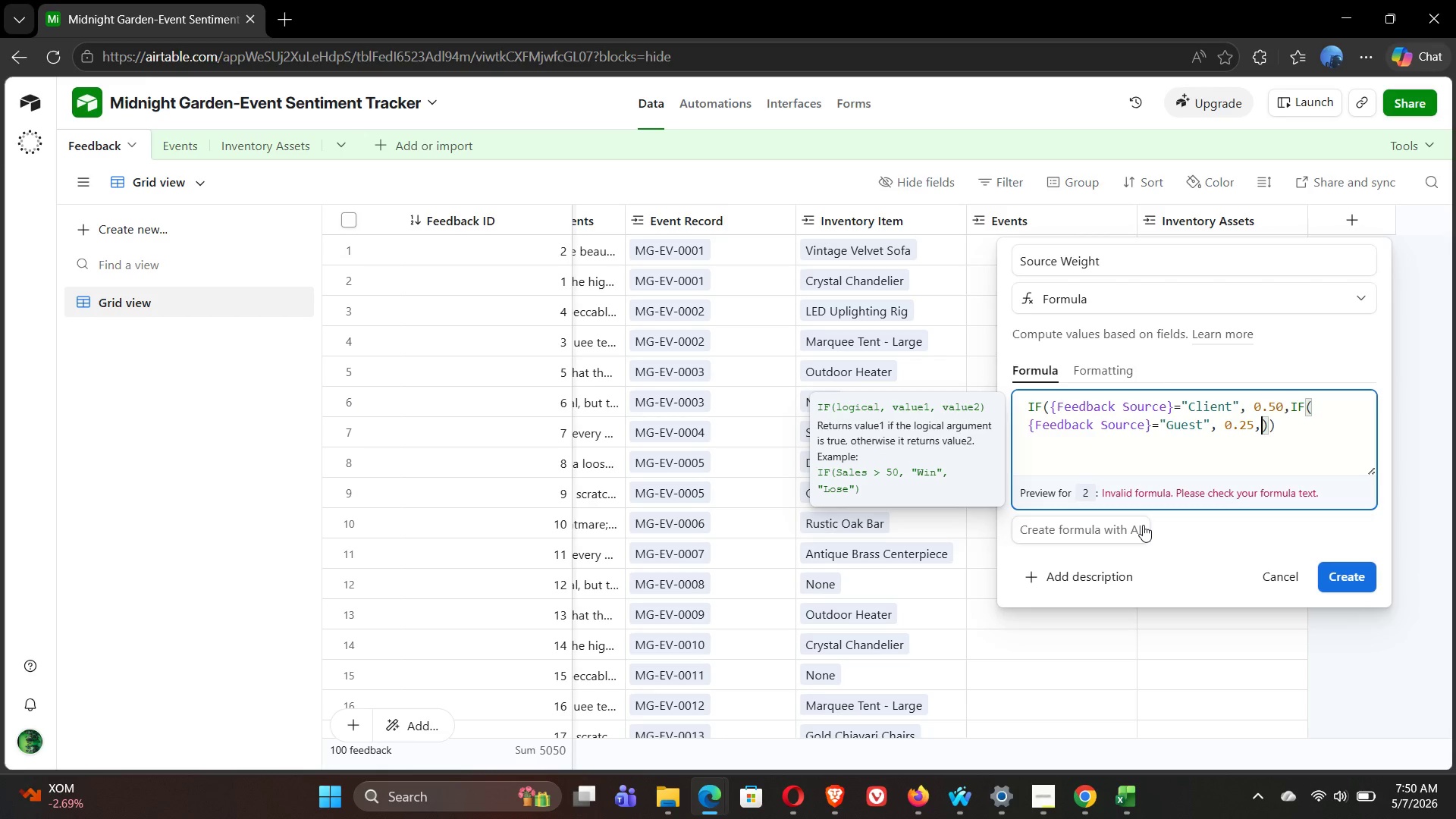 
type(IF({)
 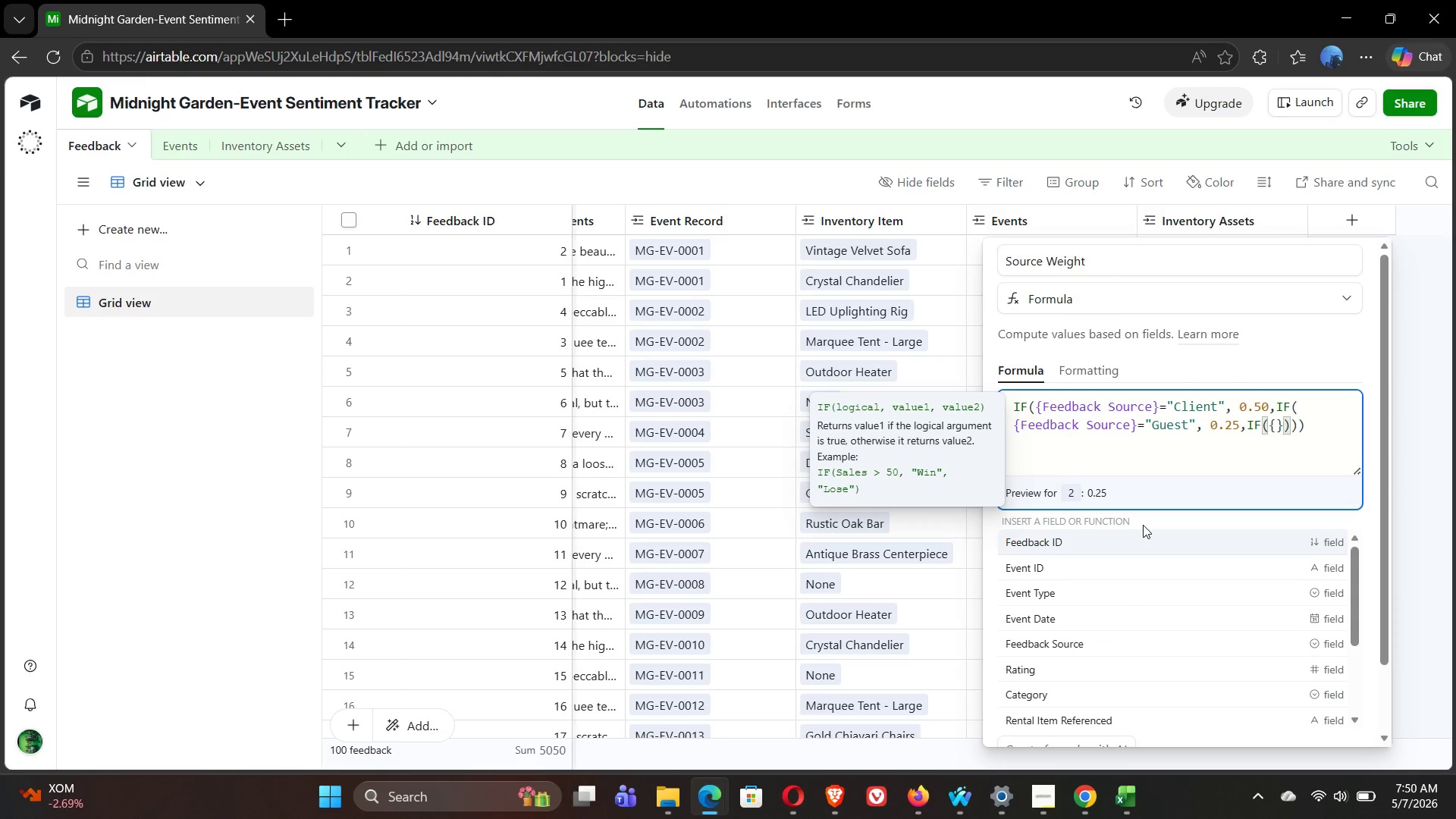 
left_click([1075, 647])
 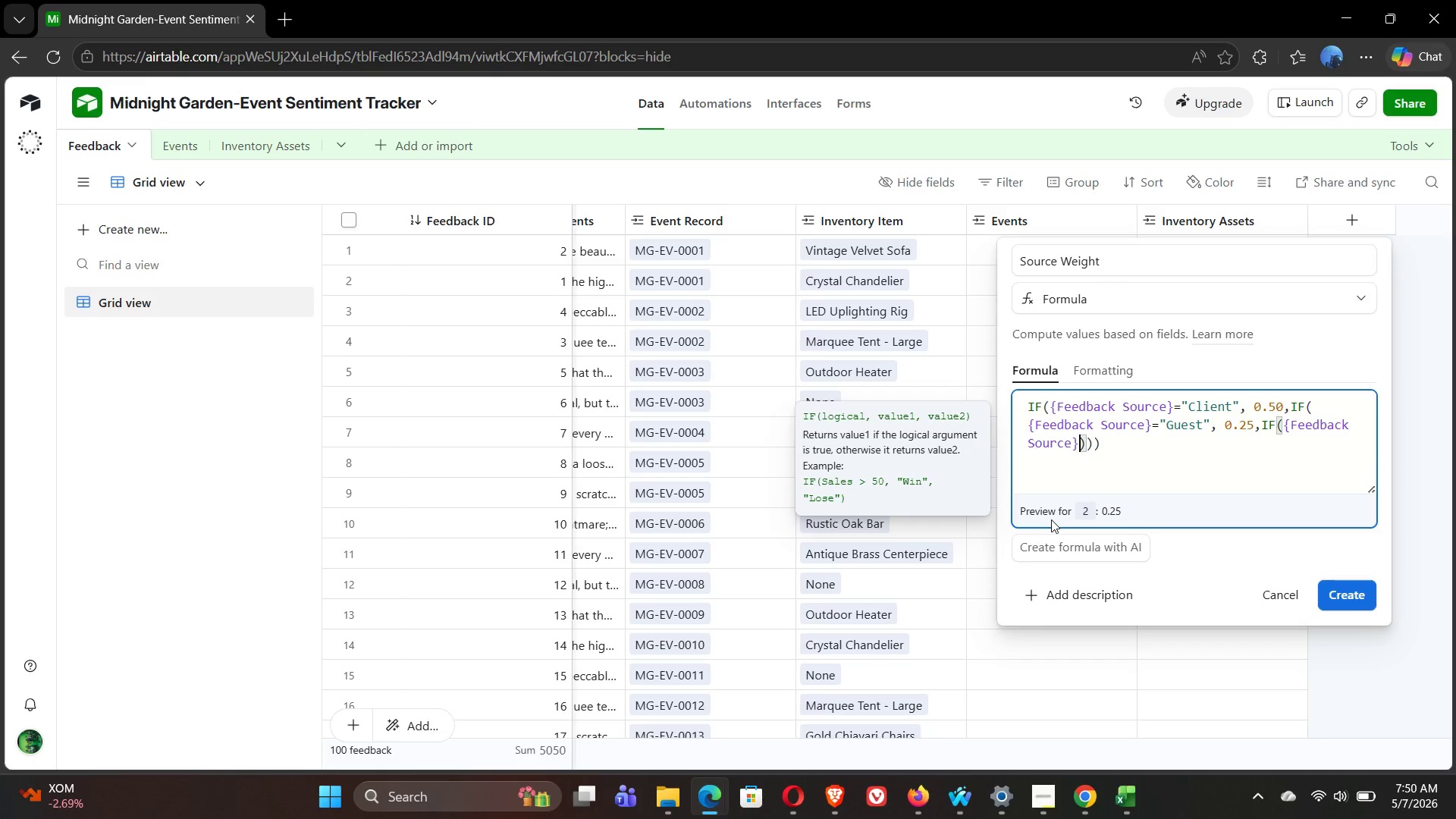 
type(= "Vendor)
 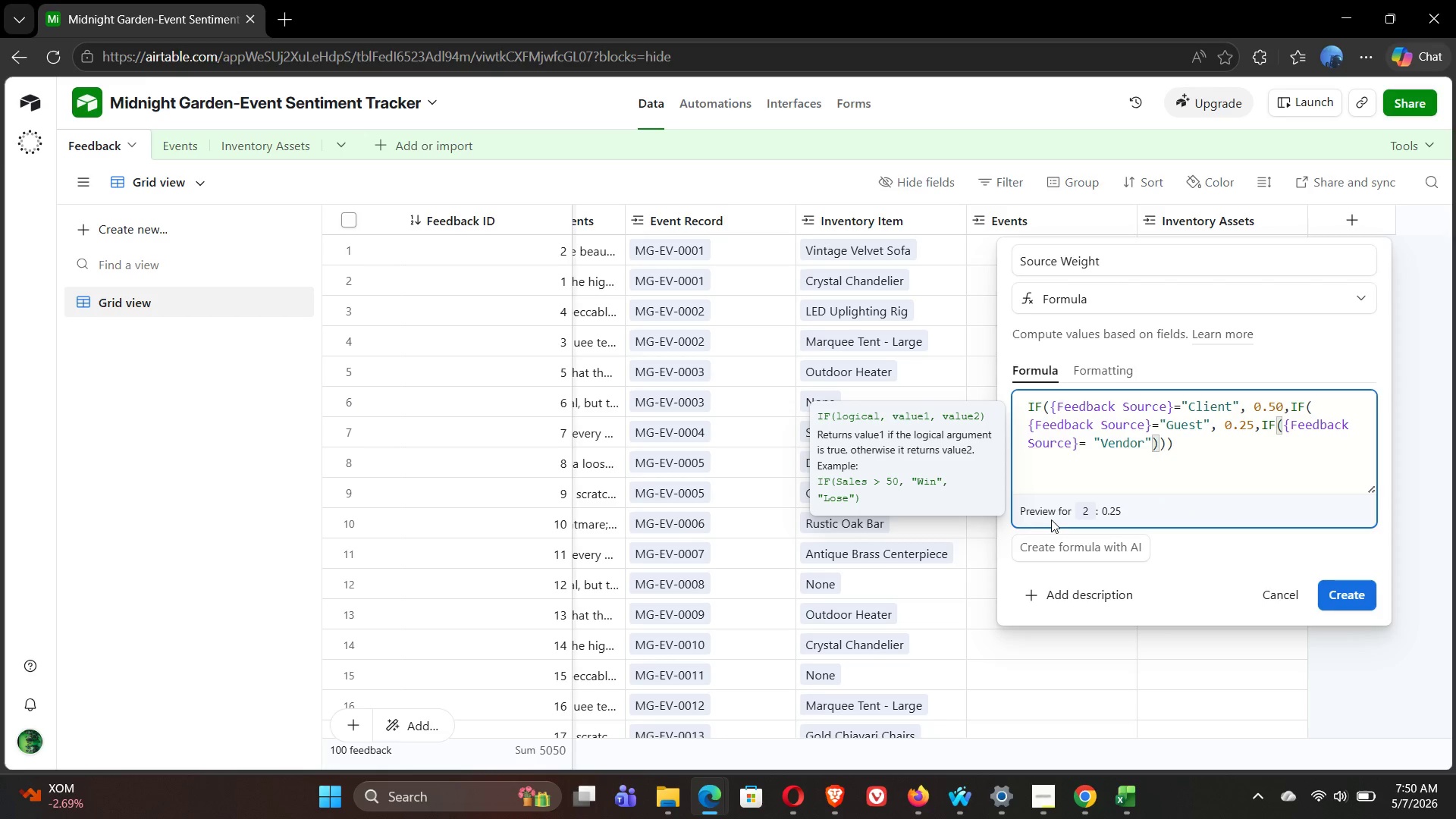 
key(ArrowRight)
 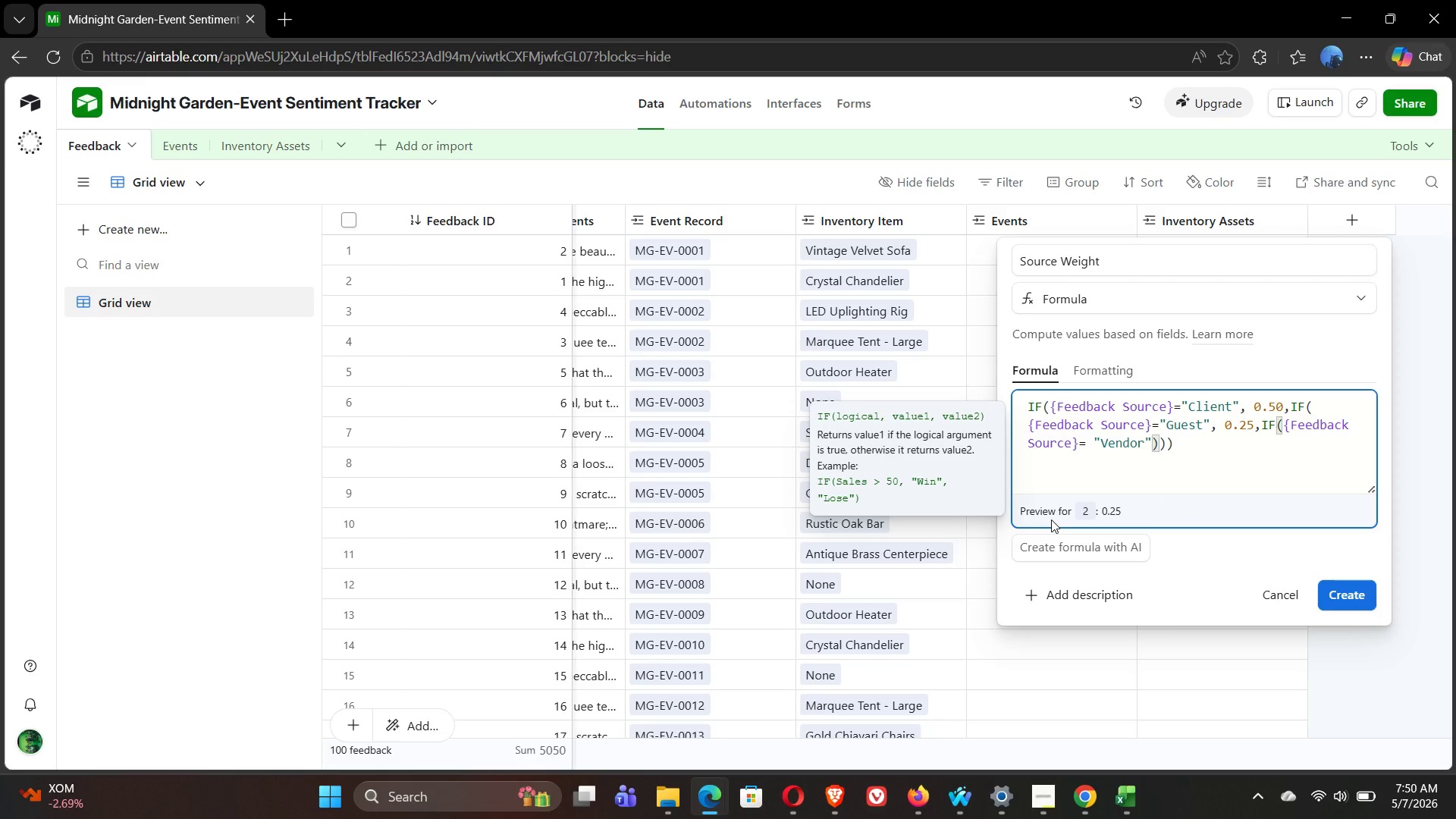 
type(, 0.25,0)
 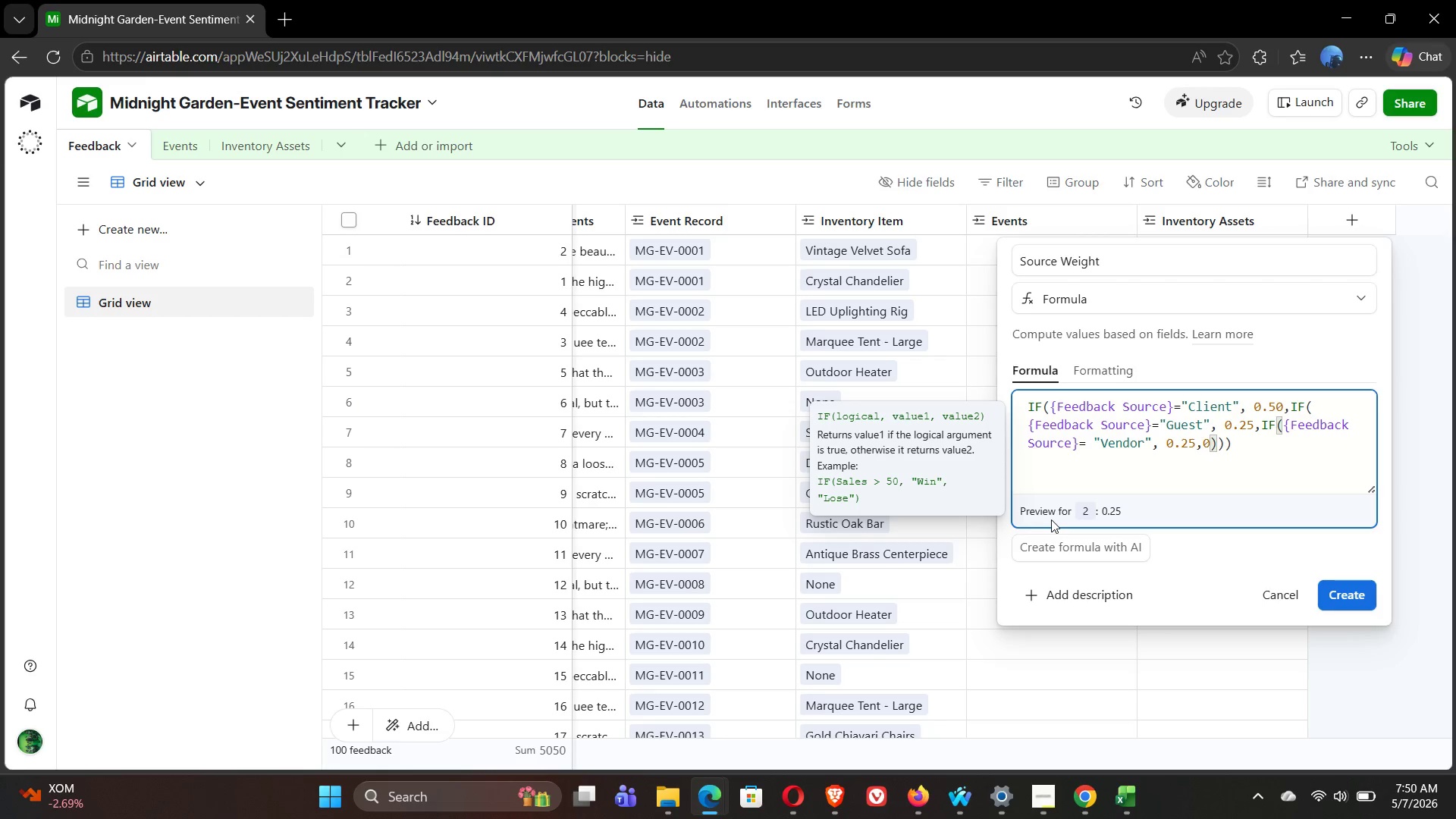 
wait(15.56)
 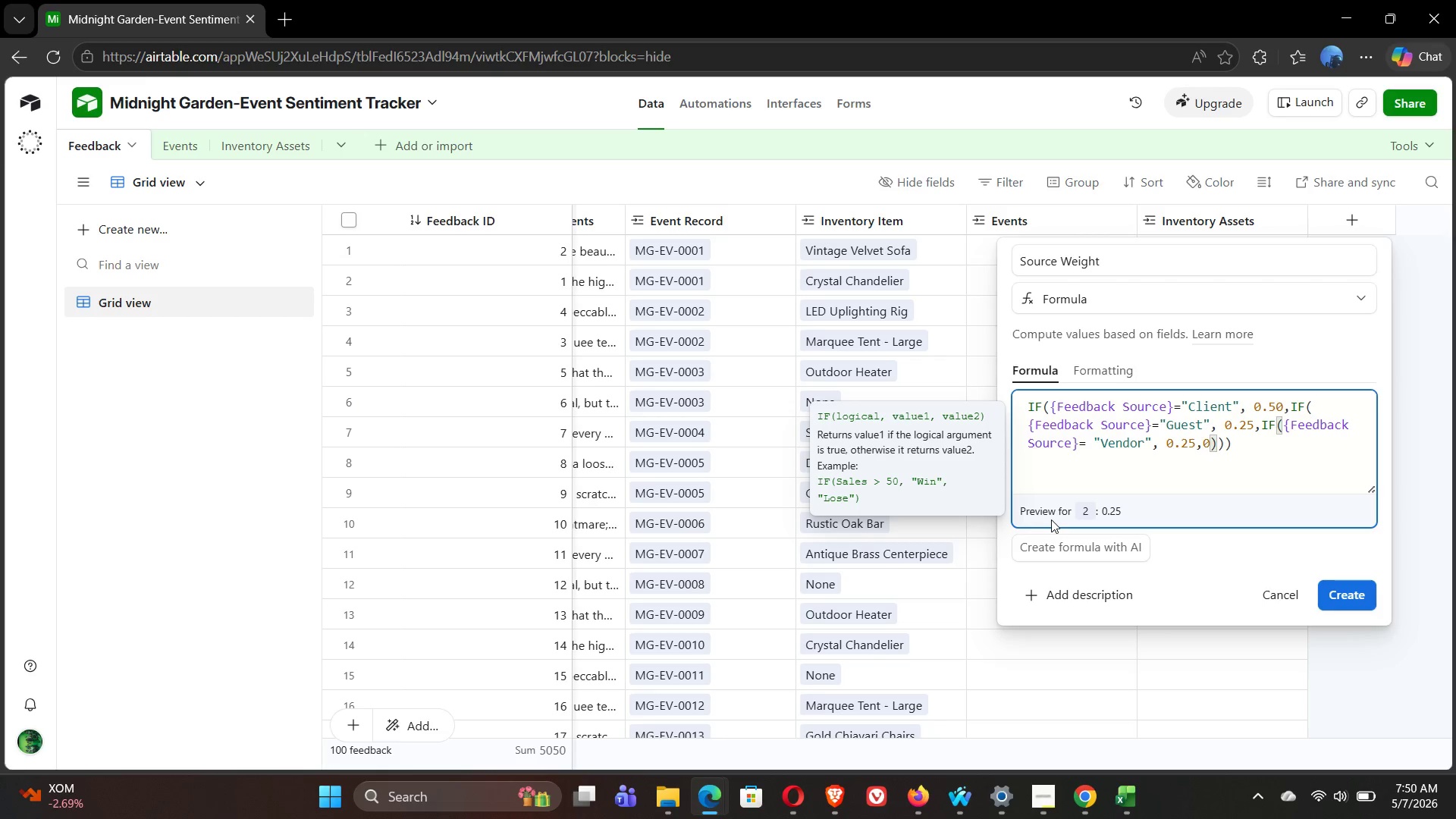 
left_click([1099, 371])
 